 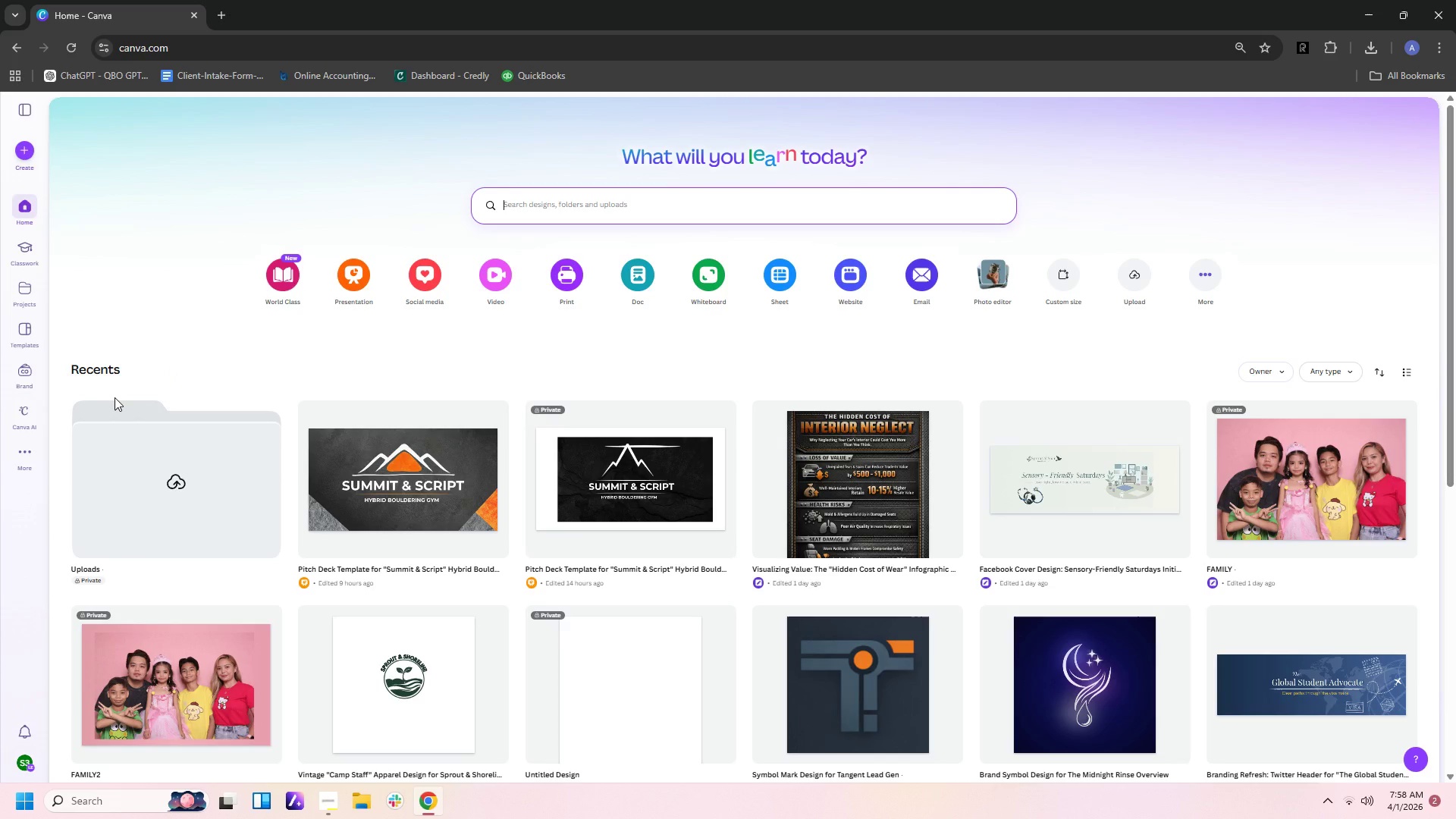 
left_click([24, 155])
 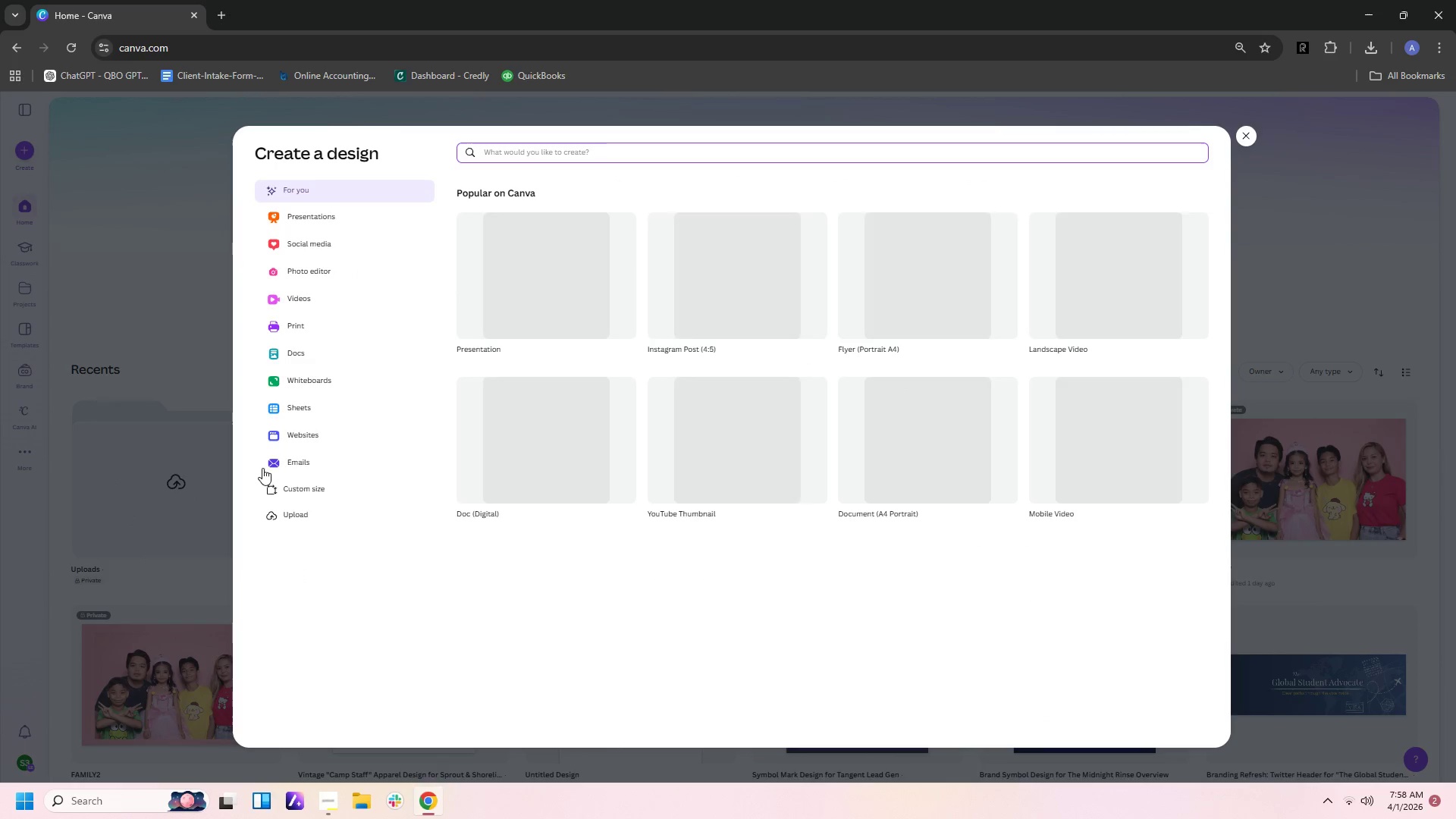 
left_click([276, 490])
 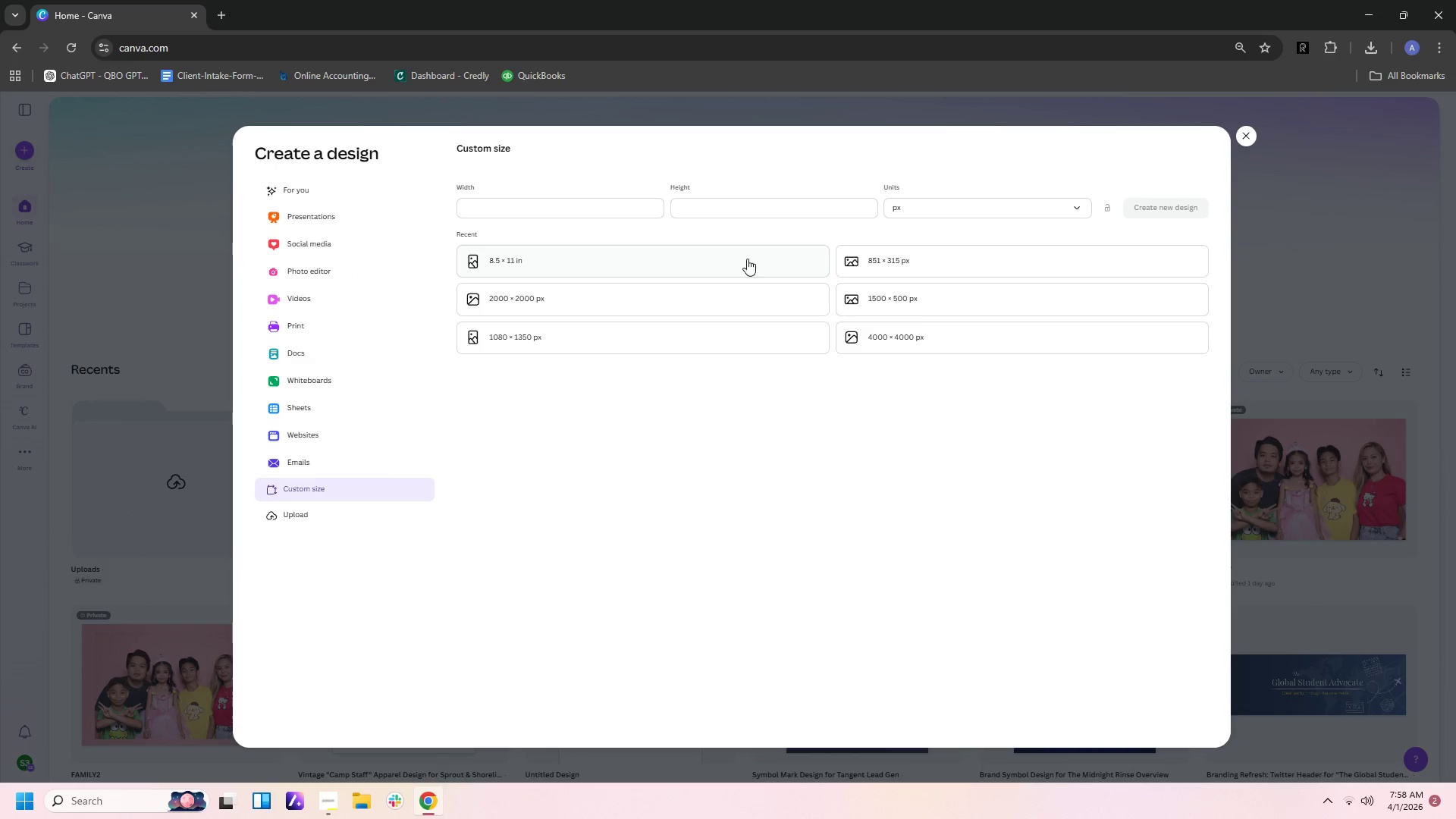 
left_click([535, 265])
 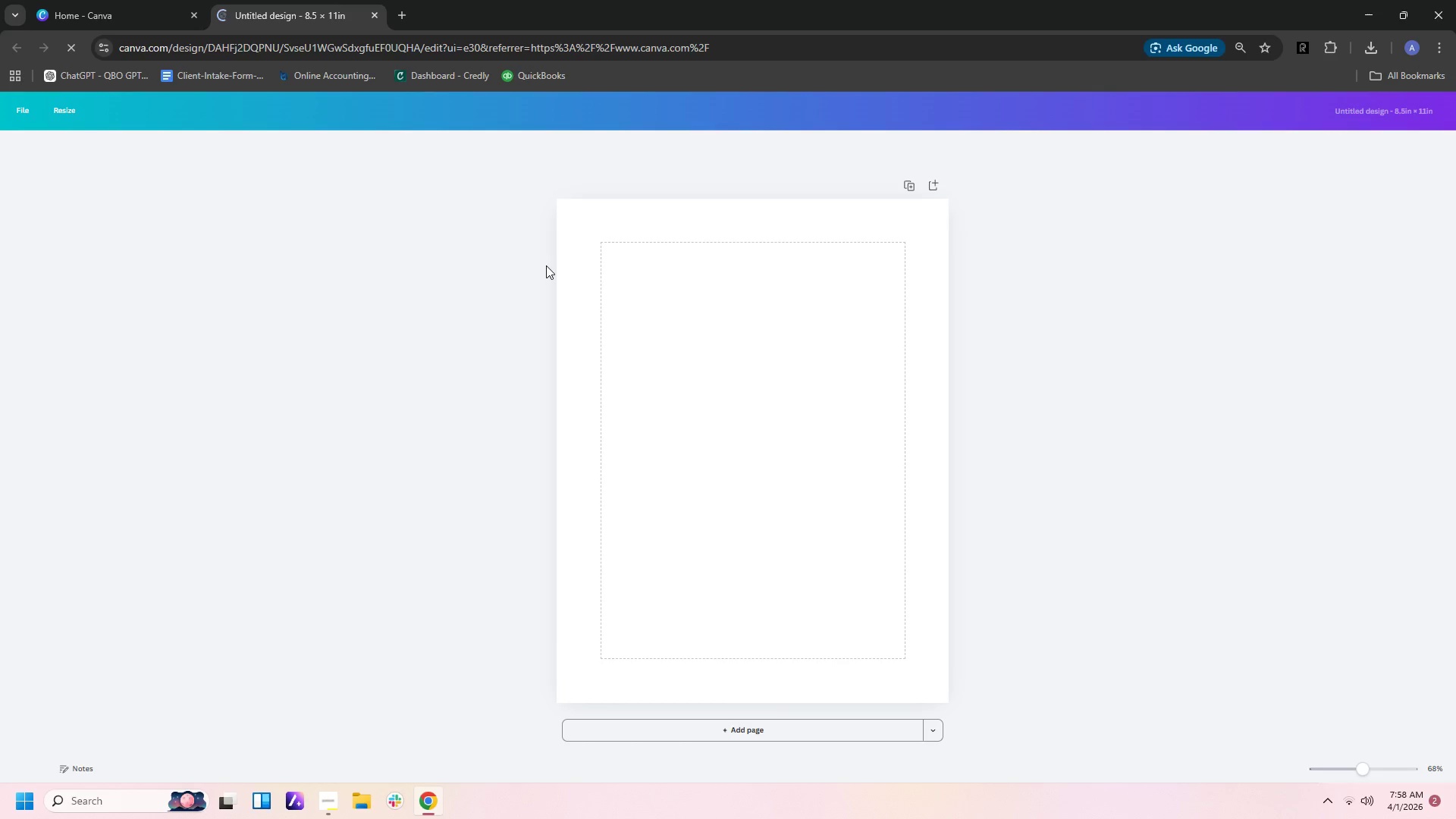 
wait(8.28)
 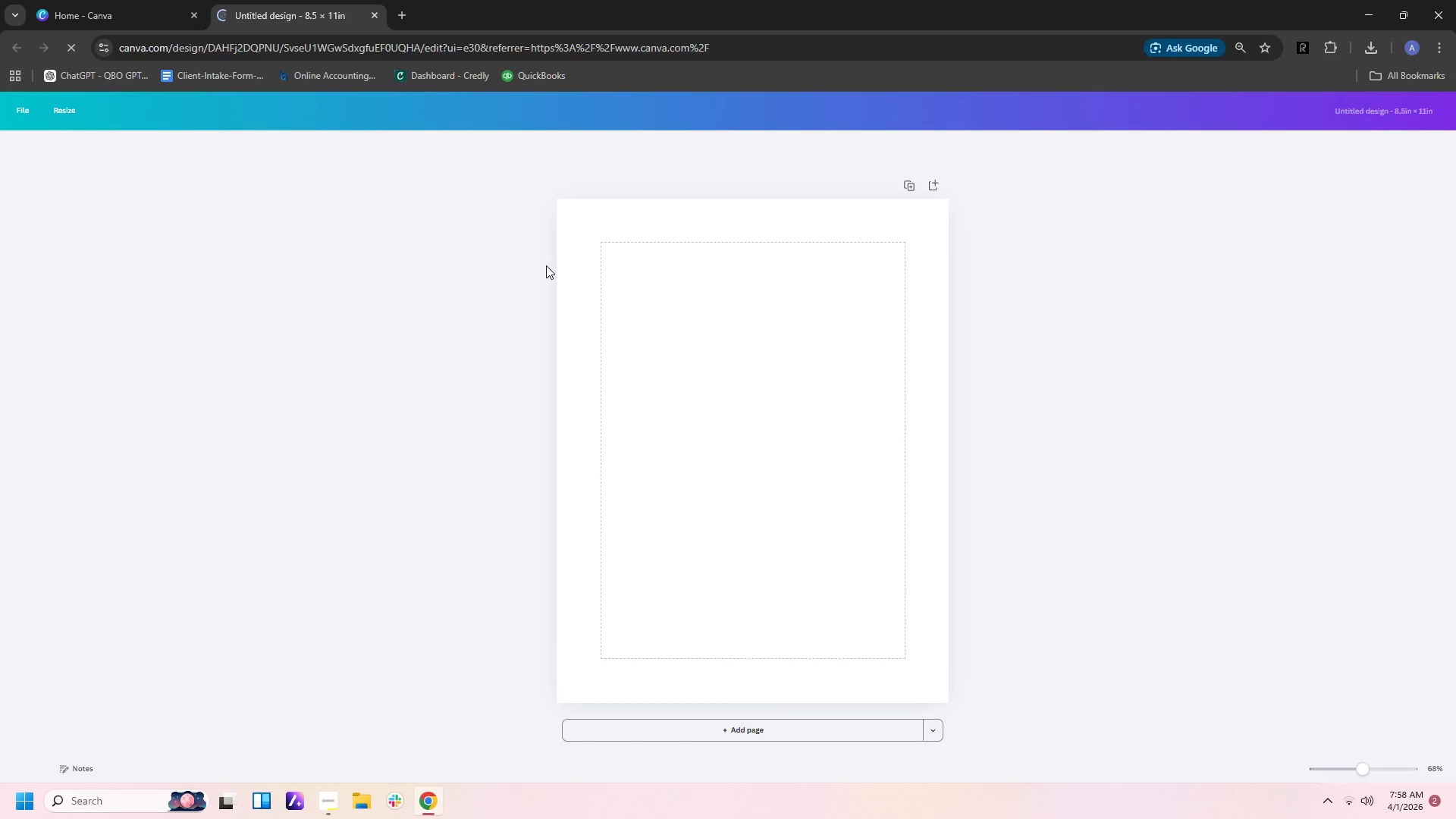 
left_click([21, 262])
 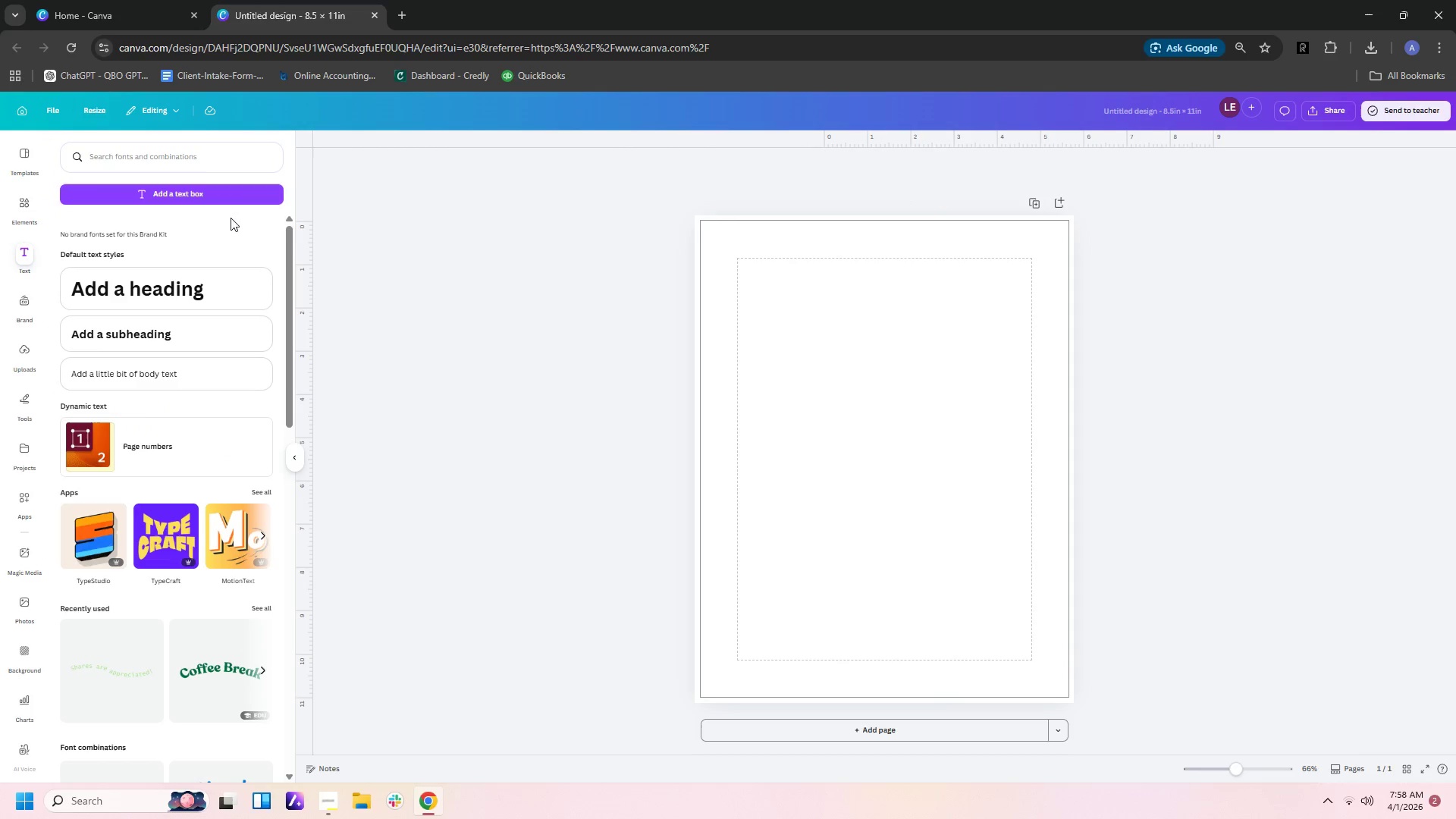 
left_click([224, 187])
 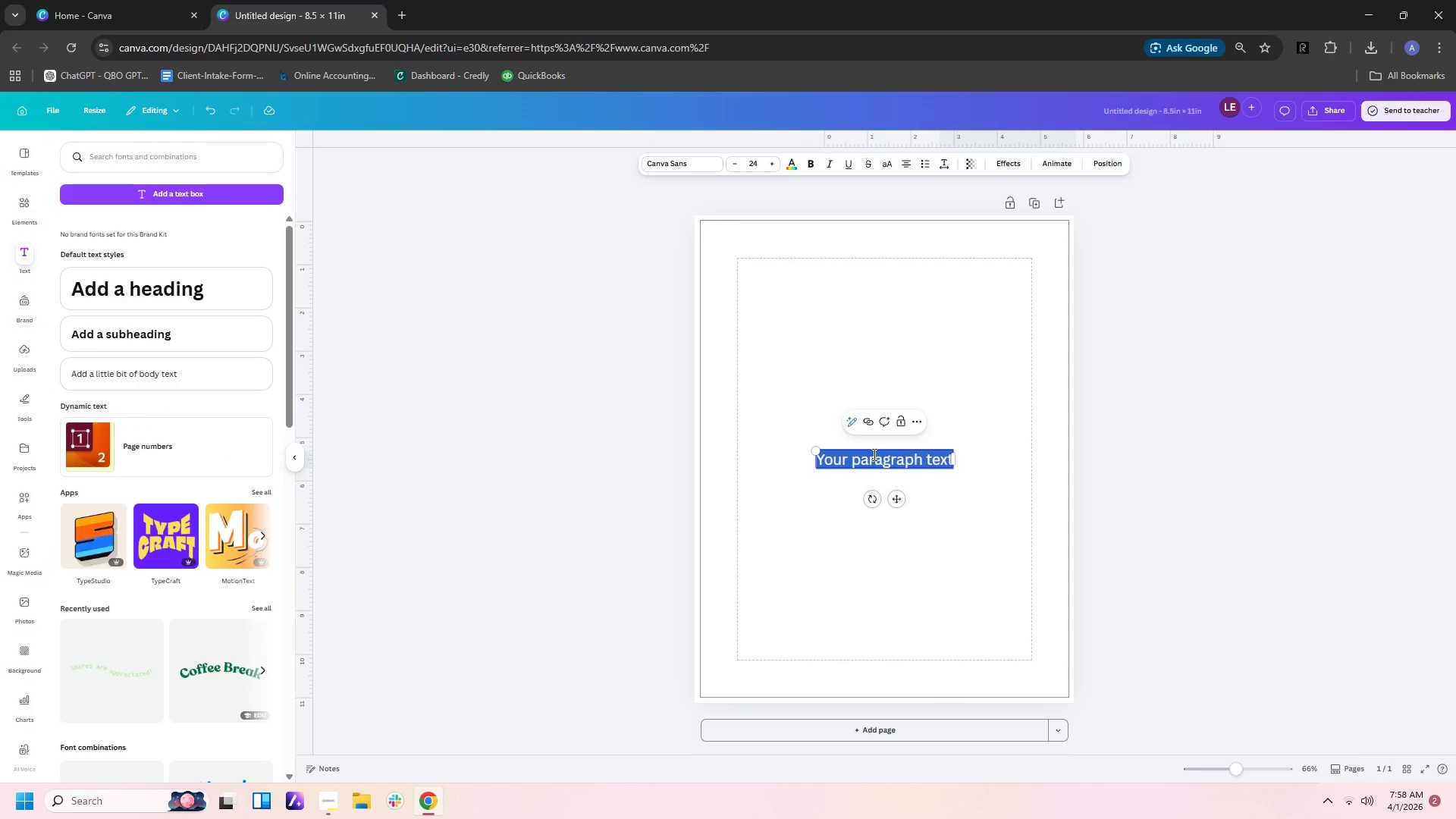 
wait(7.41)
 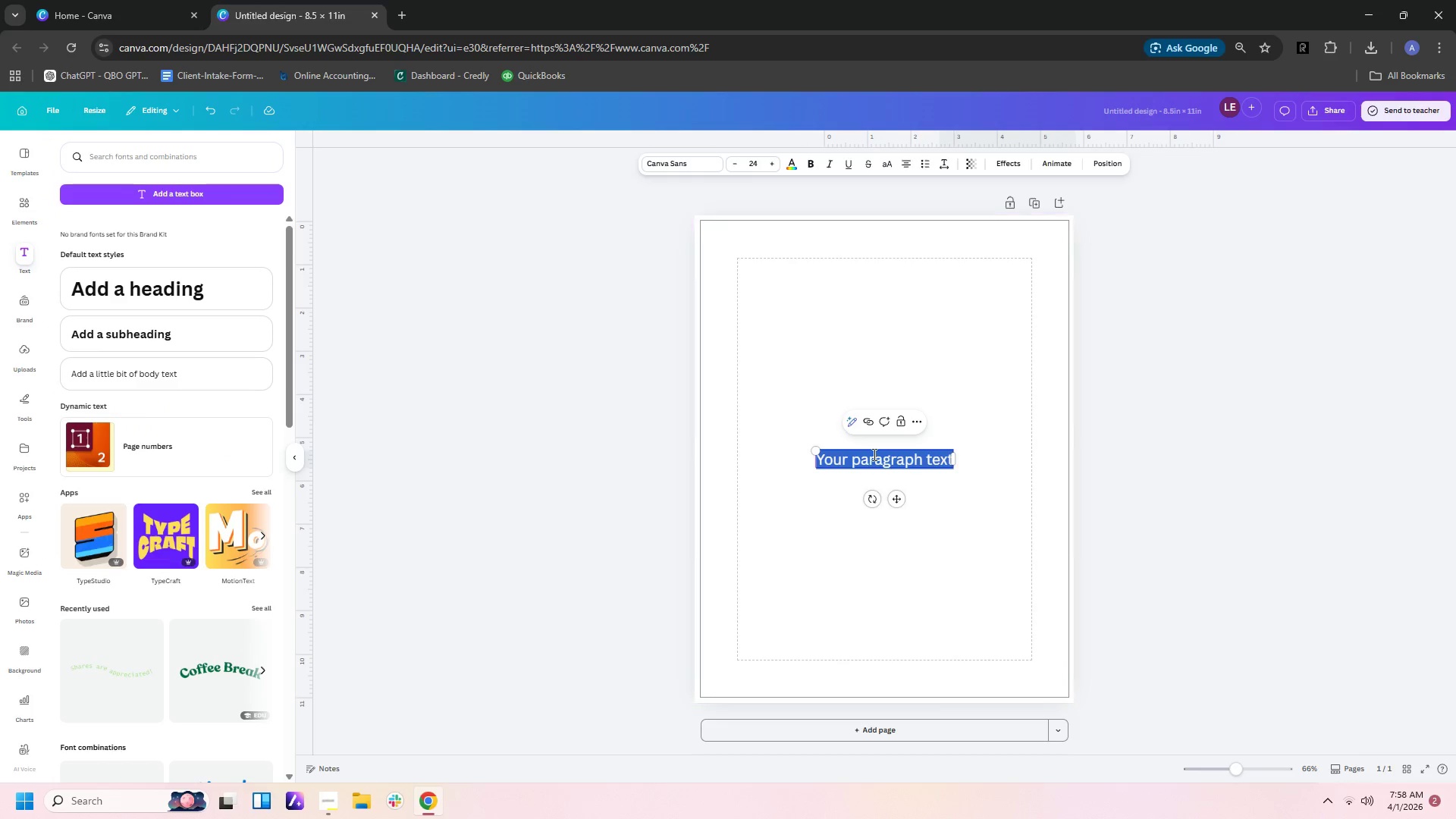 
type(TYPOGRAPHY SYSTEM)
 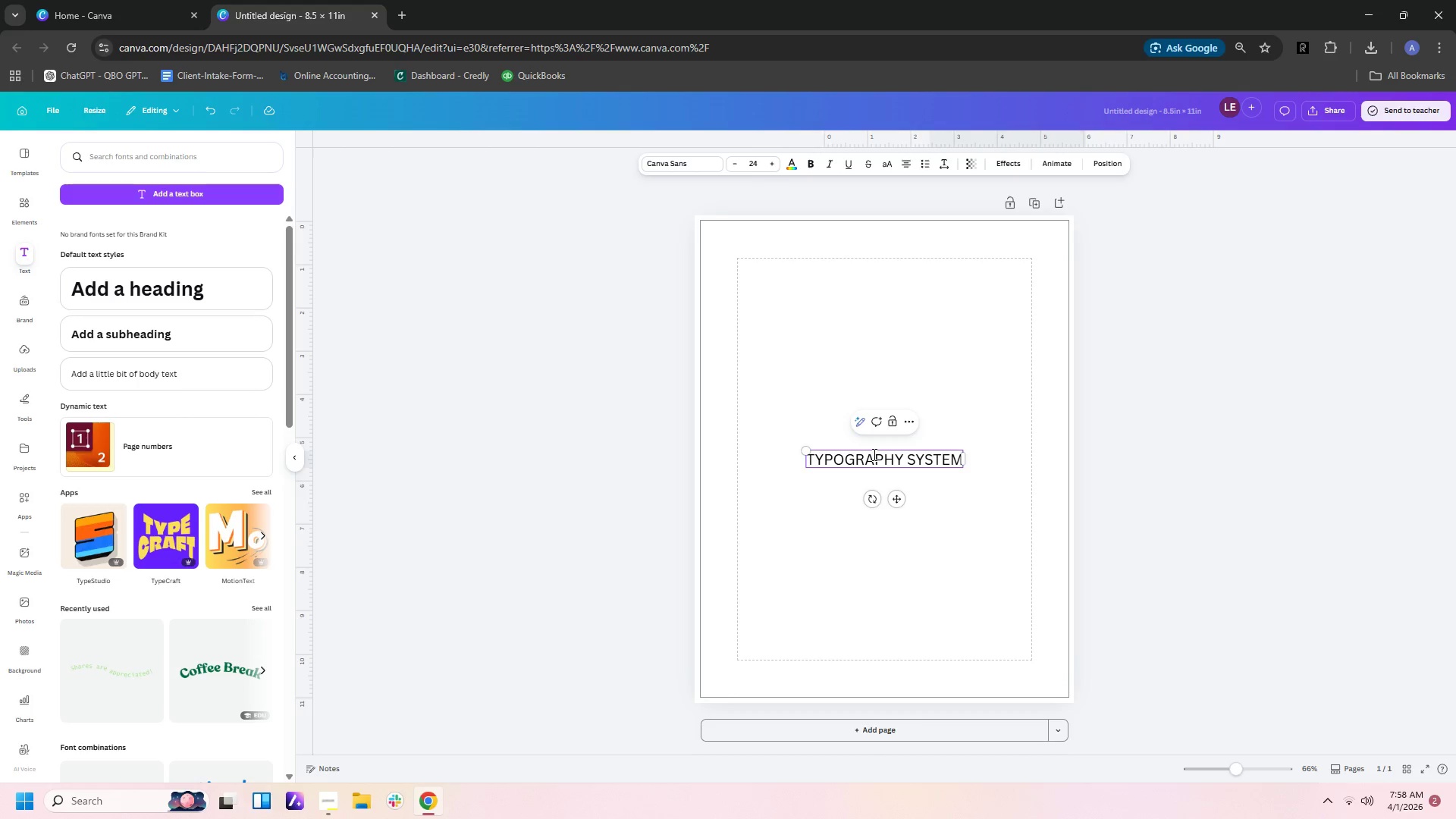 
wait(8.45)
 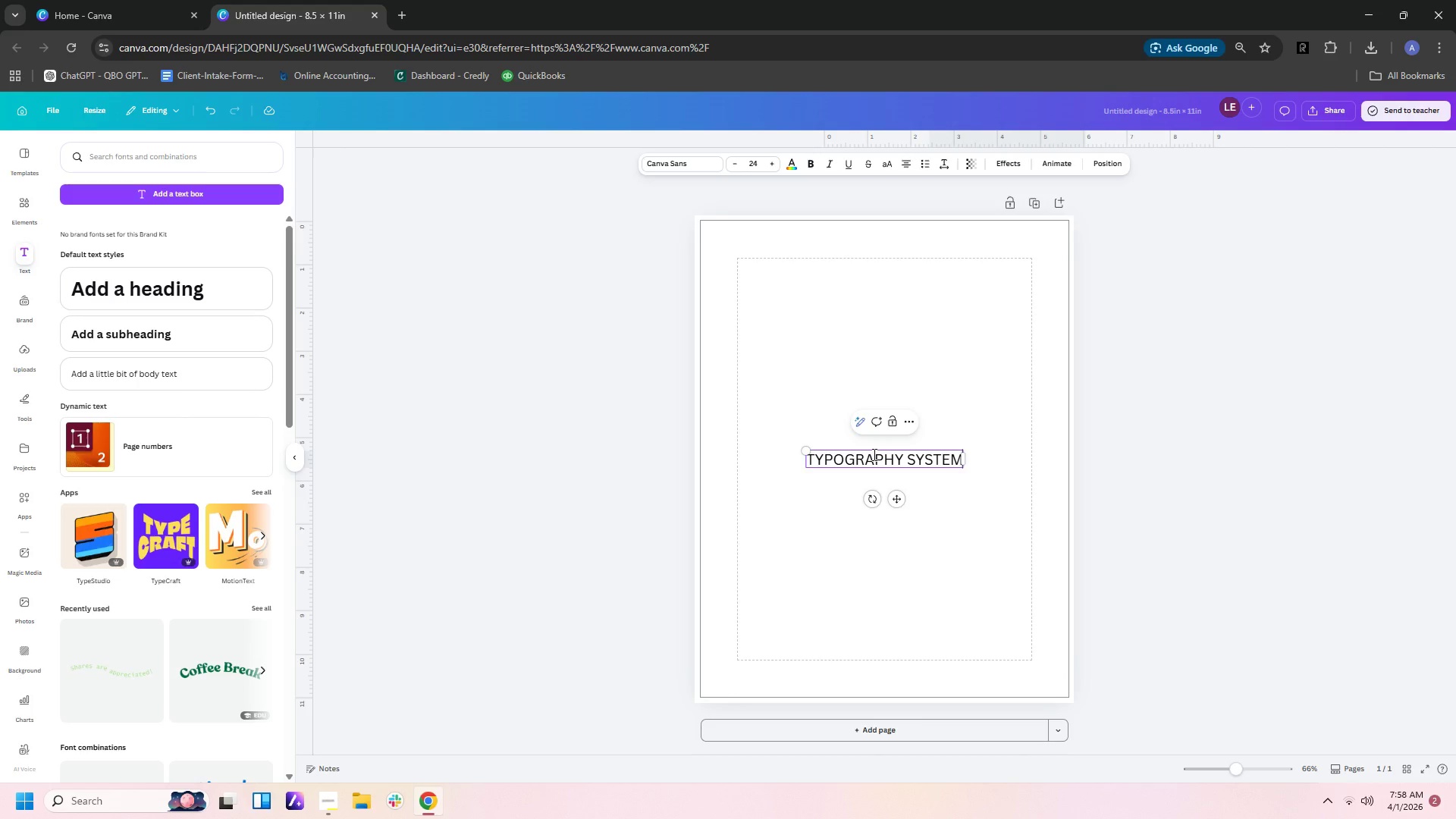 
left_click([927, 483])
 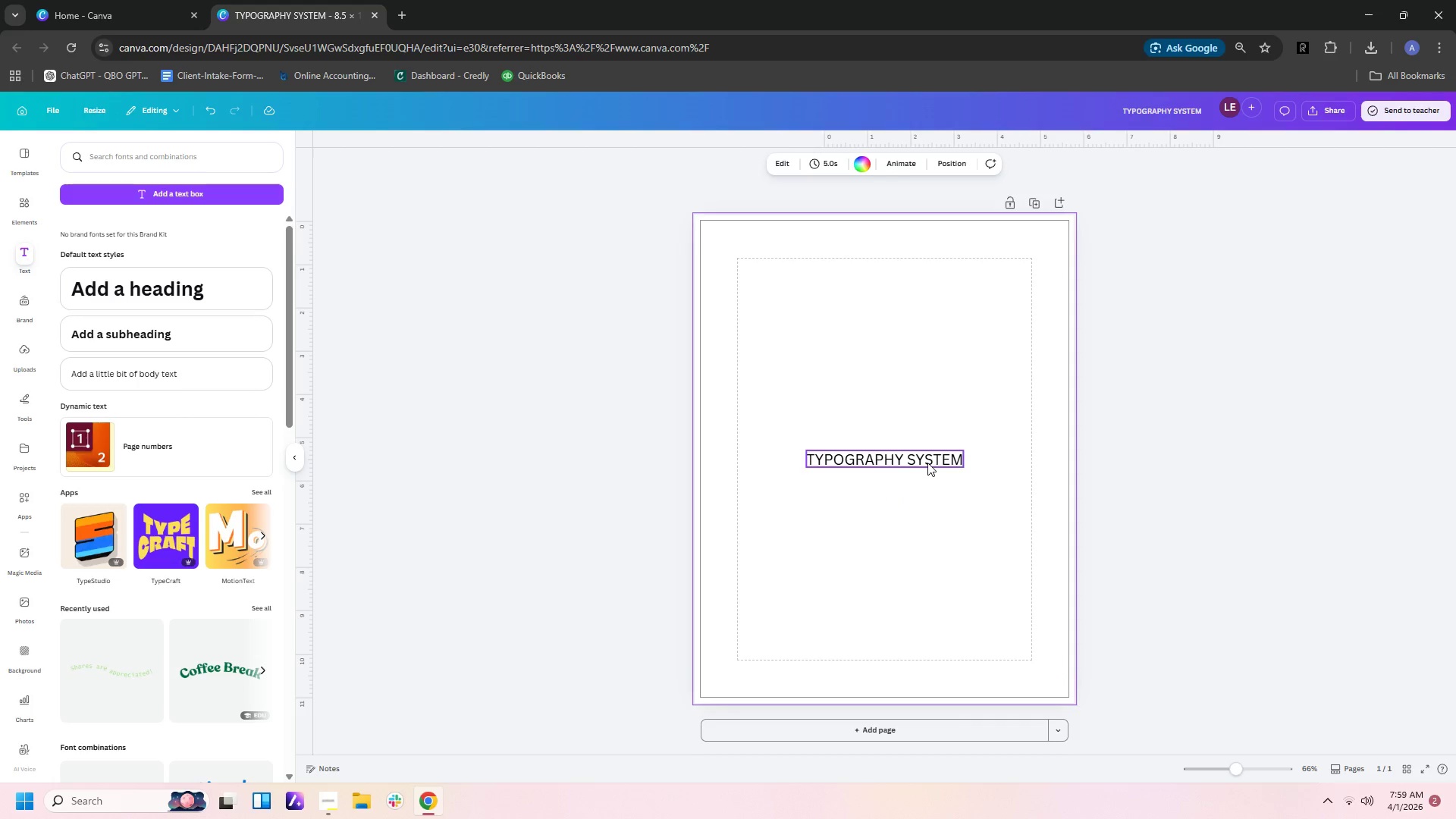 
left_click_drag(start_coordinate=[927, 463], to_coordinate=[863, 250])
 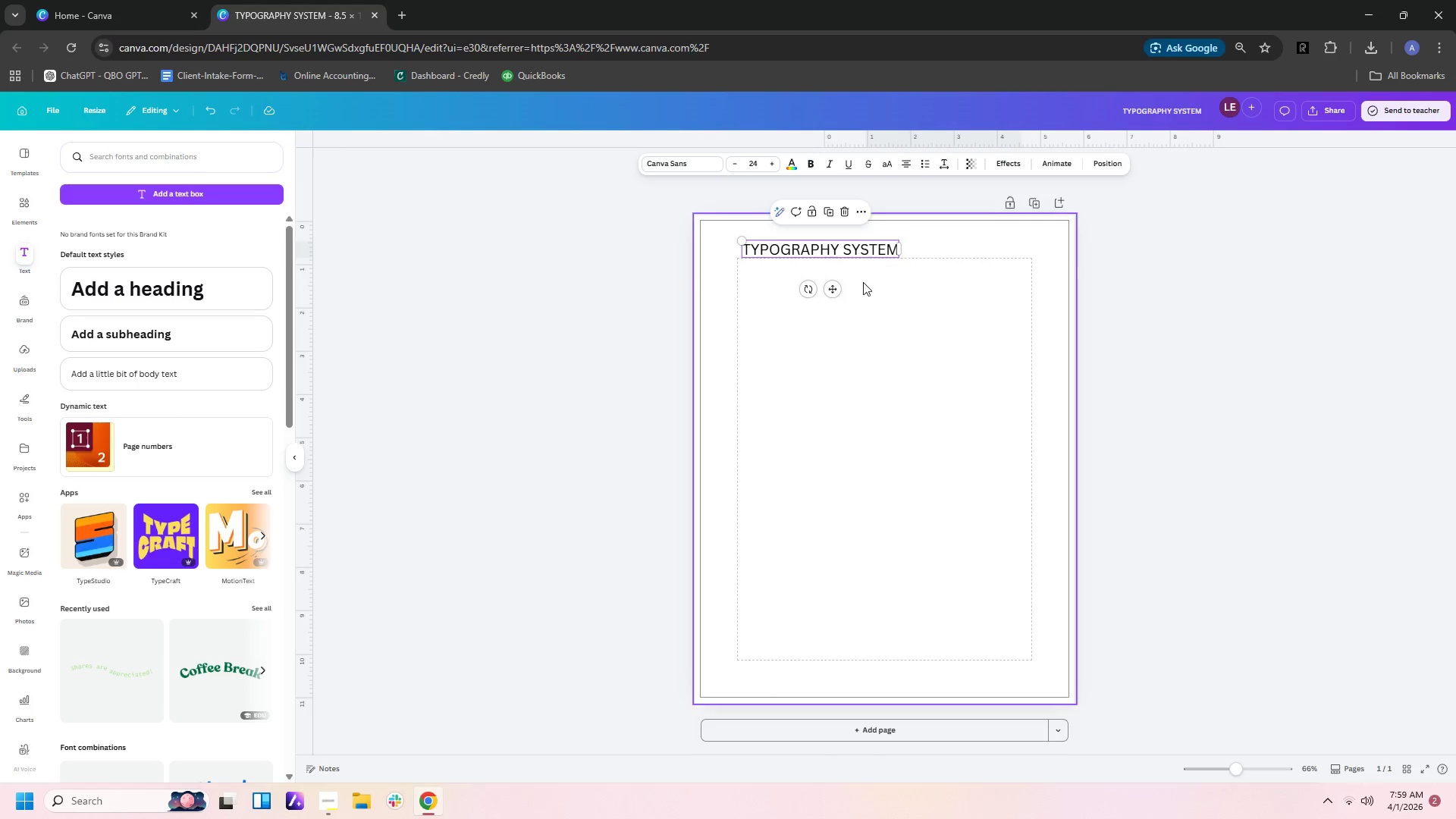 
left_click([863, 282])
 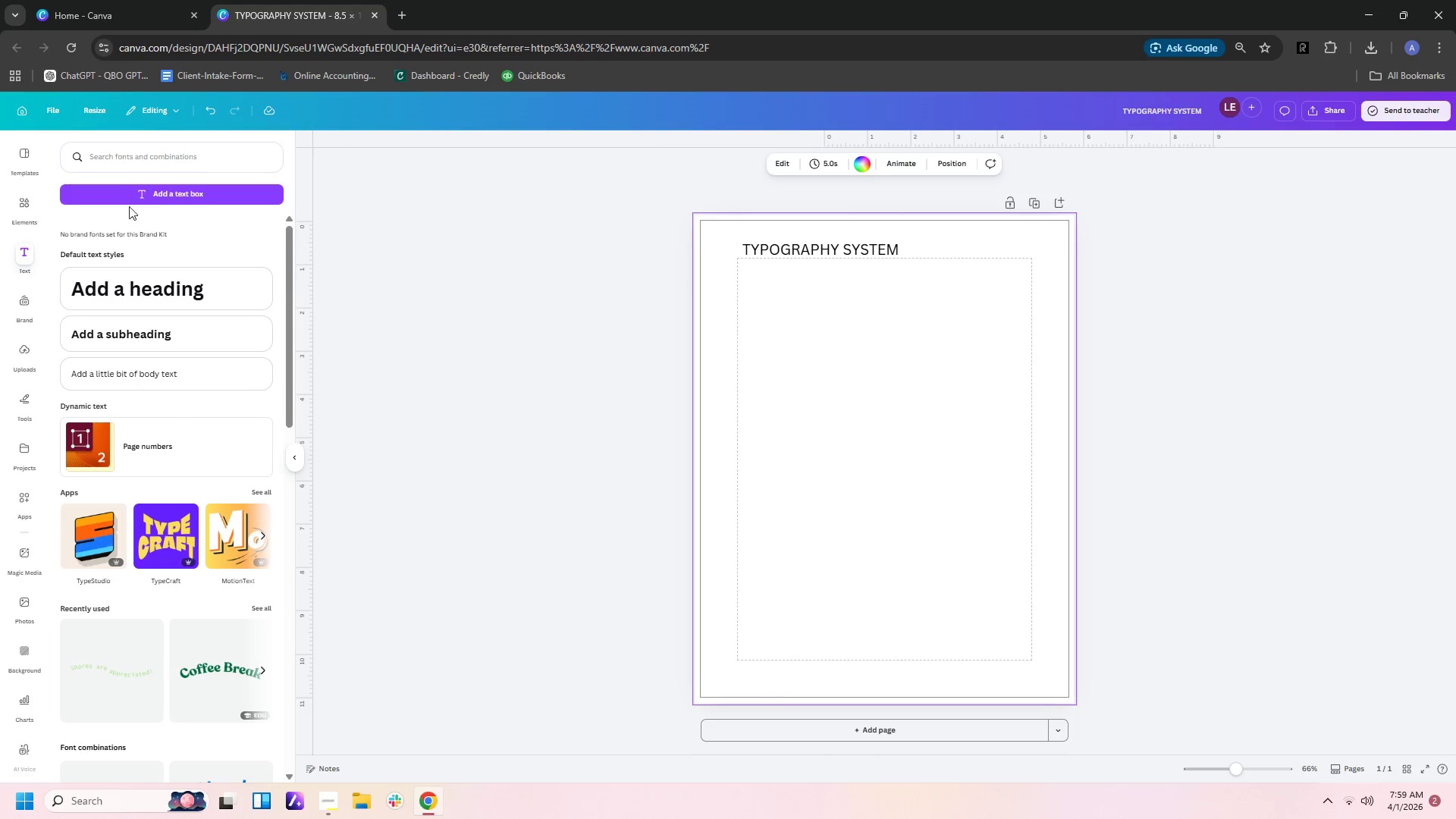 
left_click([152, 187])
 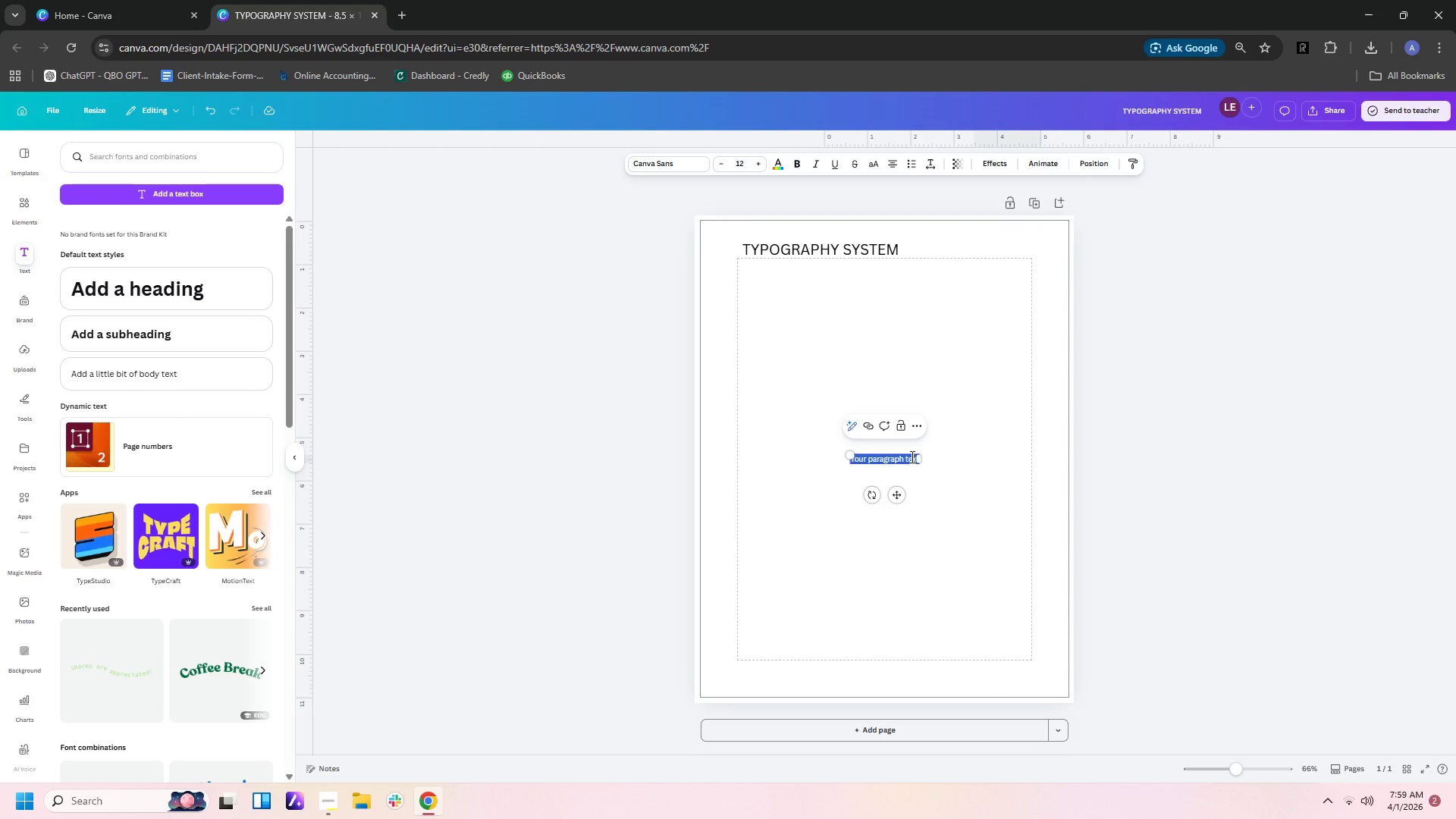 
key(Shift+A)
 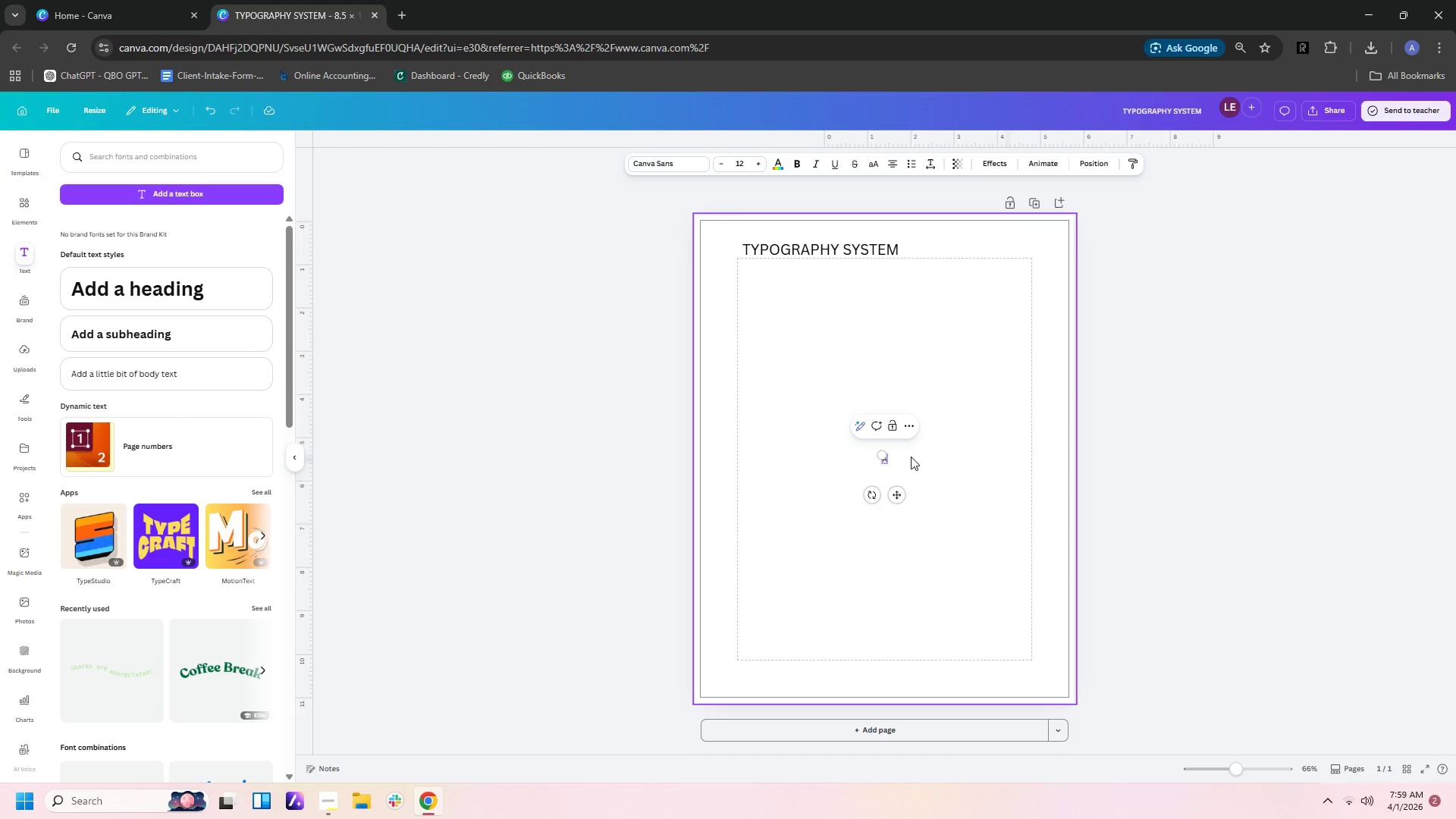 
key(Space)
 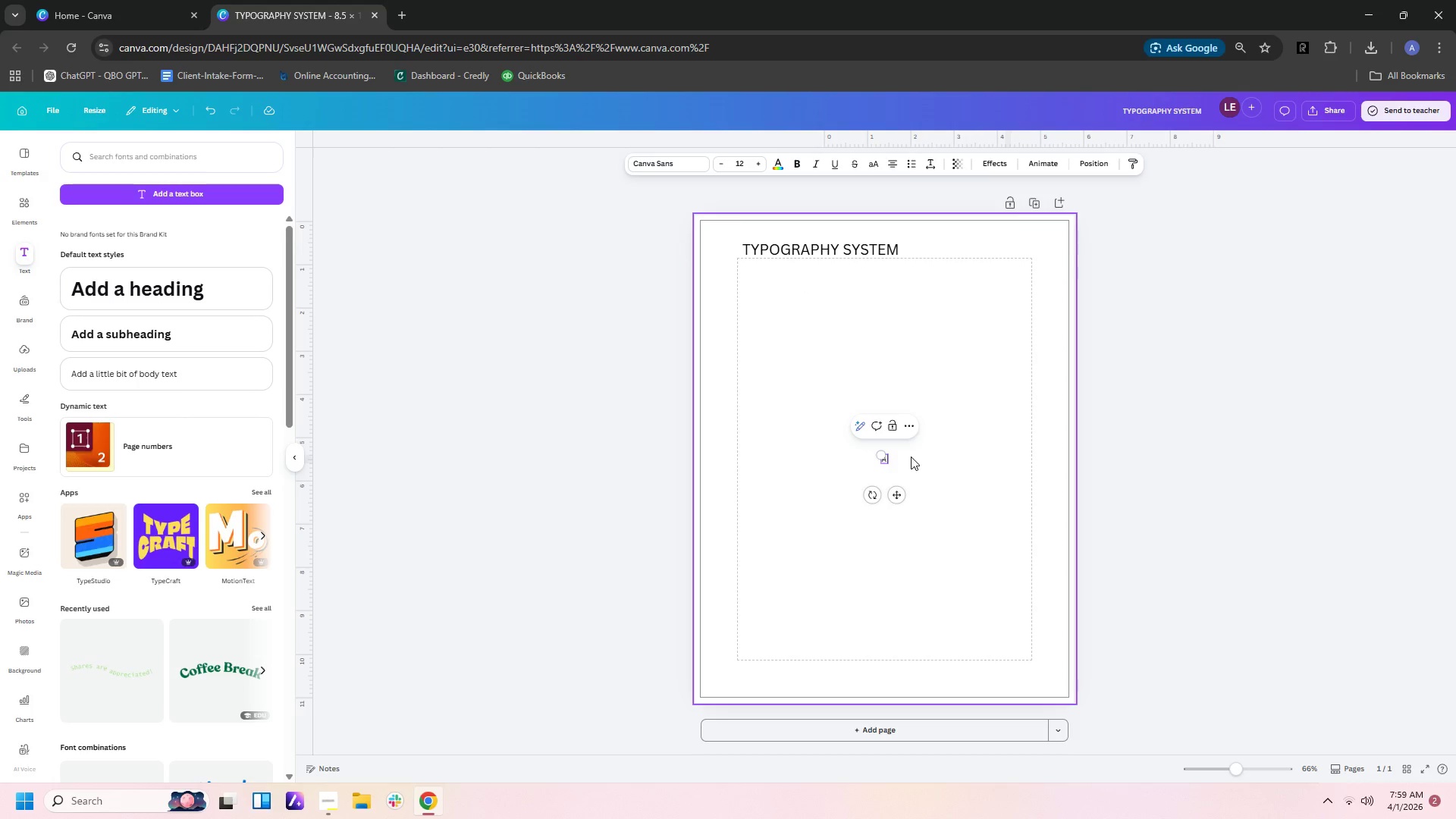 
key(Shift+ShiftLeft)
 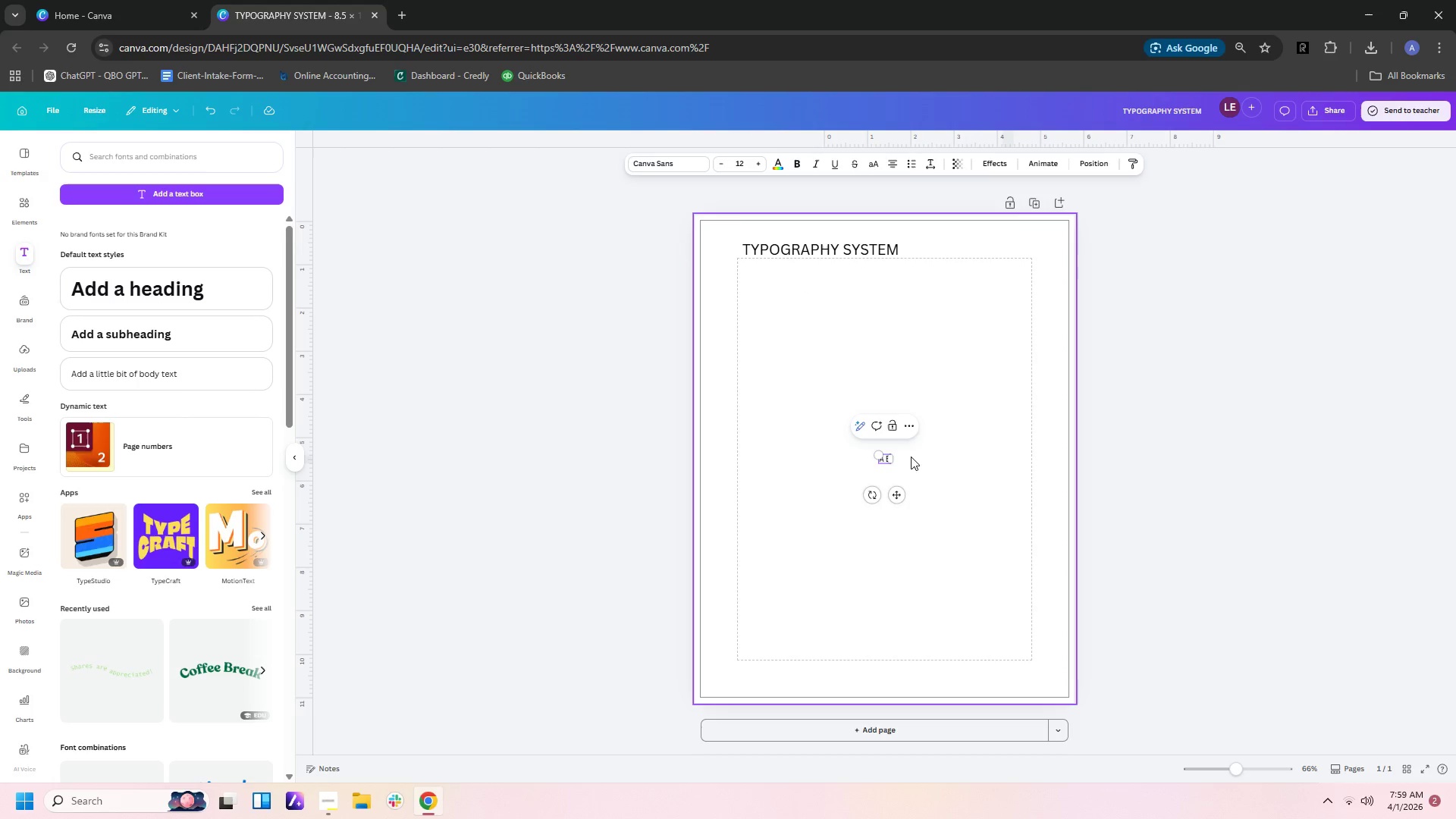 
key(Shift+B)
 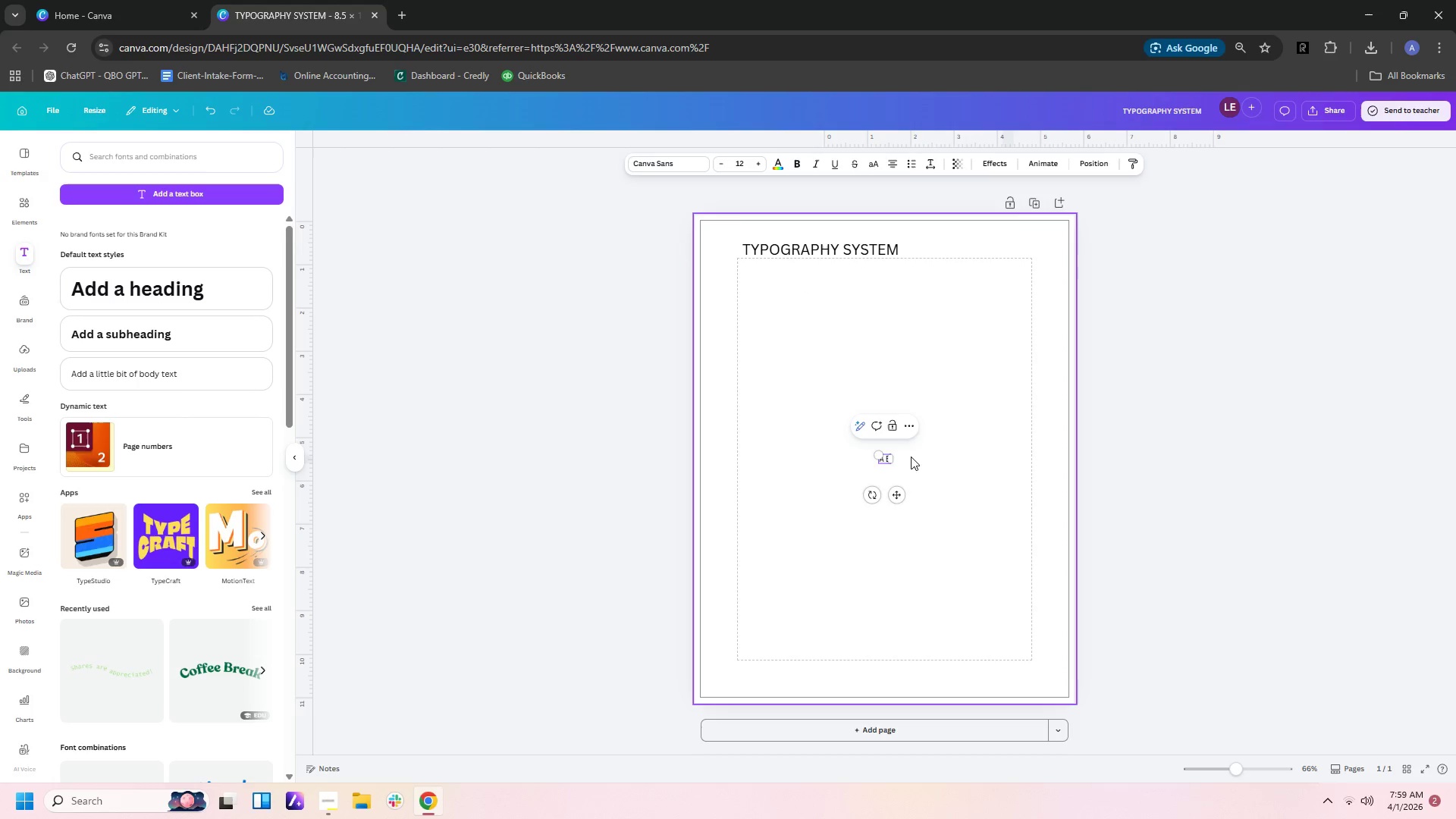 
key(Space)
 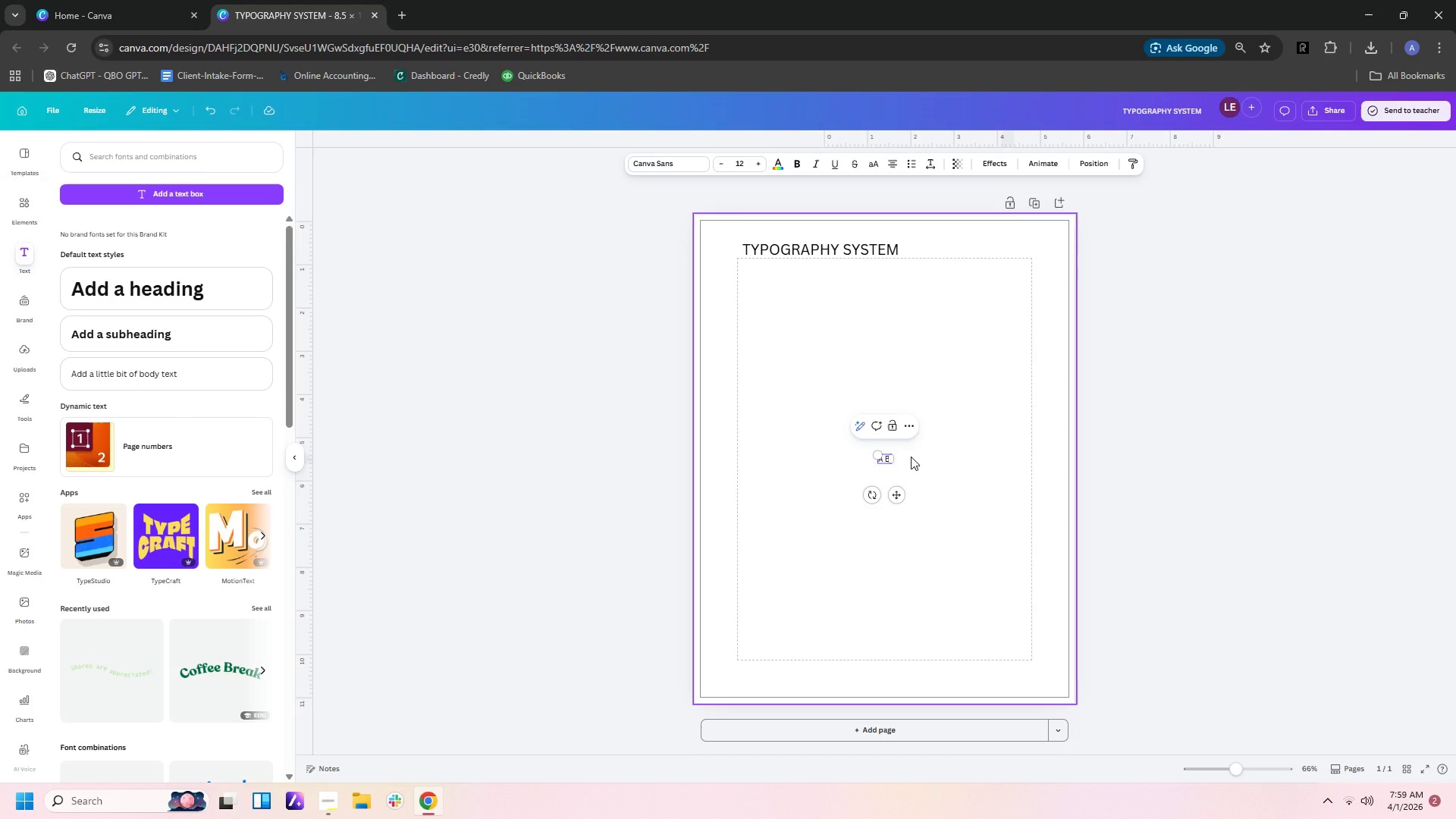 
key(Shift+C)
 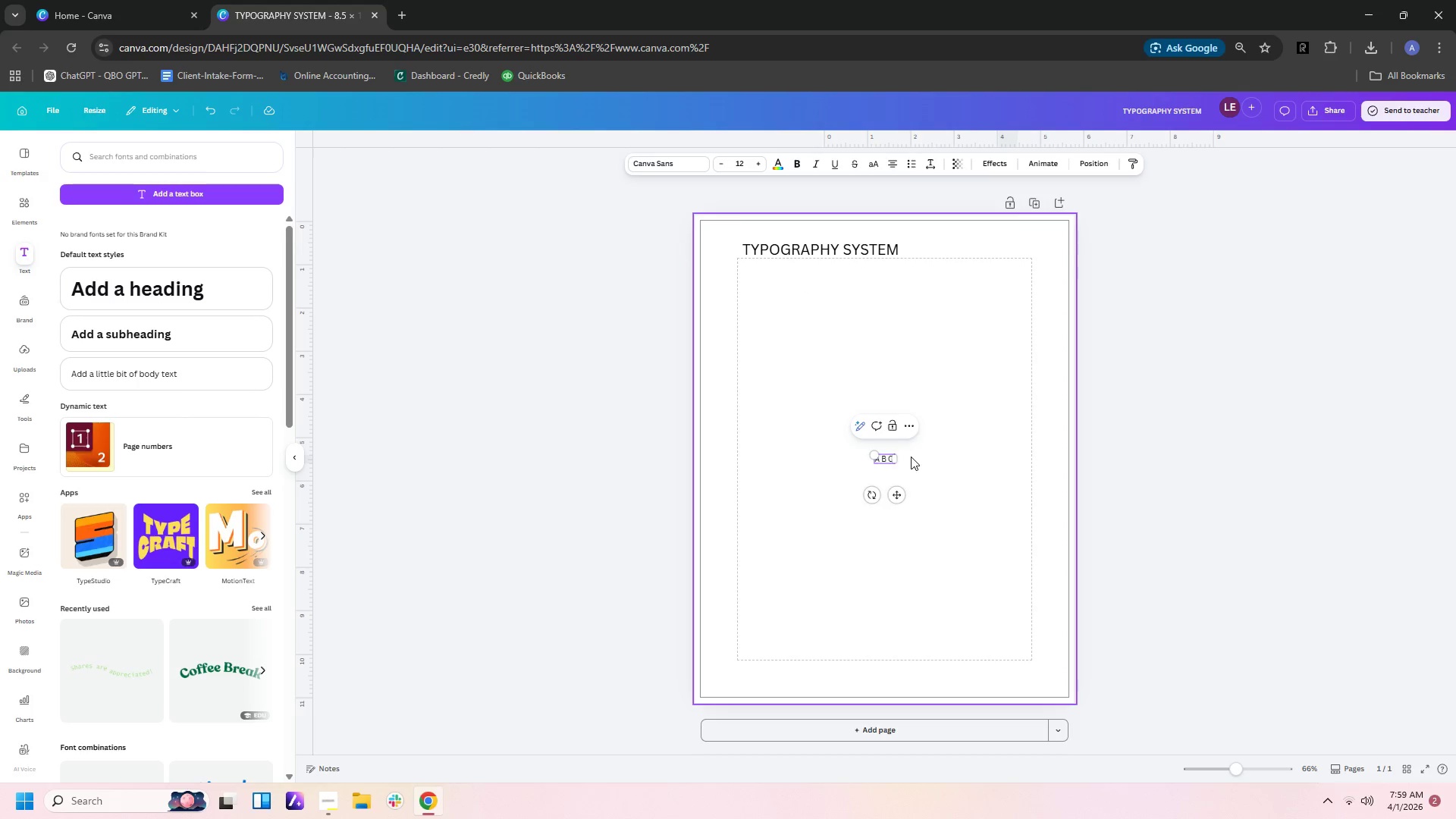 
key(Space)
 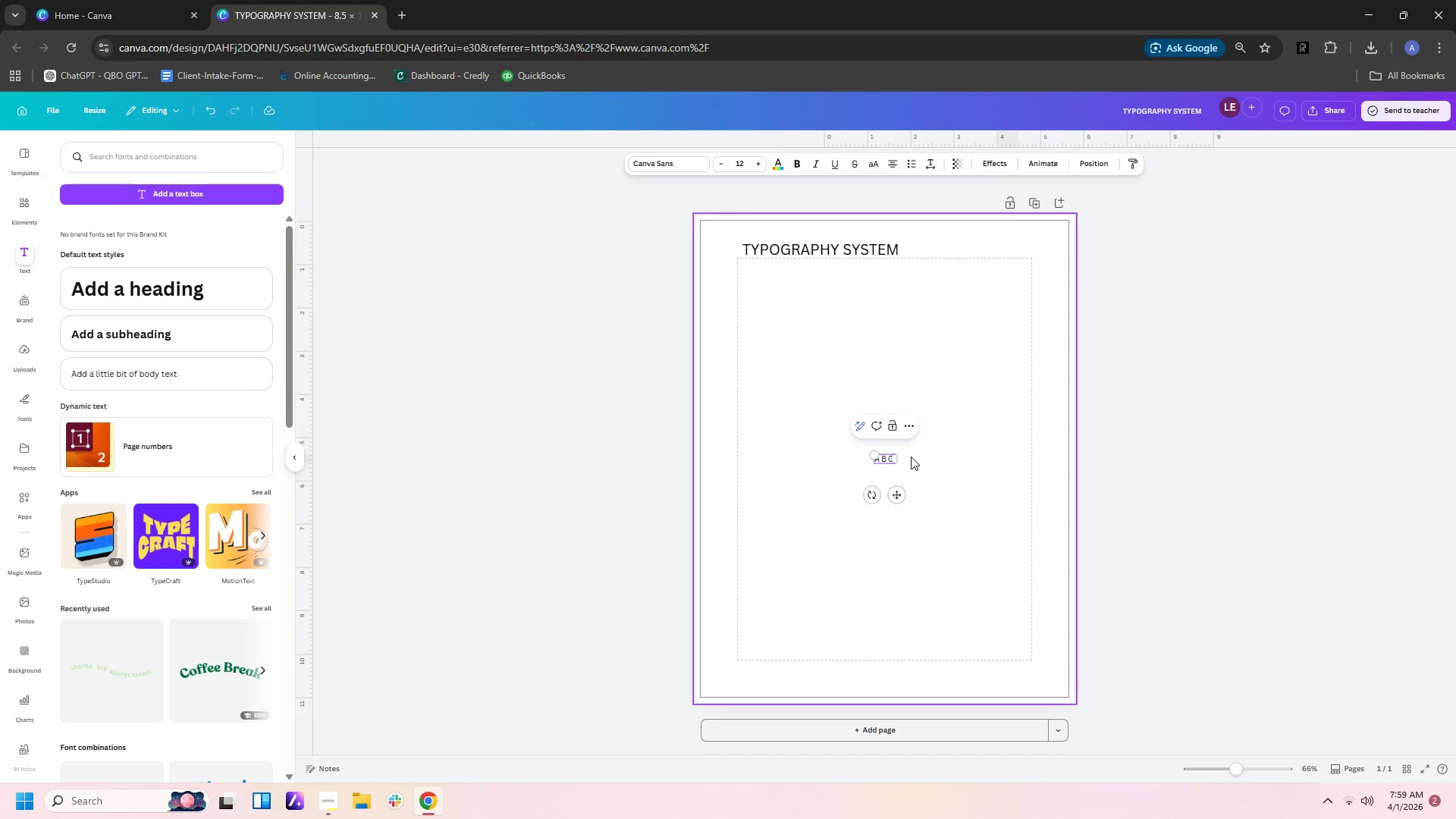 
key(Shift+Space)
 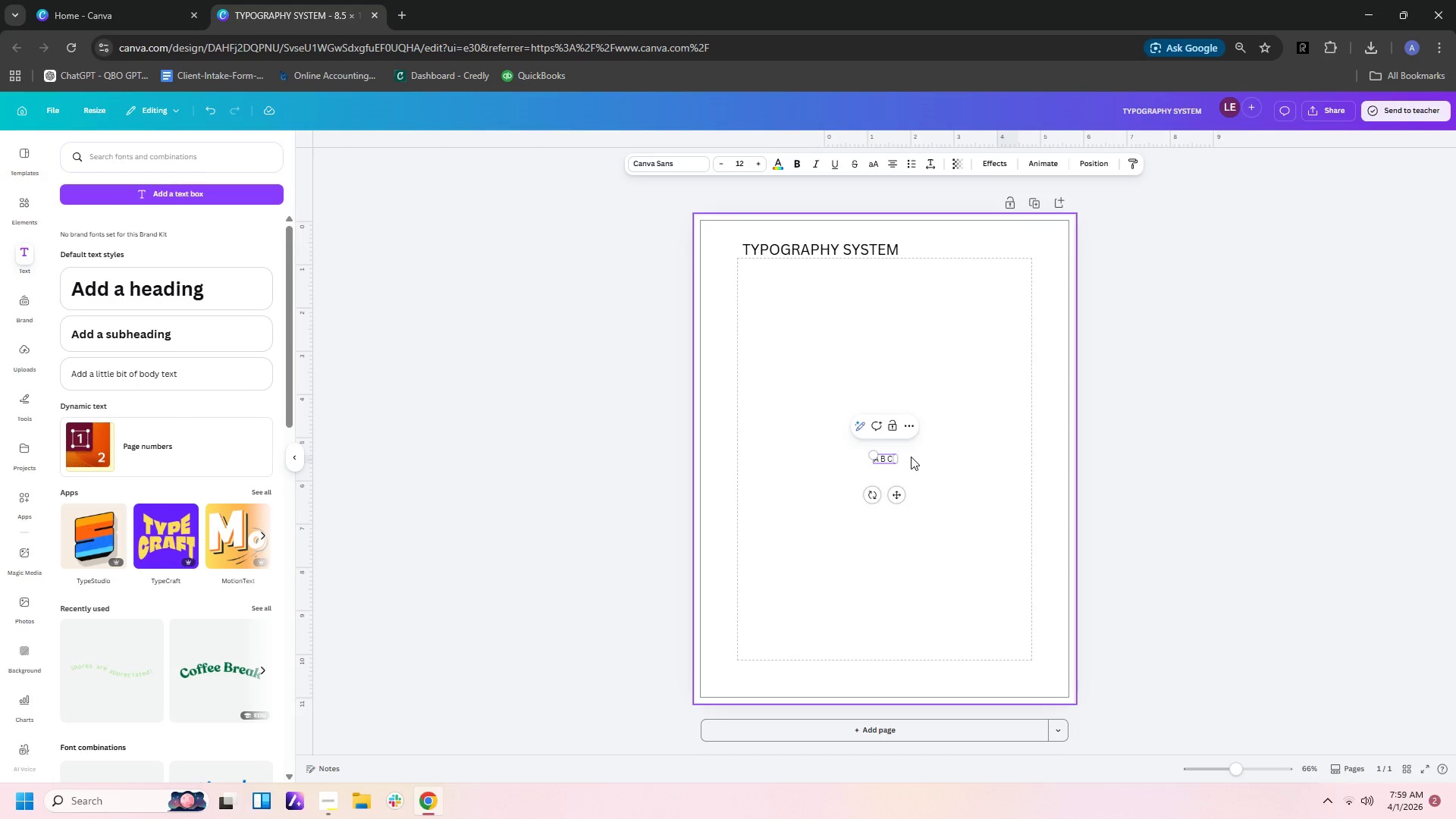 
key(Shift+D)
 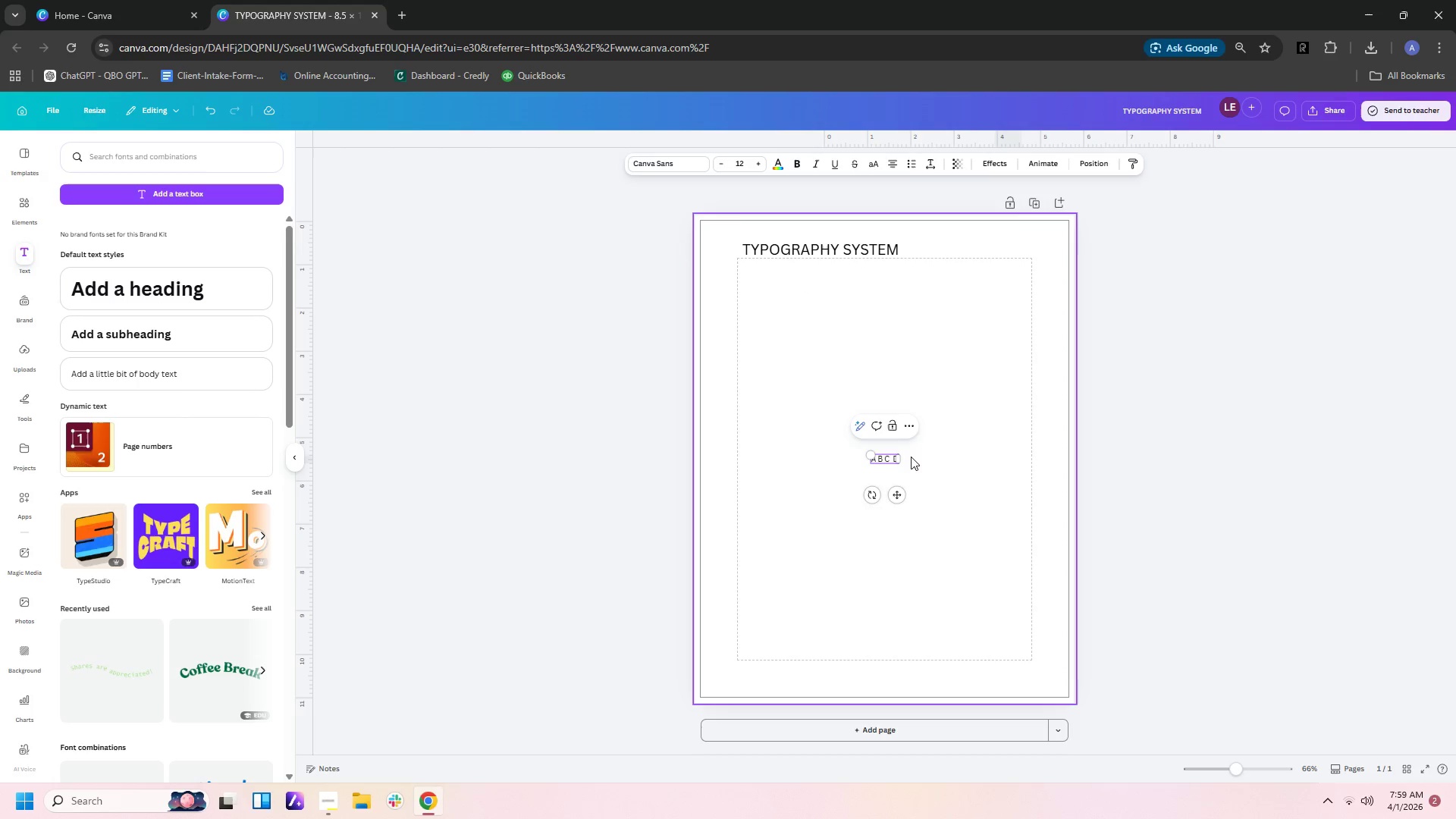 
key(Shift+Space)
 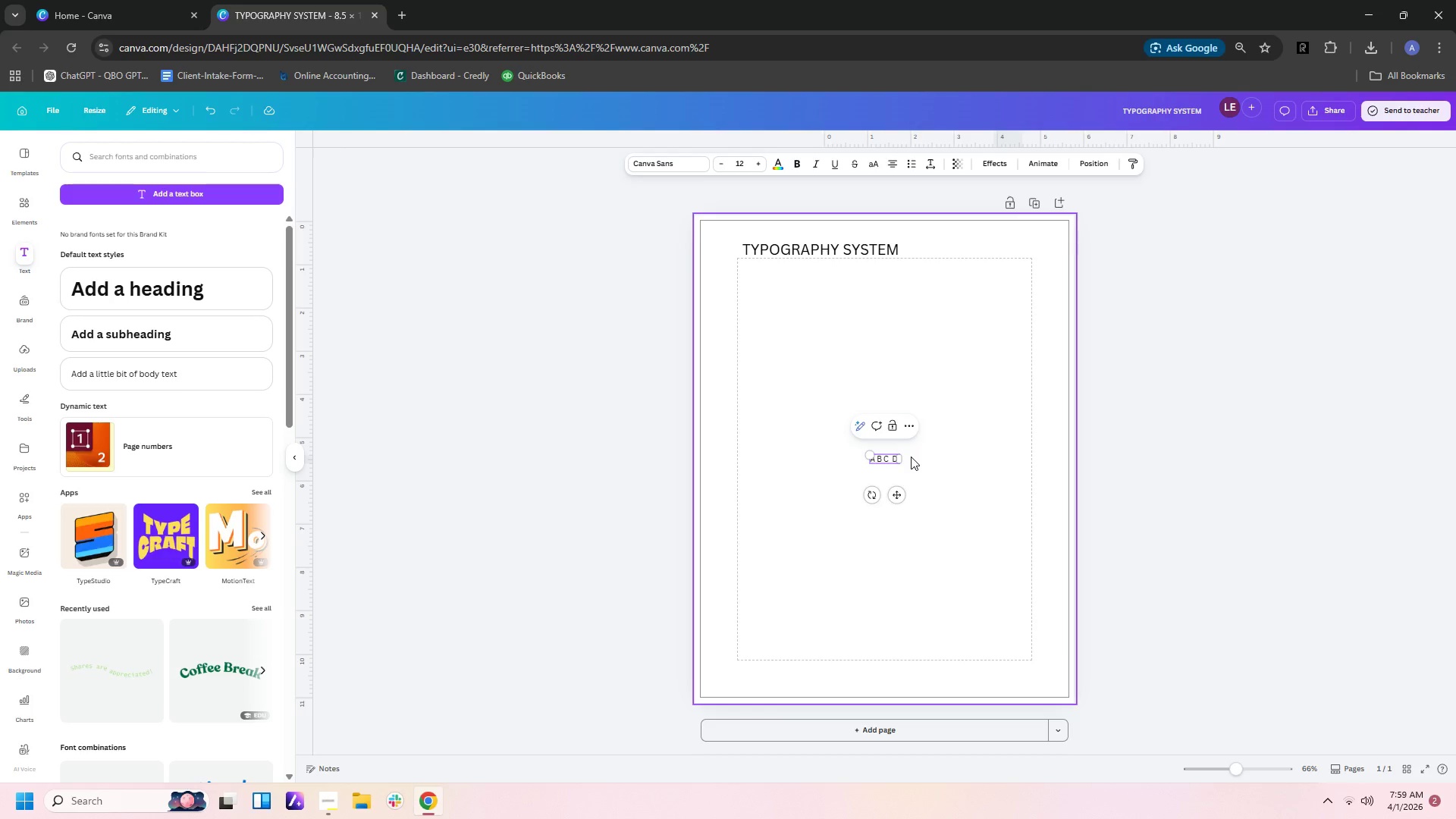 
key(Backspace)
 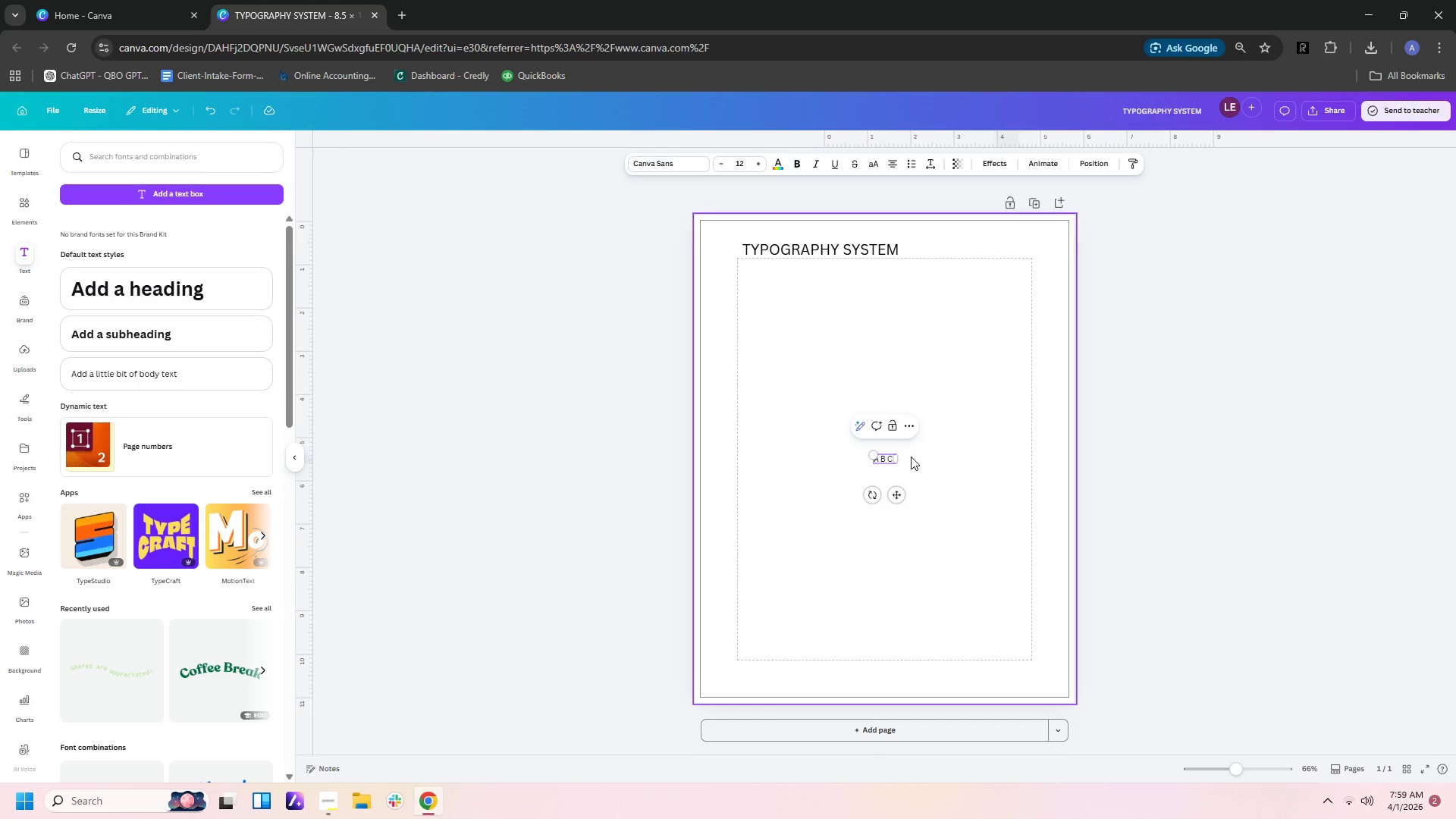 
key(Backspace)
 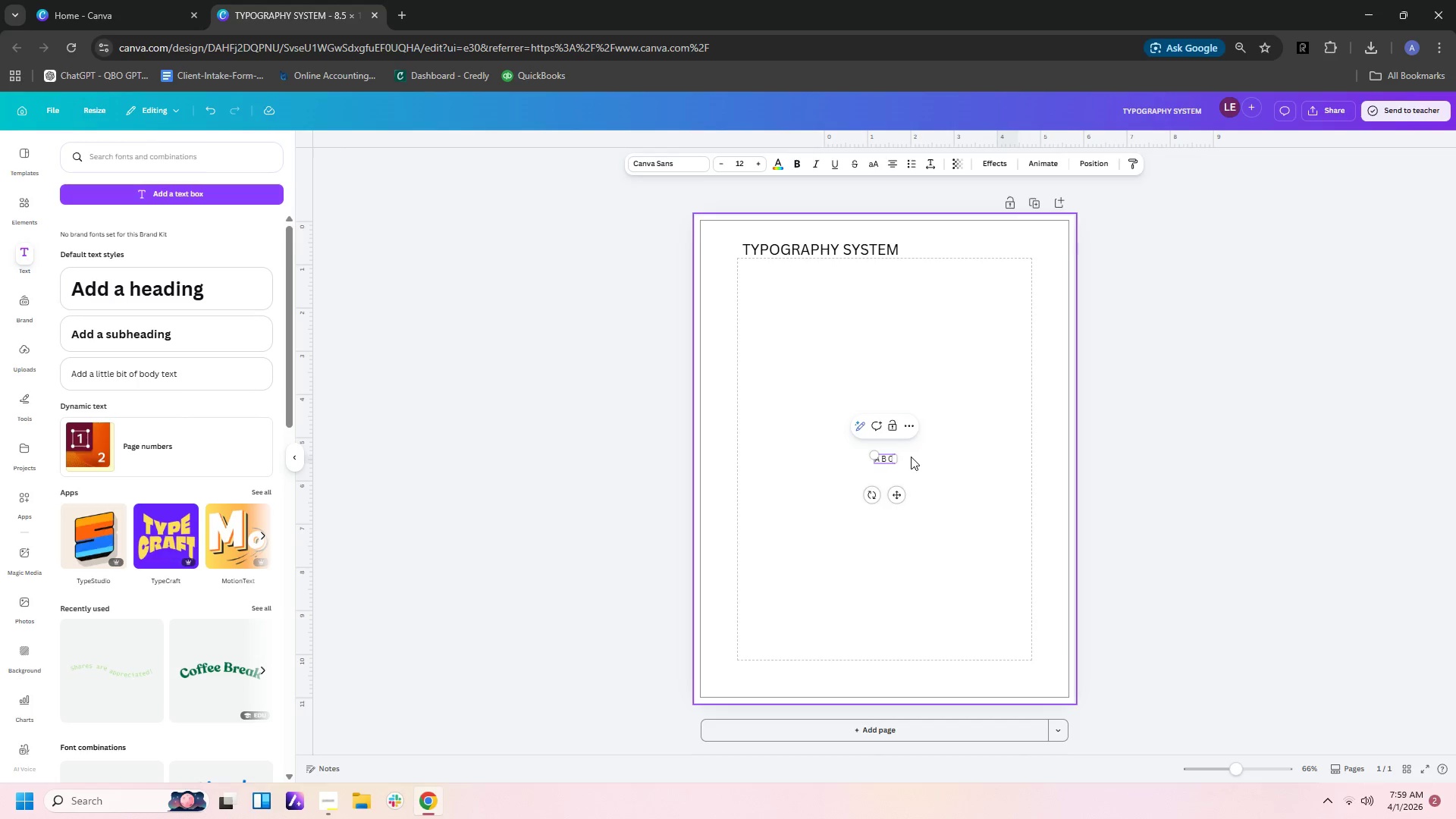 
key(Backspace)
 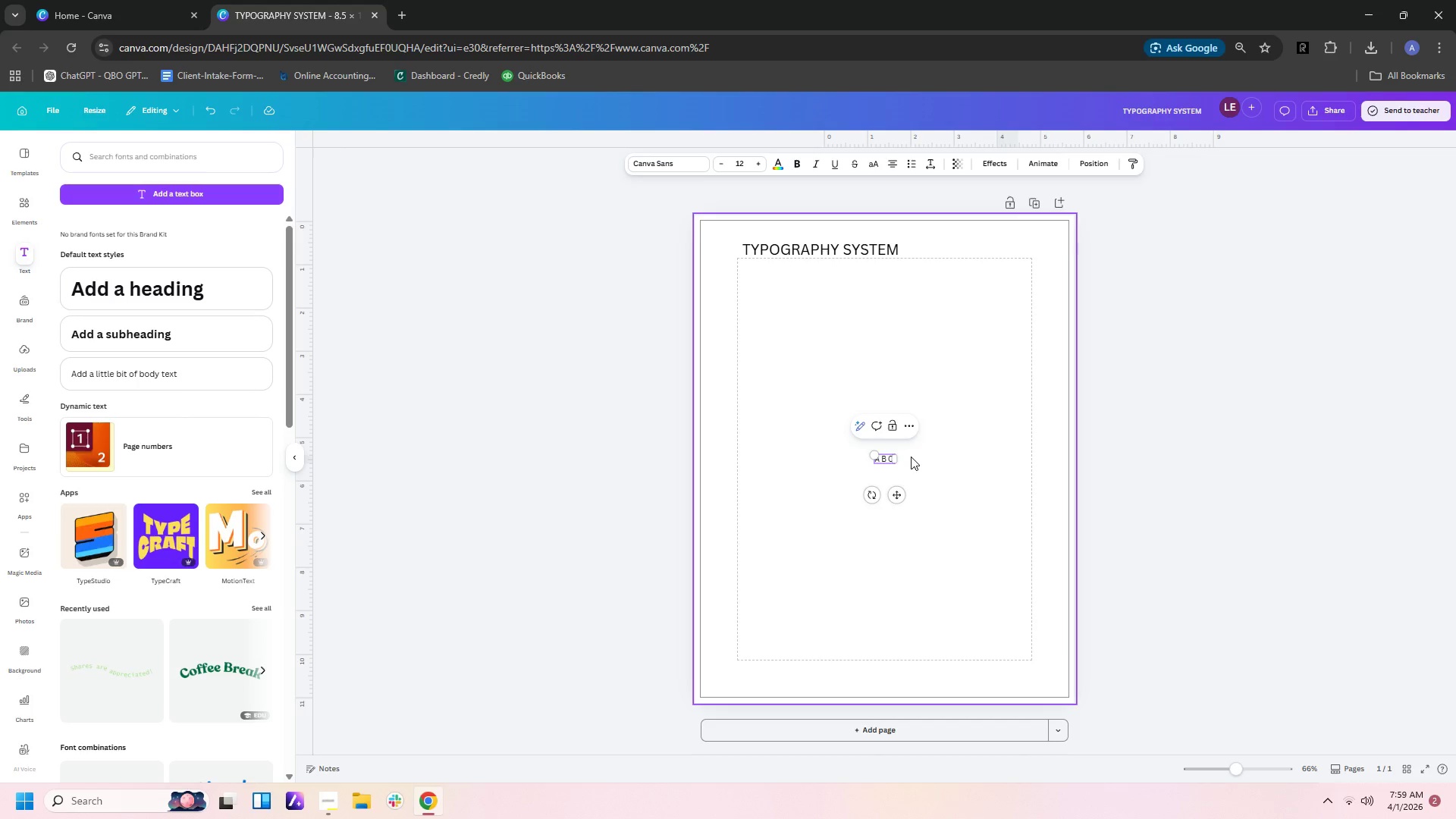 
key(Shift+D)
 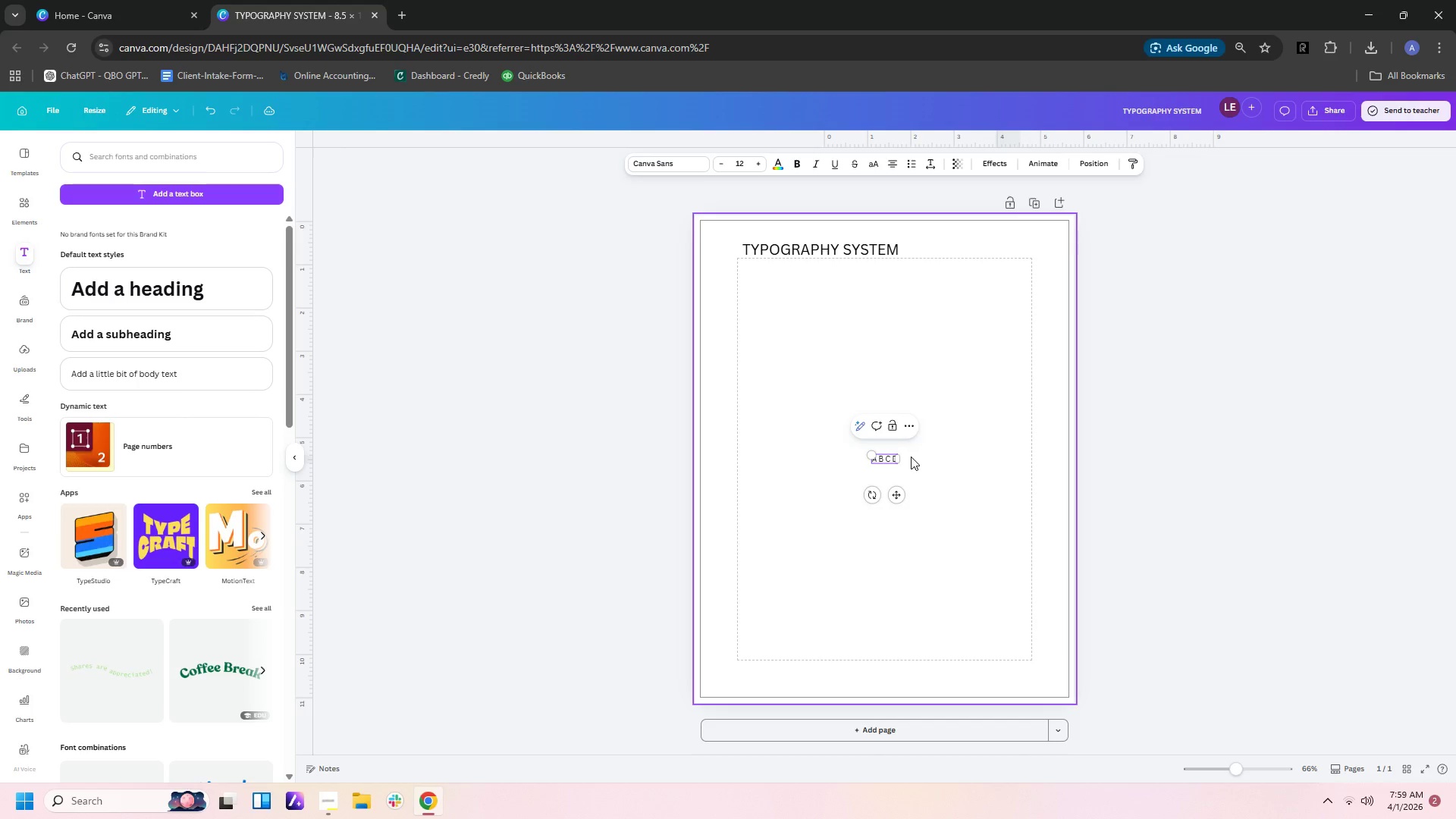 
key(Space)
 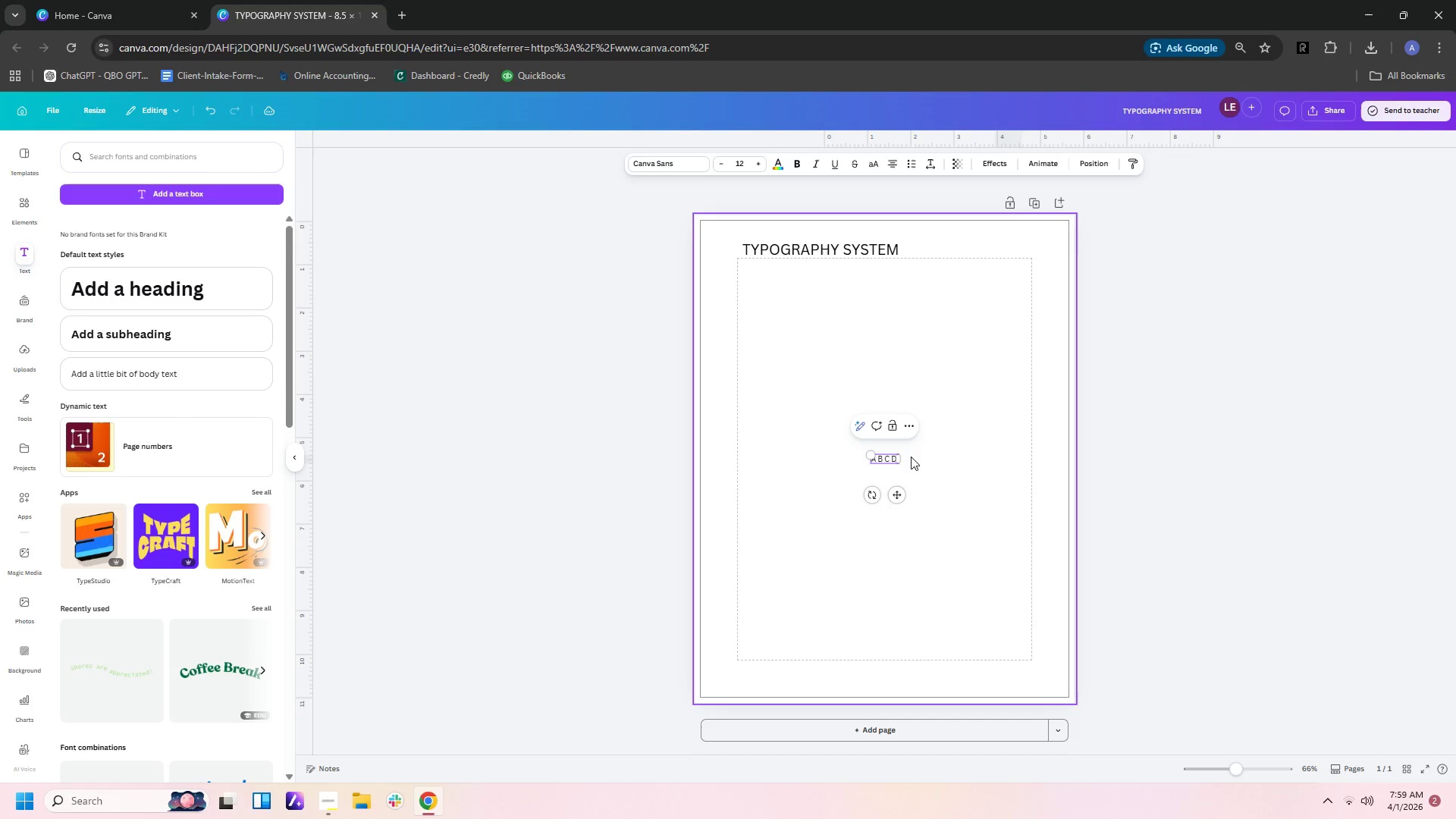 
key(Shift+E)
 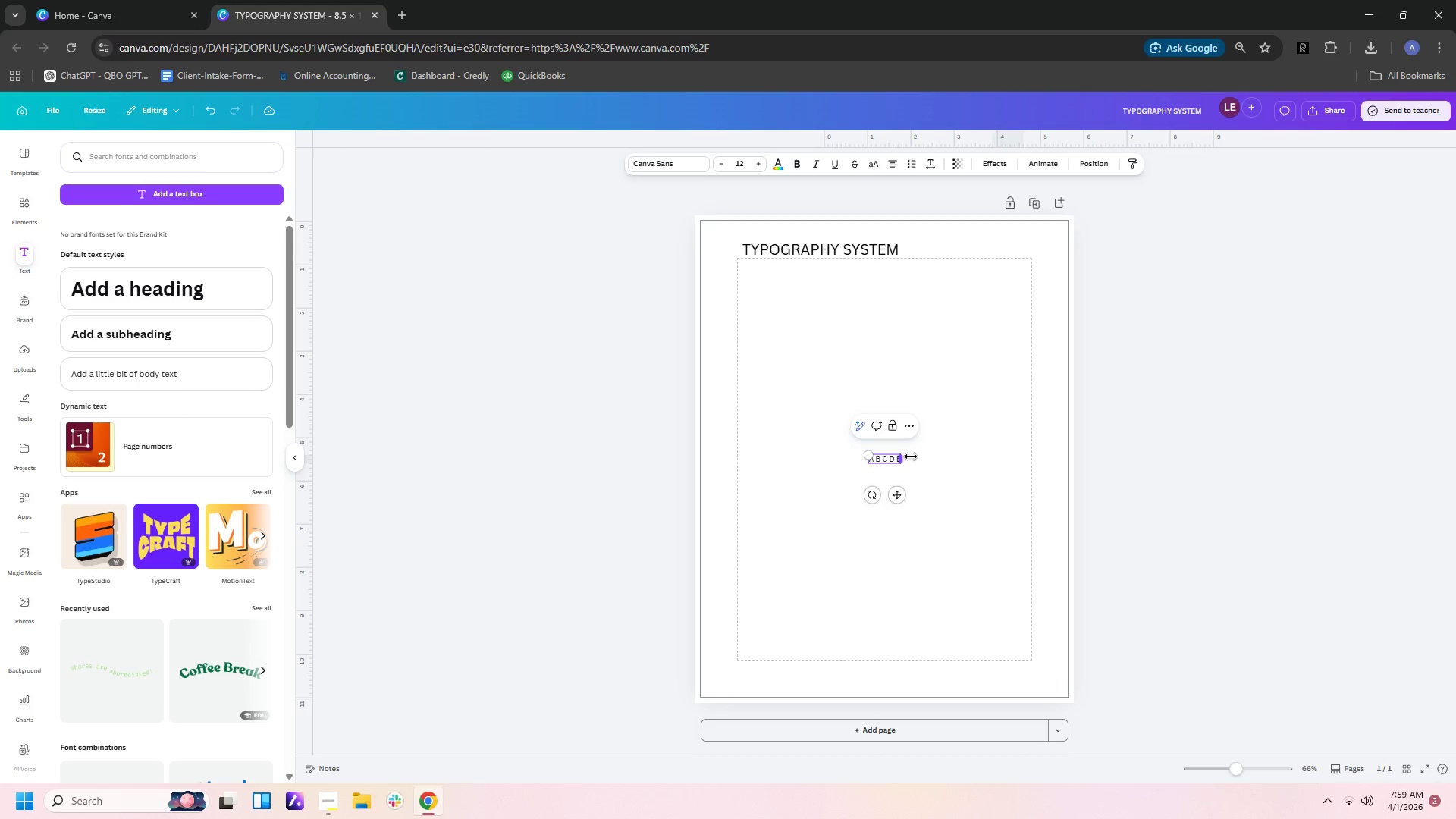 
key(Space)
 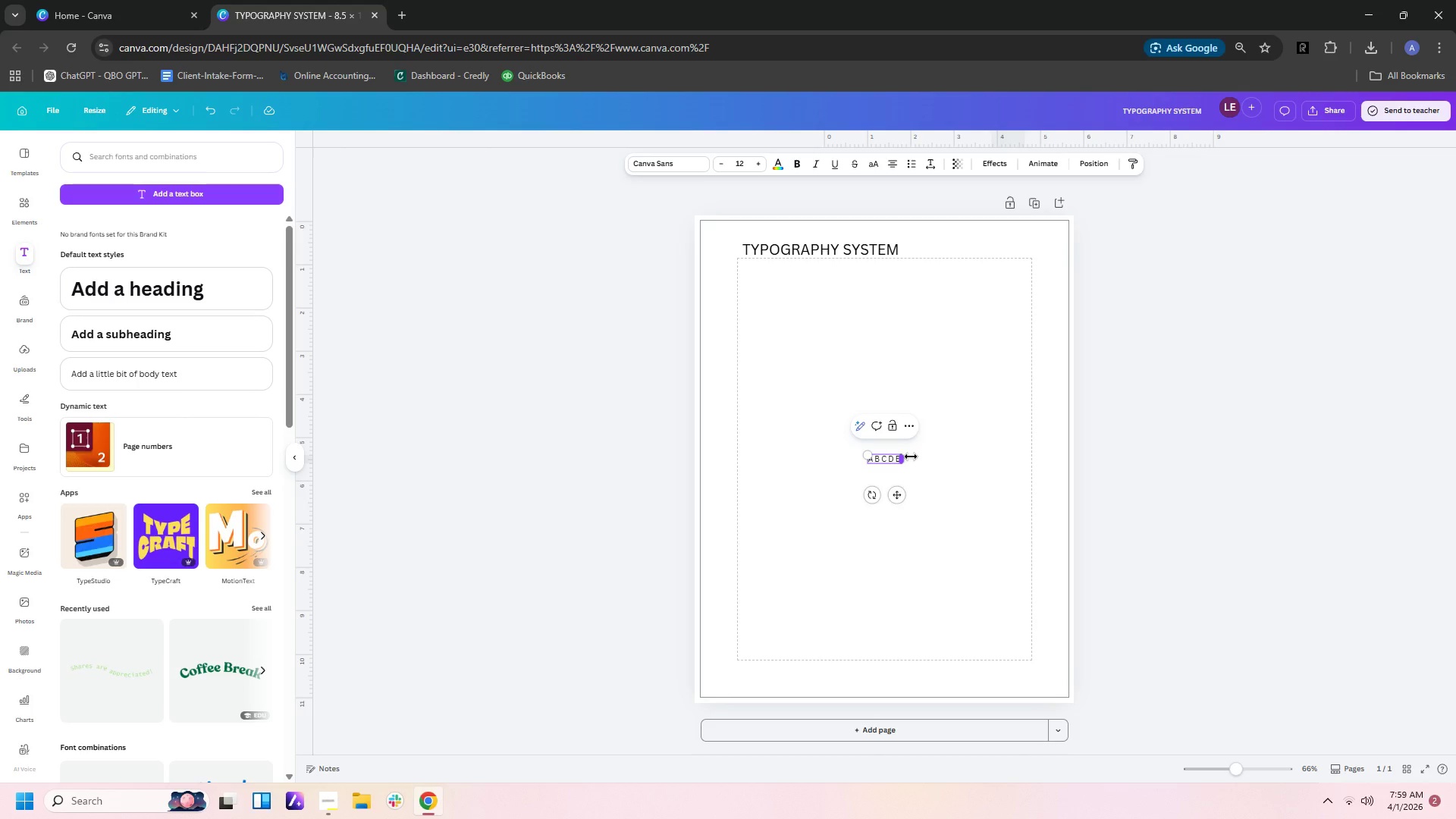 
key(Shift+F)
 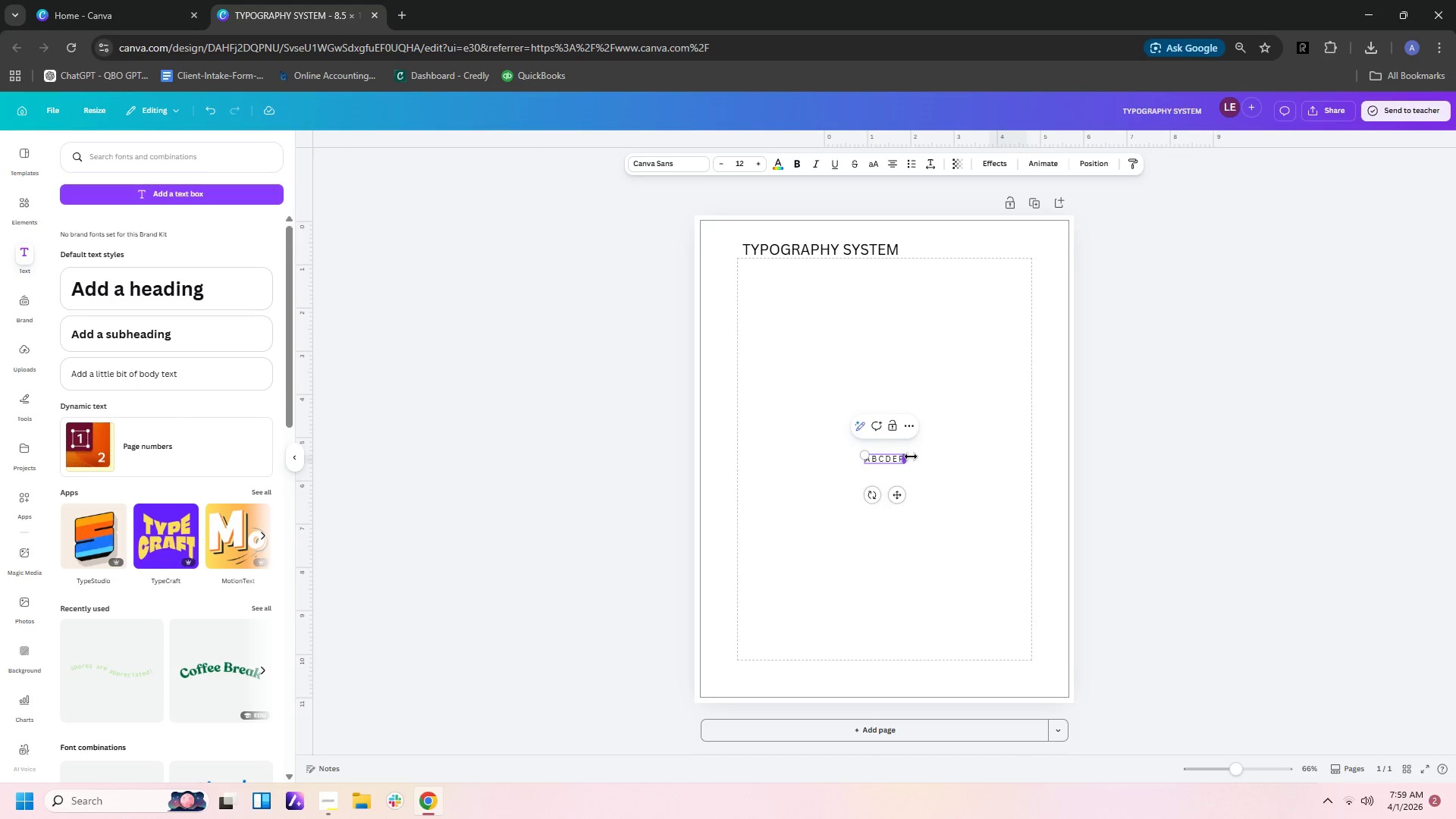 
key(Space)
 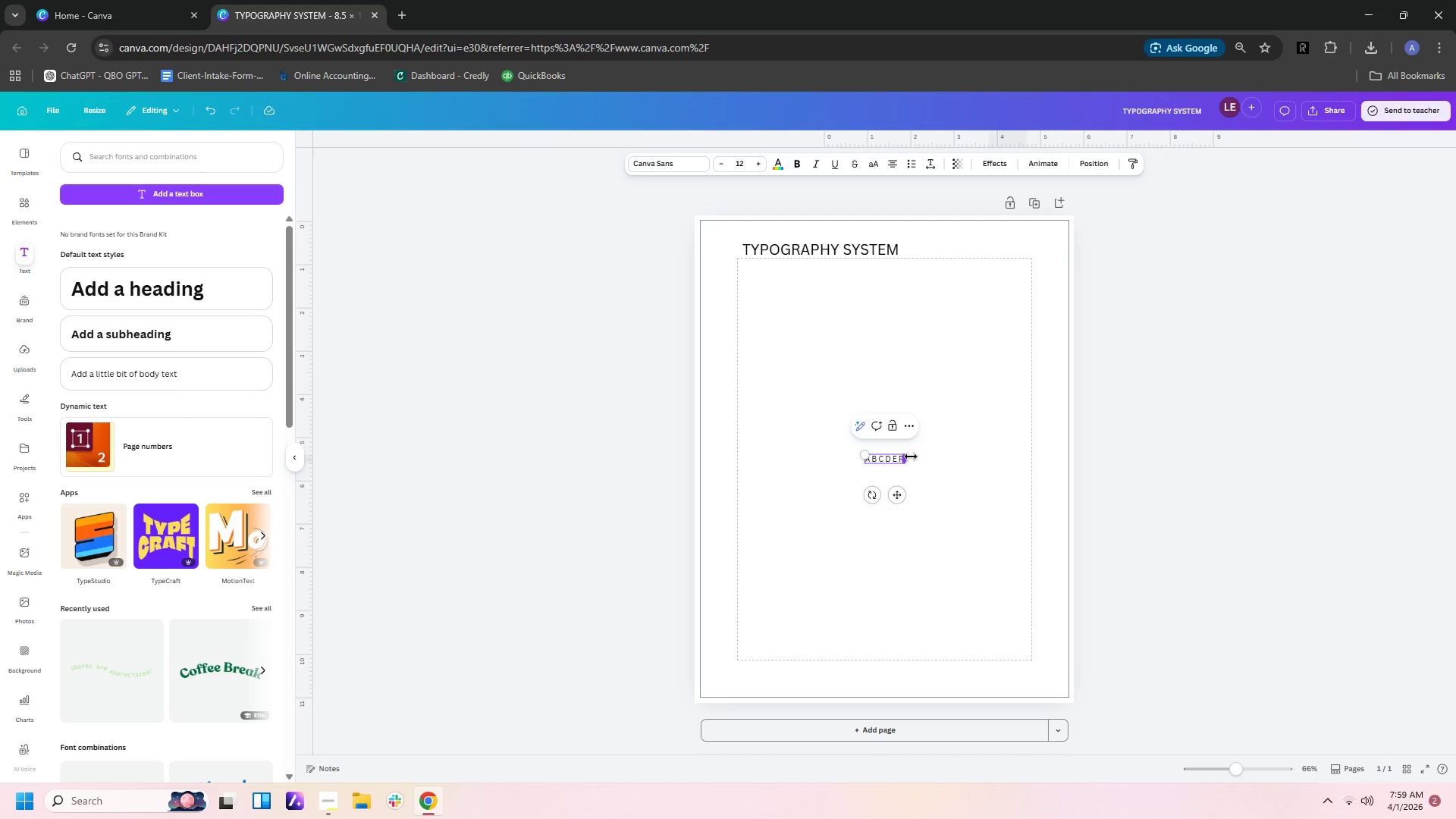 
key(Shift+G)
 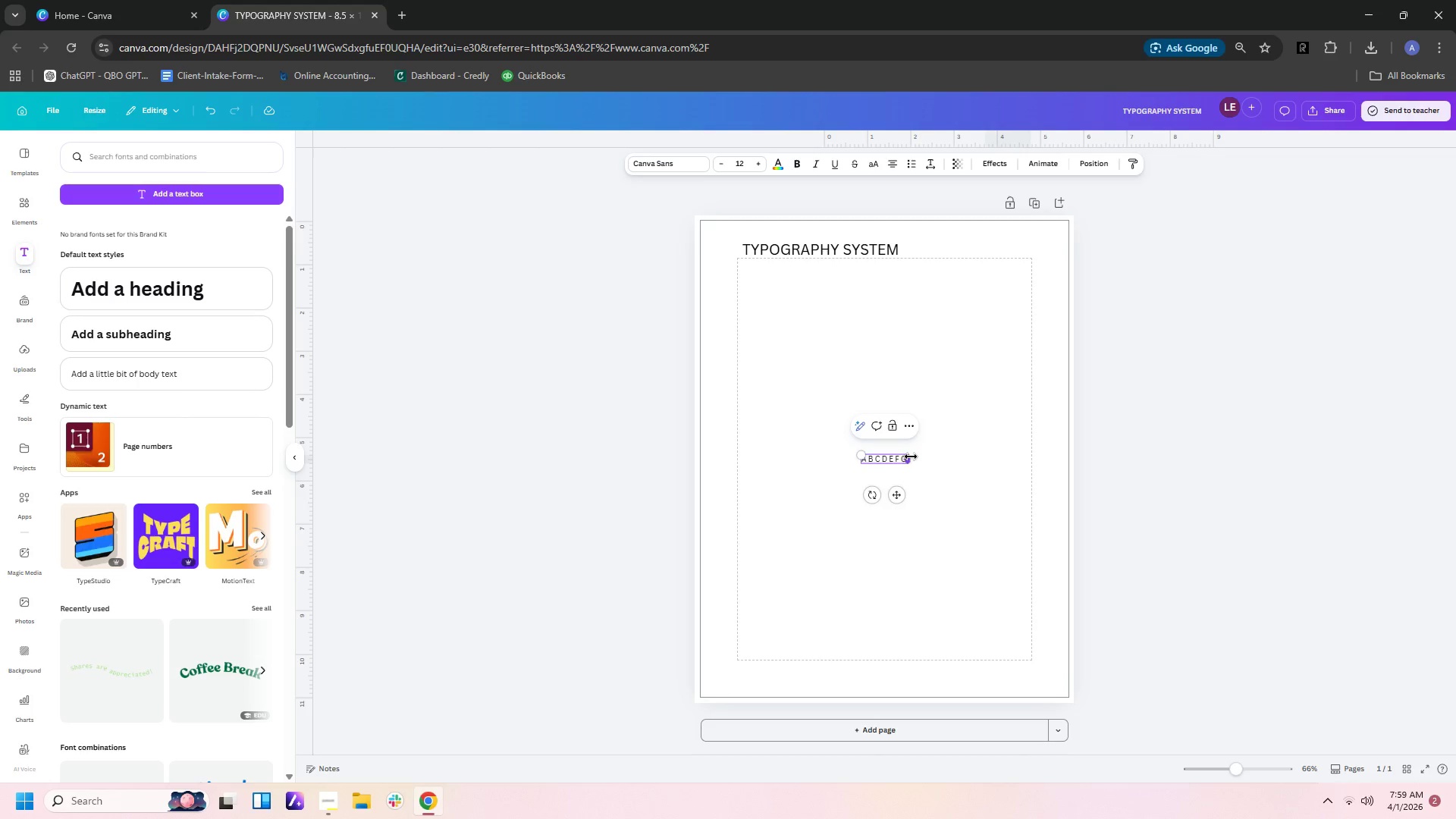 
key(Space)
 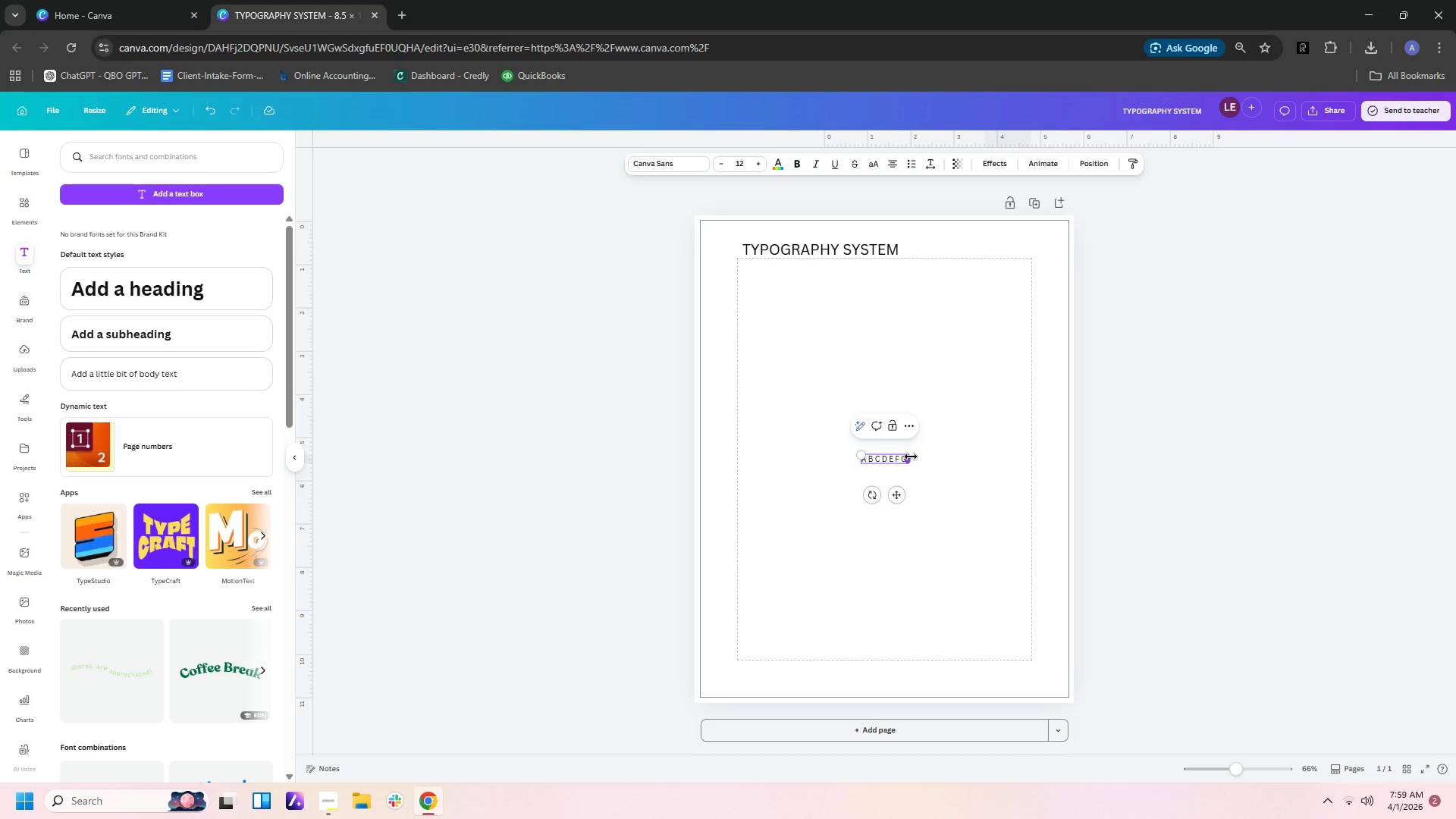 
key(Shift+ShiftLeft)
 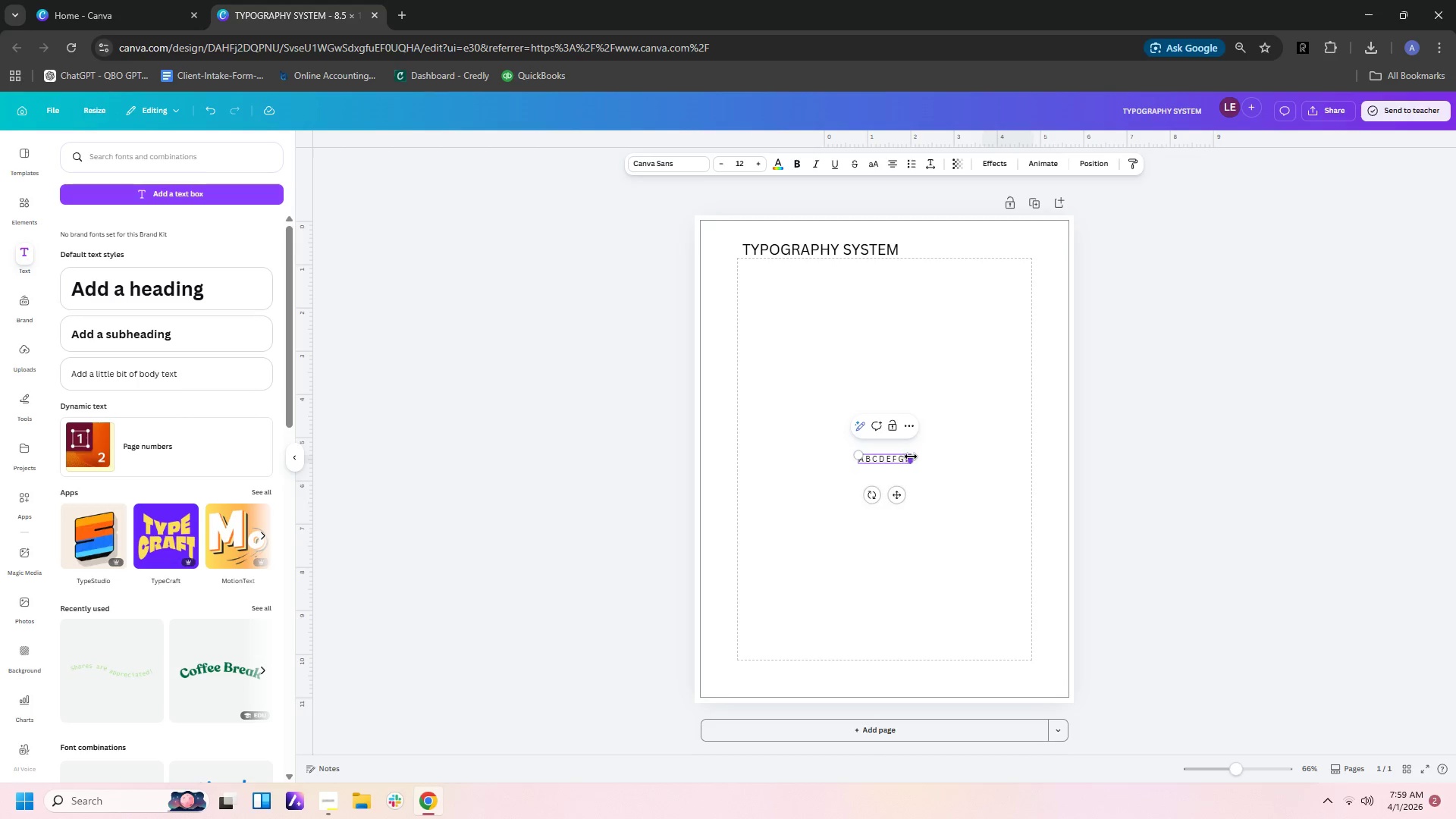 
key(Shift+H)
 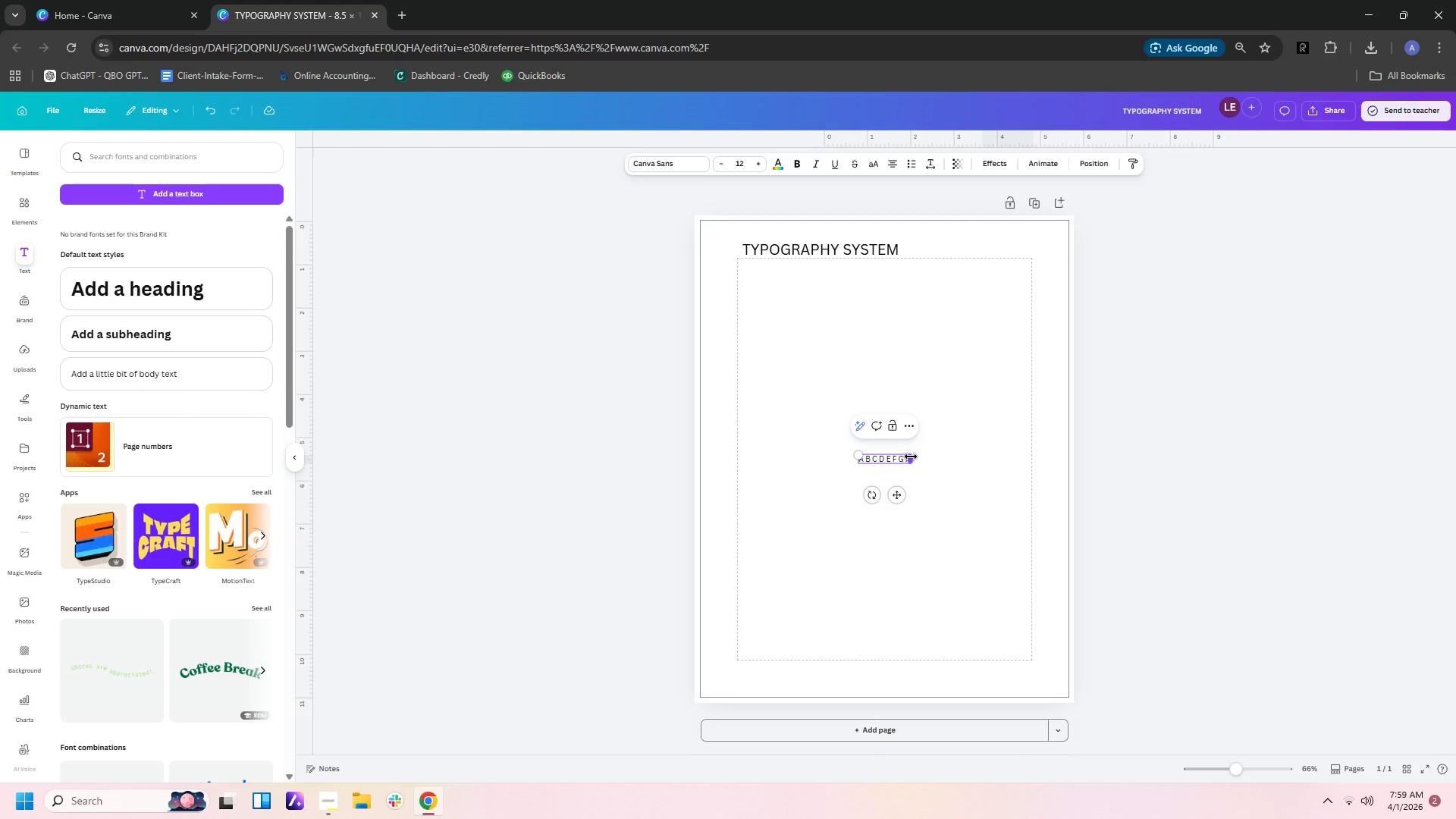 
key(Space)
 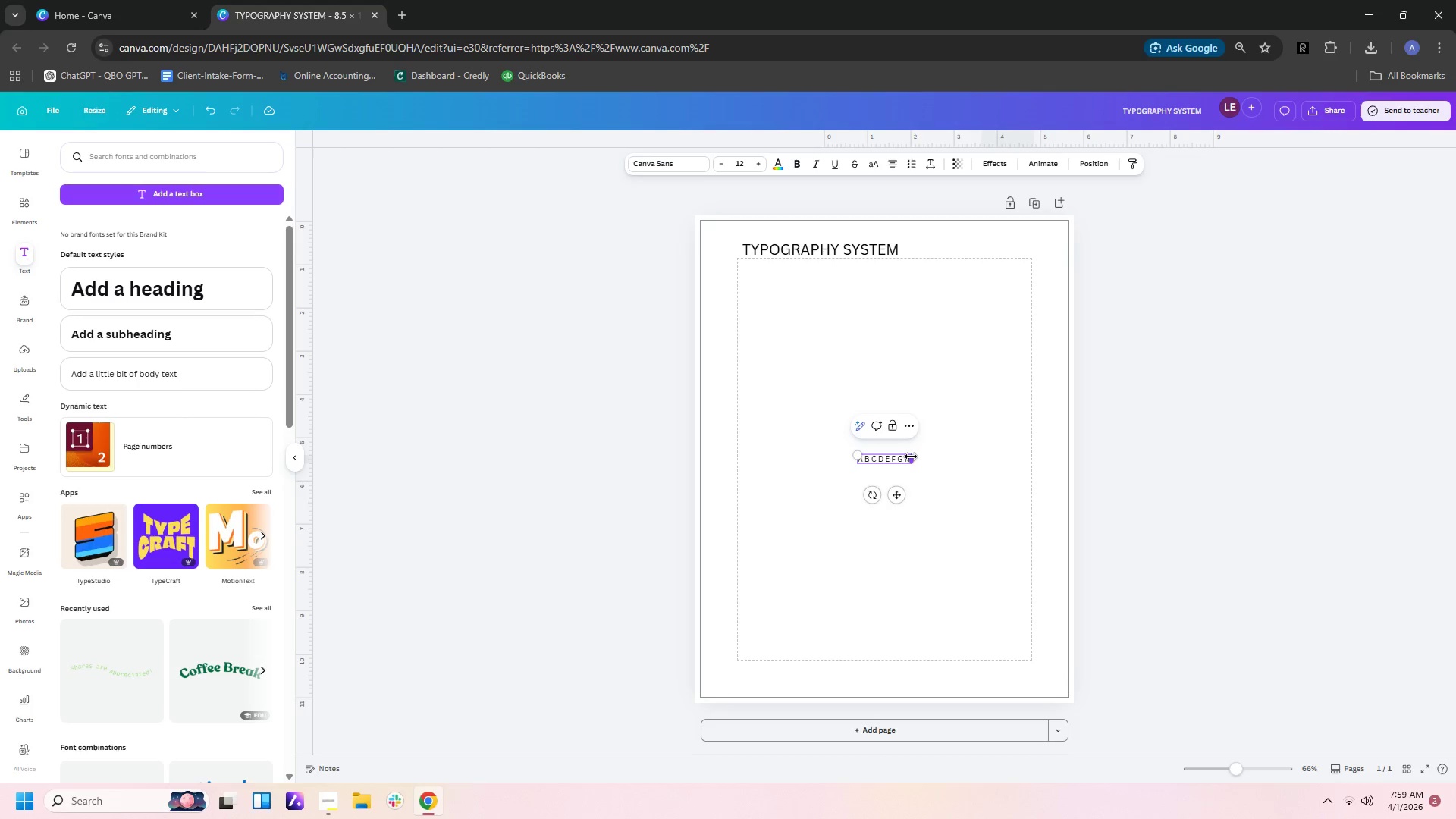 
key(Shift+ShiftLeft)
 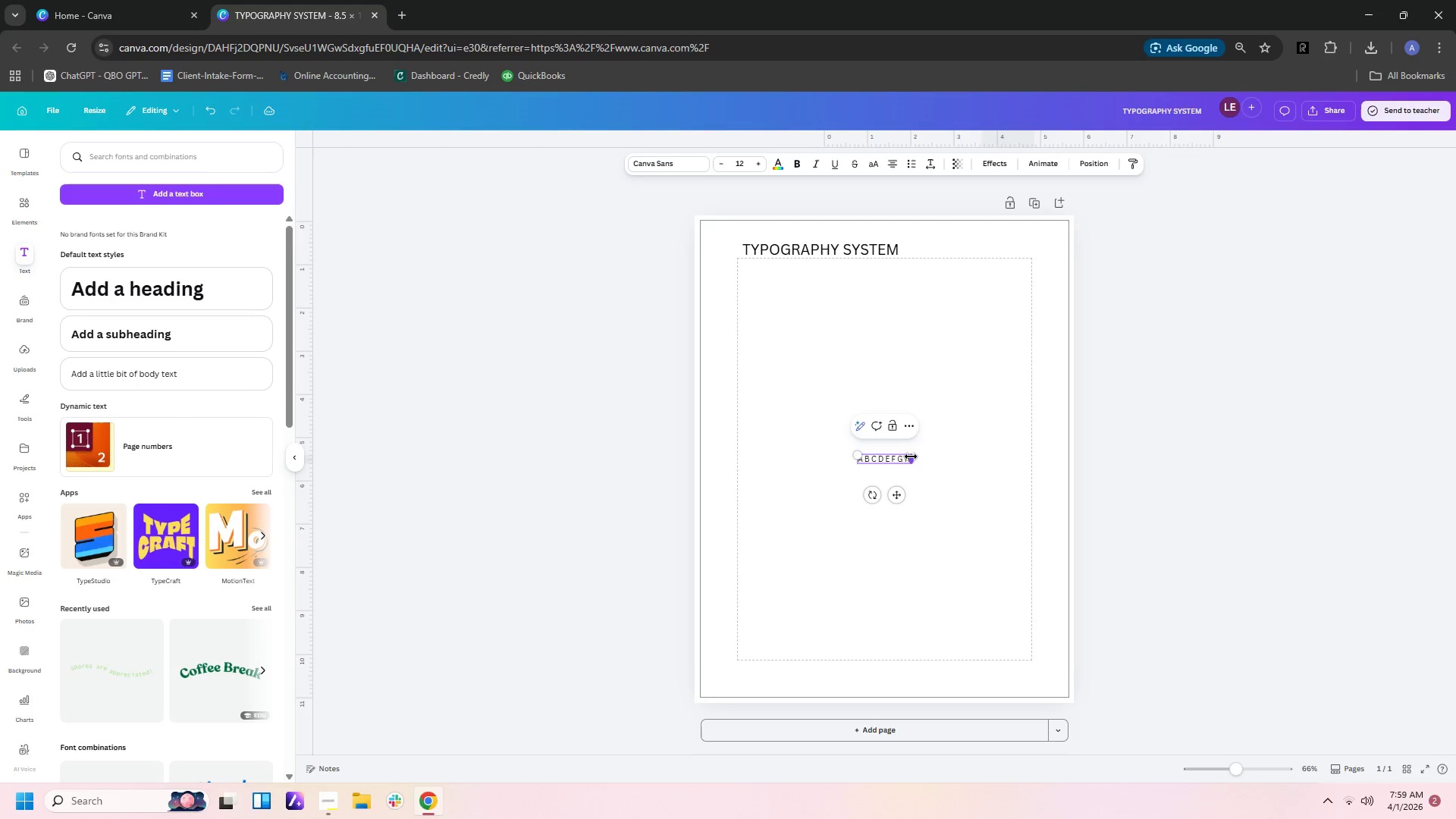 
key(Shift+I)
 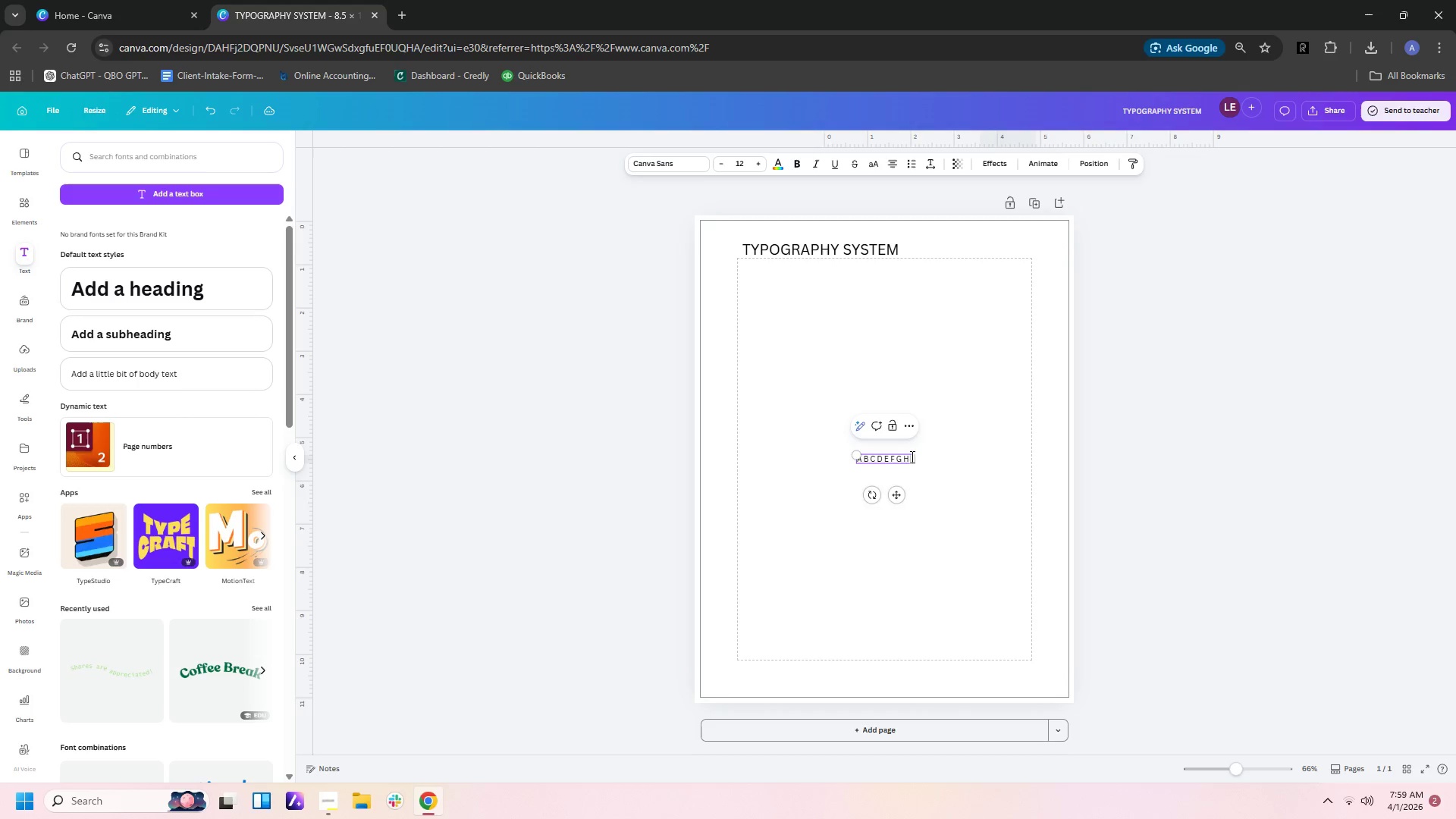 
key(Space)
 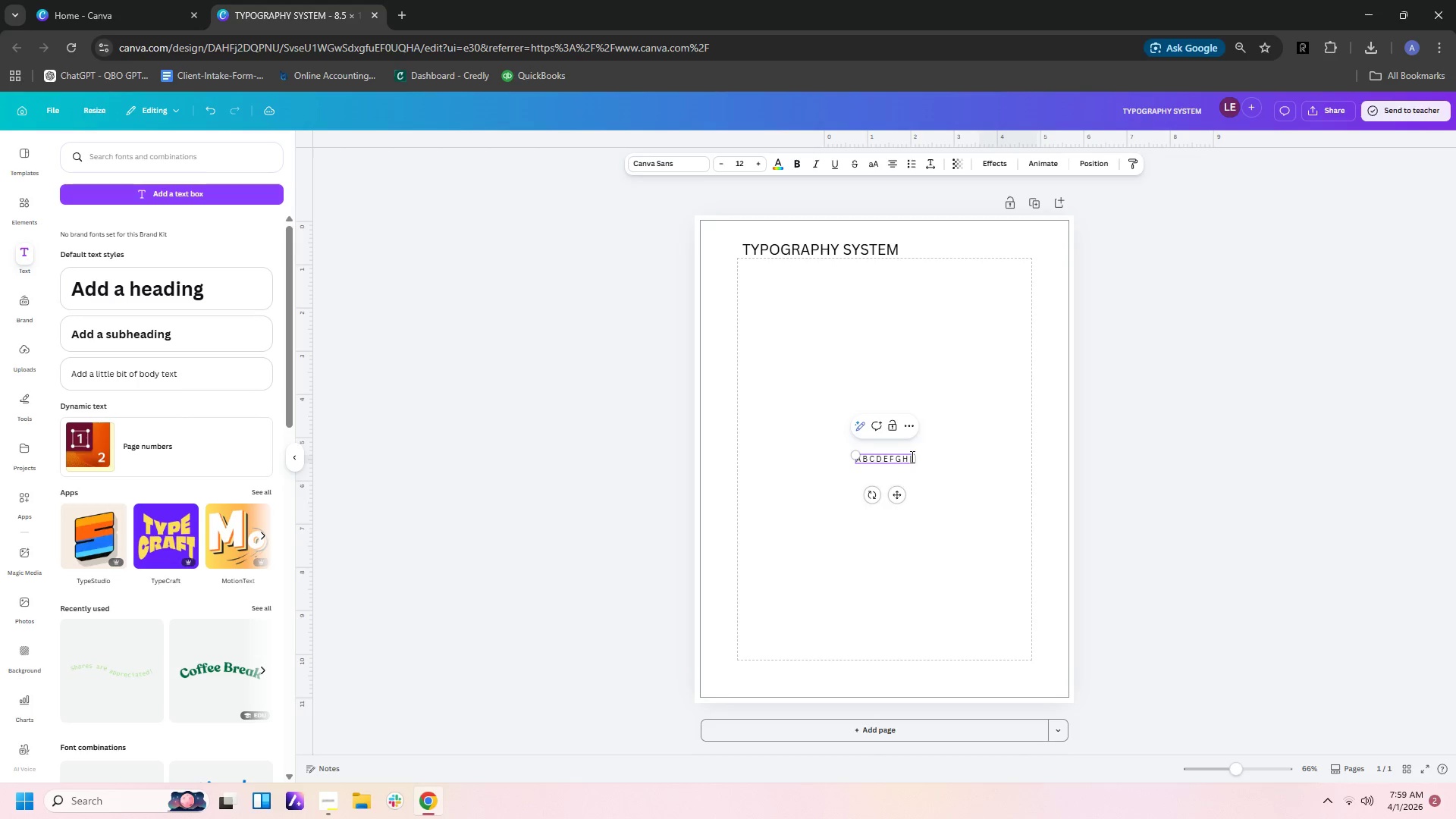 
key(Shift+J)
 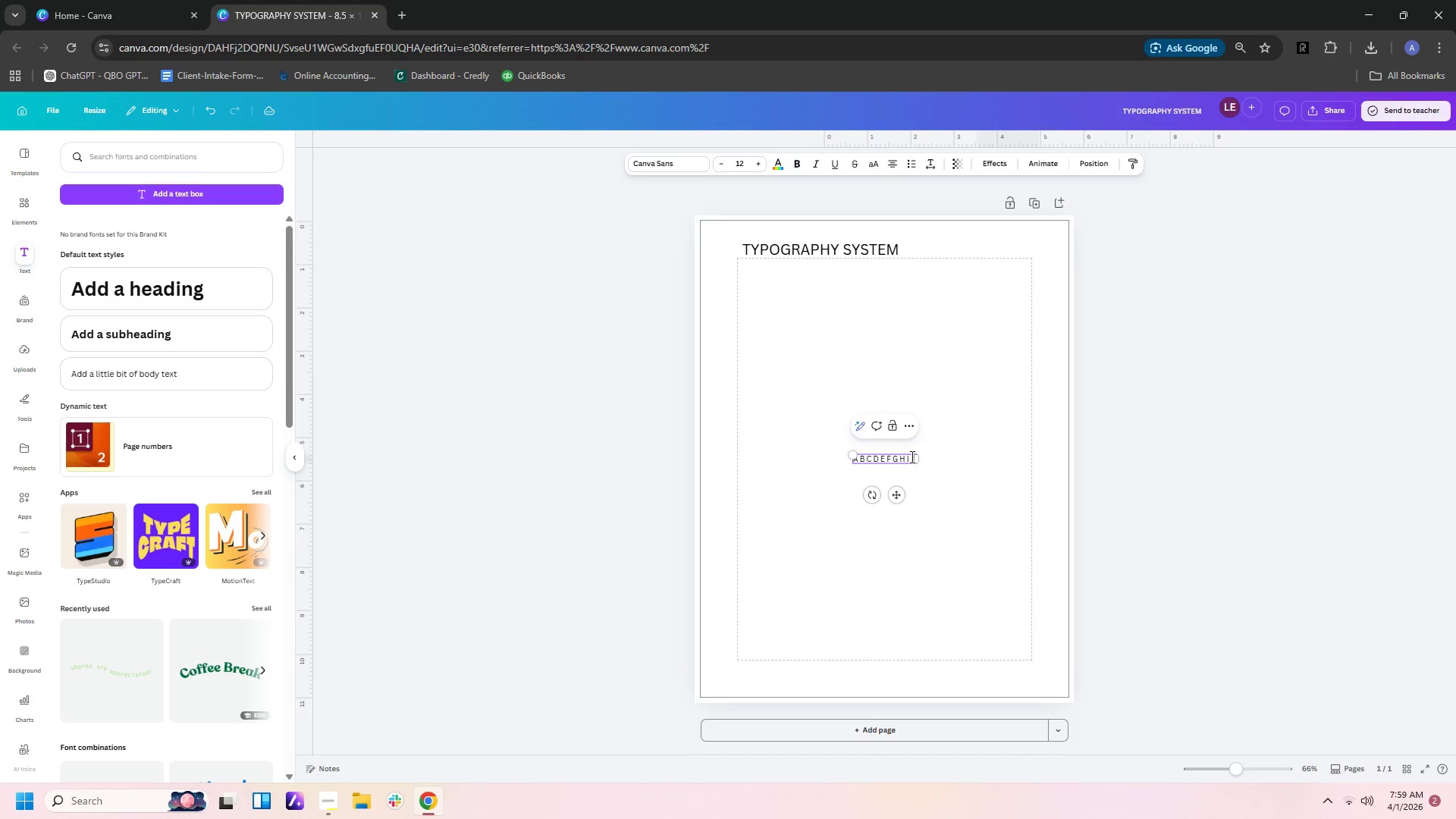 
key(Space)
 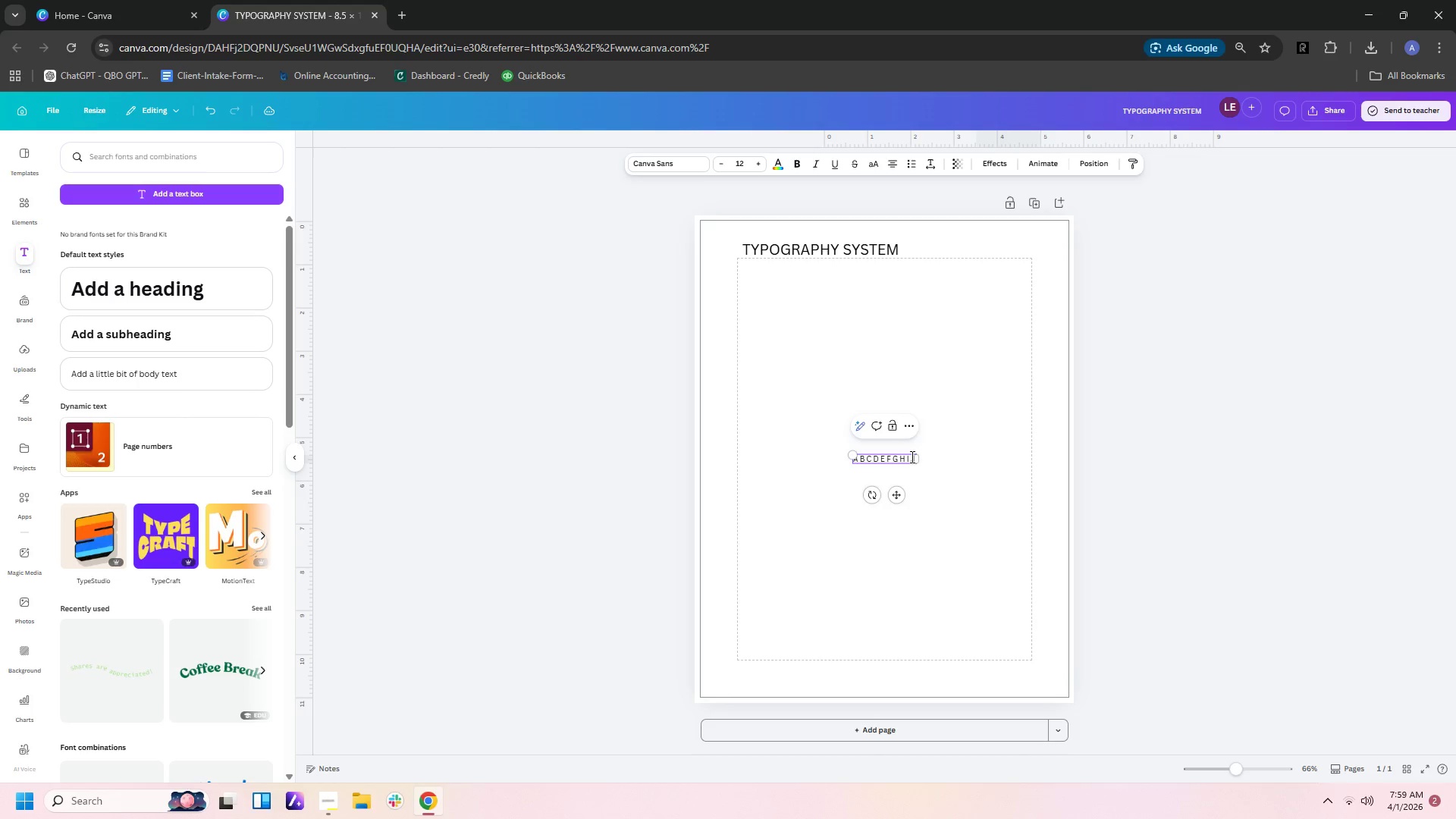 
key(Shift+ShiftLeft)
 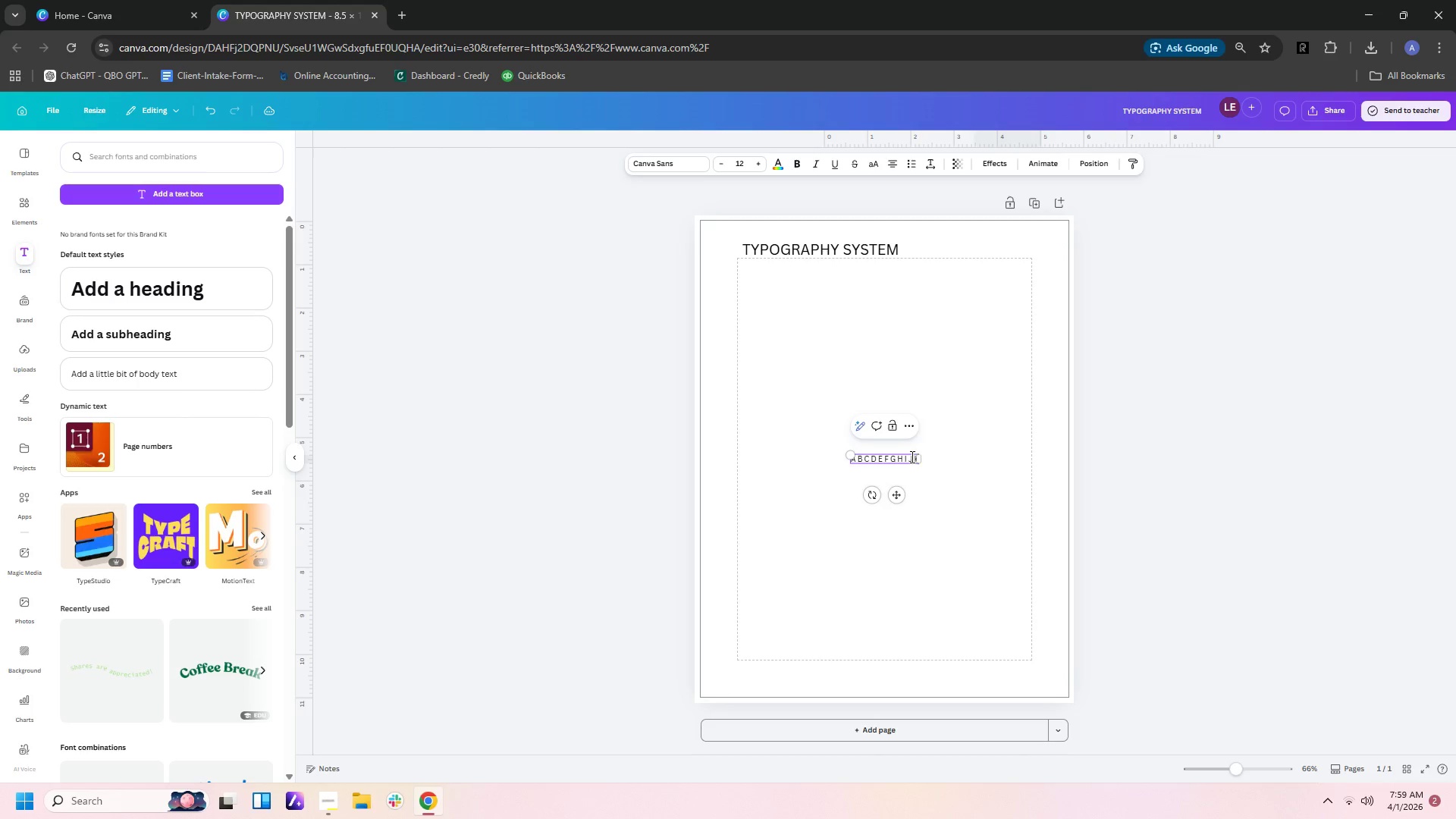 
key(Shift+K)
 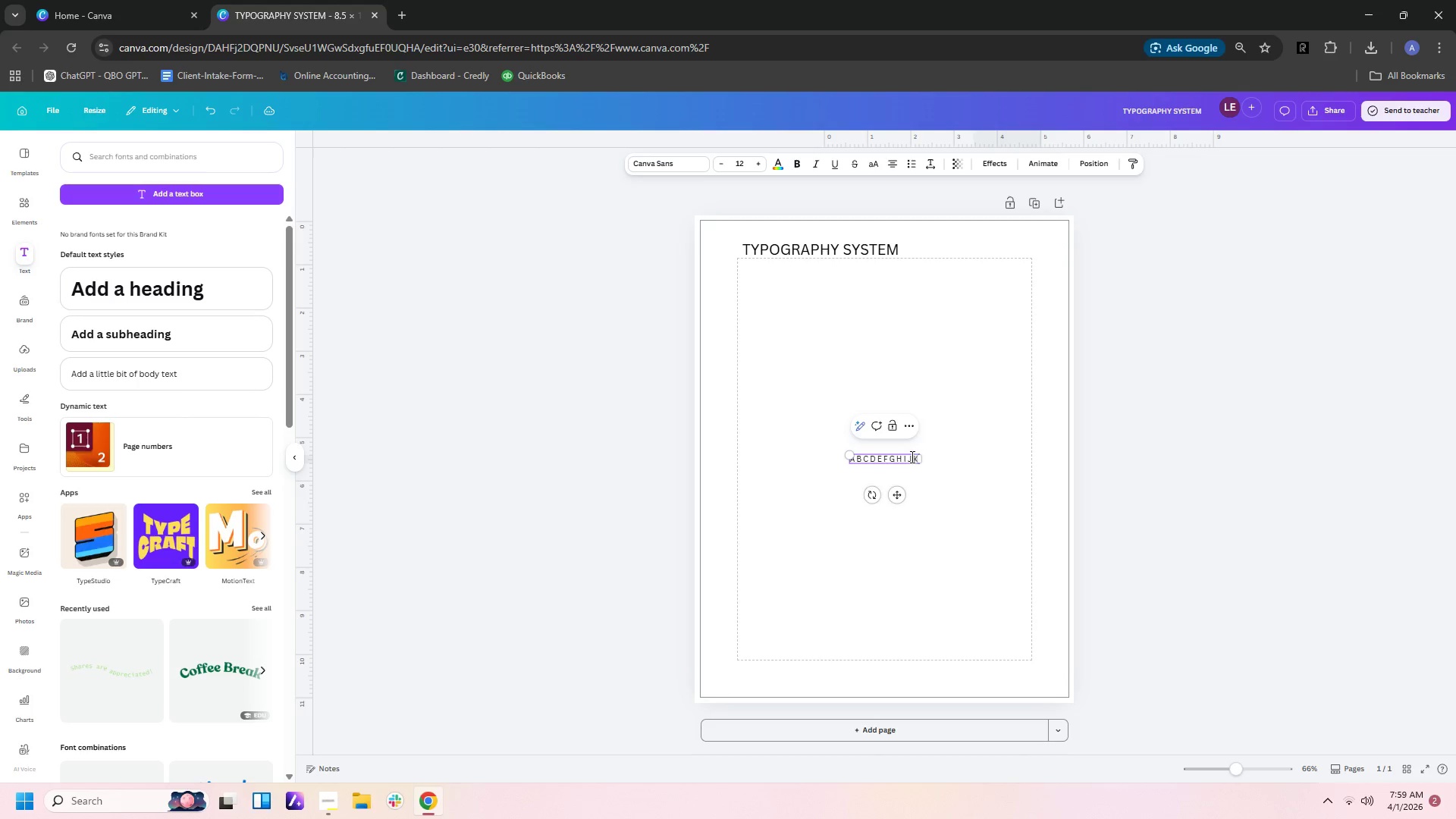 
key(Space)
 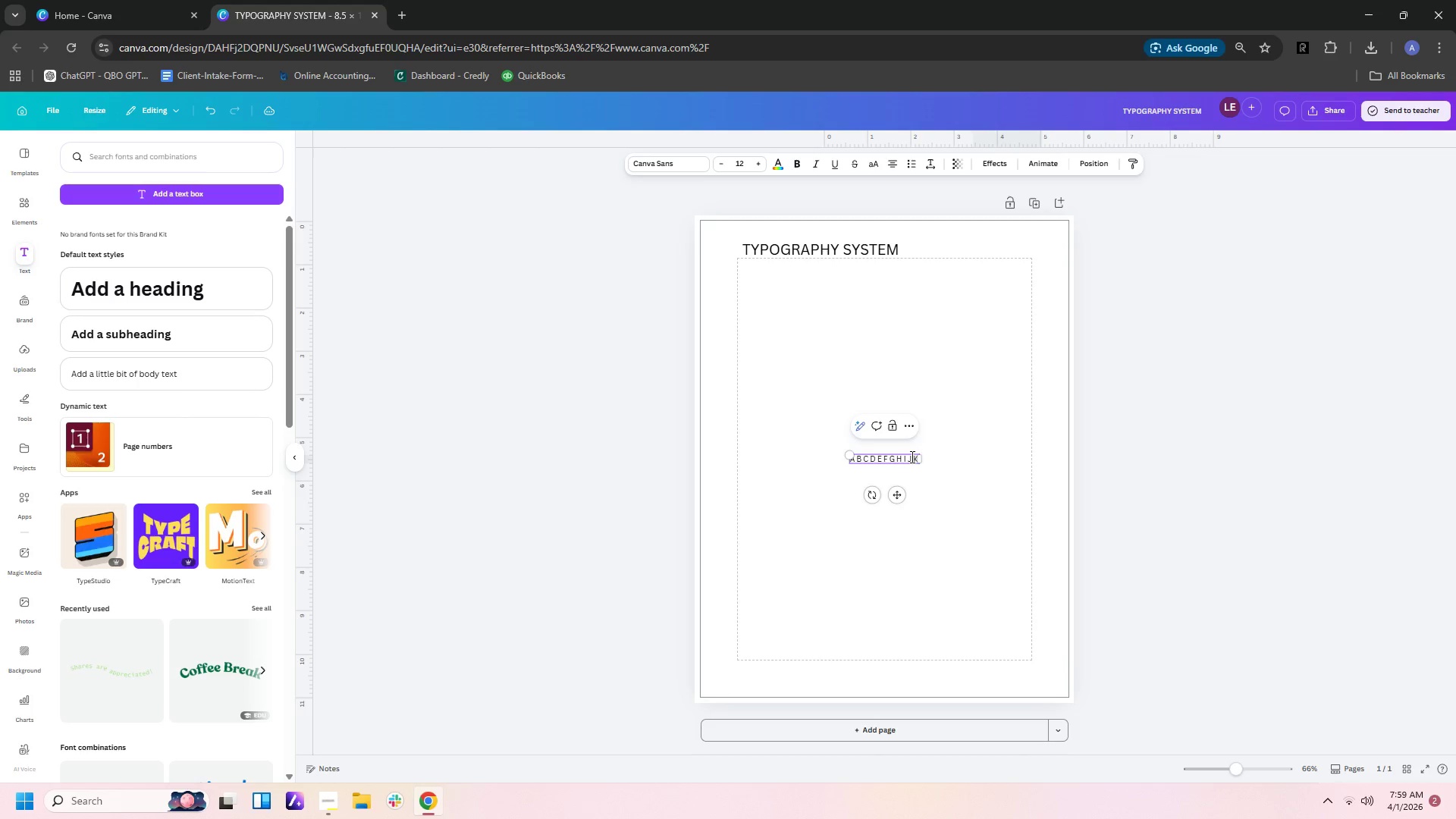 
key(Shift+L)
 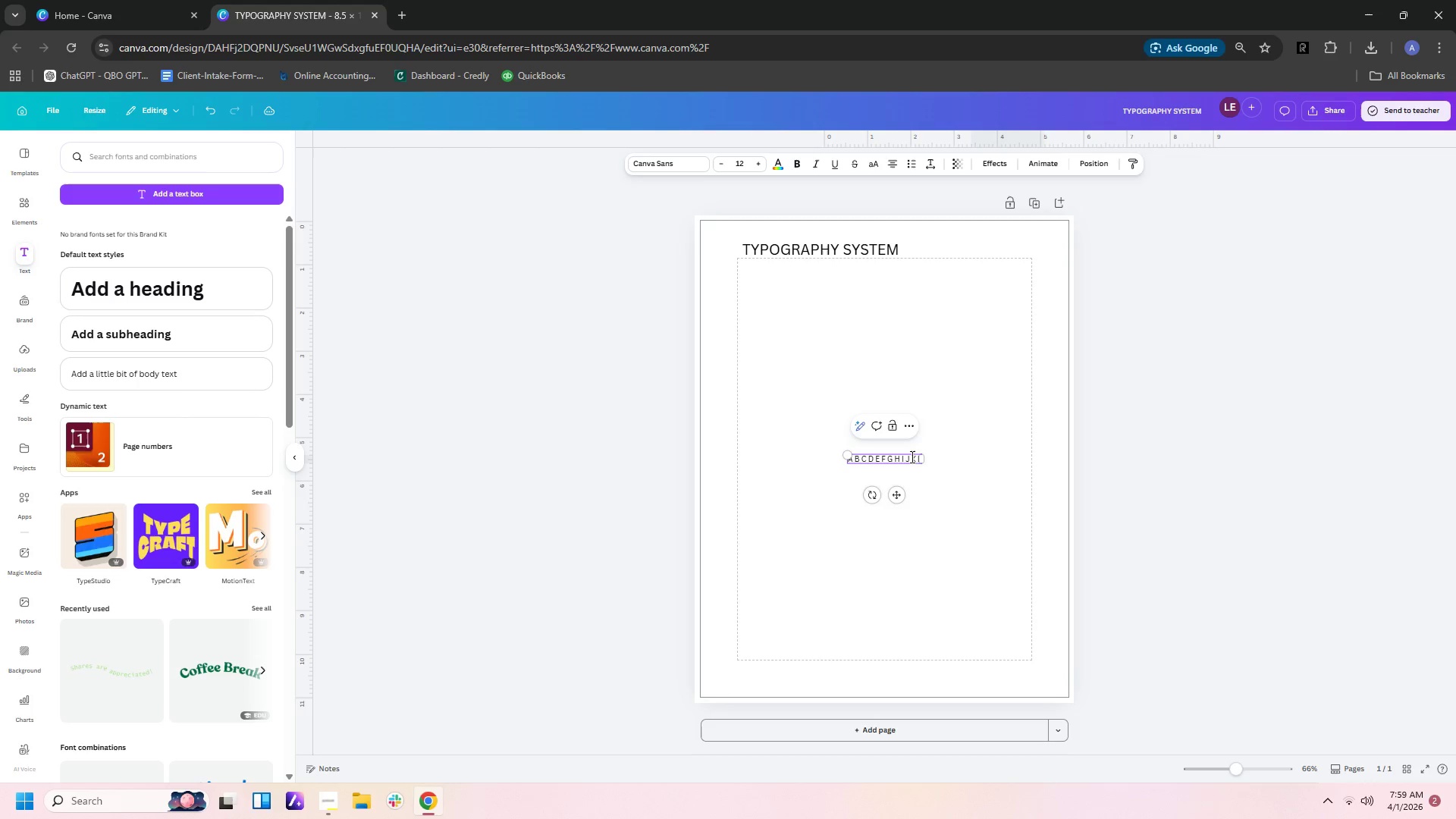 
key(Space)
 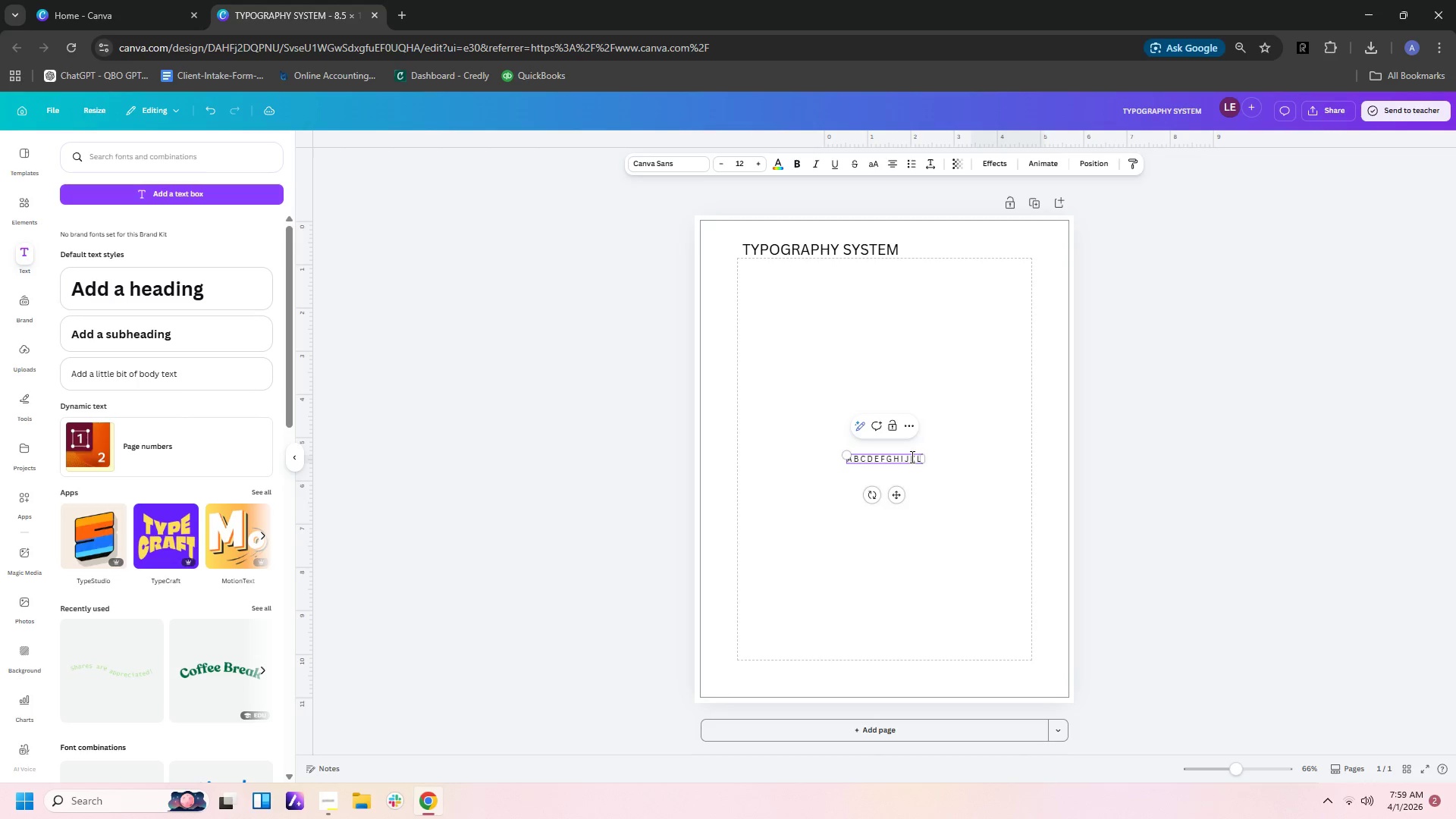 
key(Shift+ShiftLeft)
 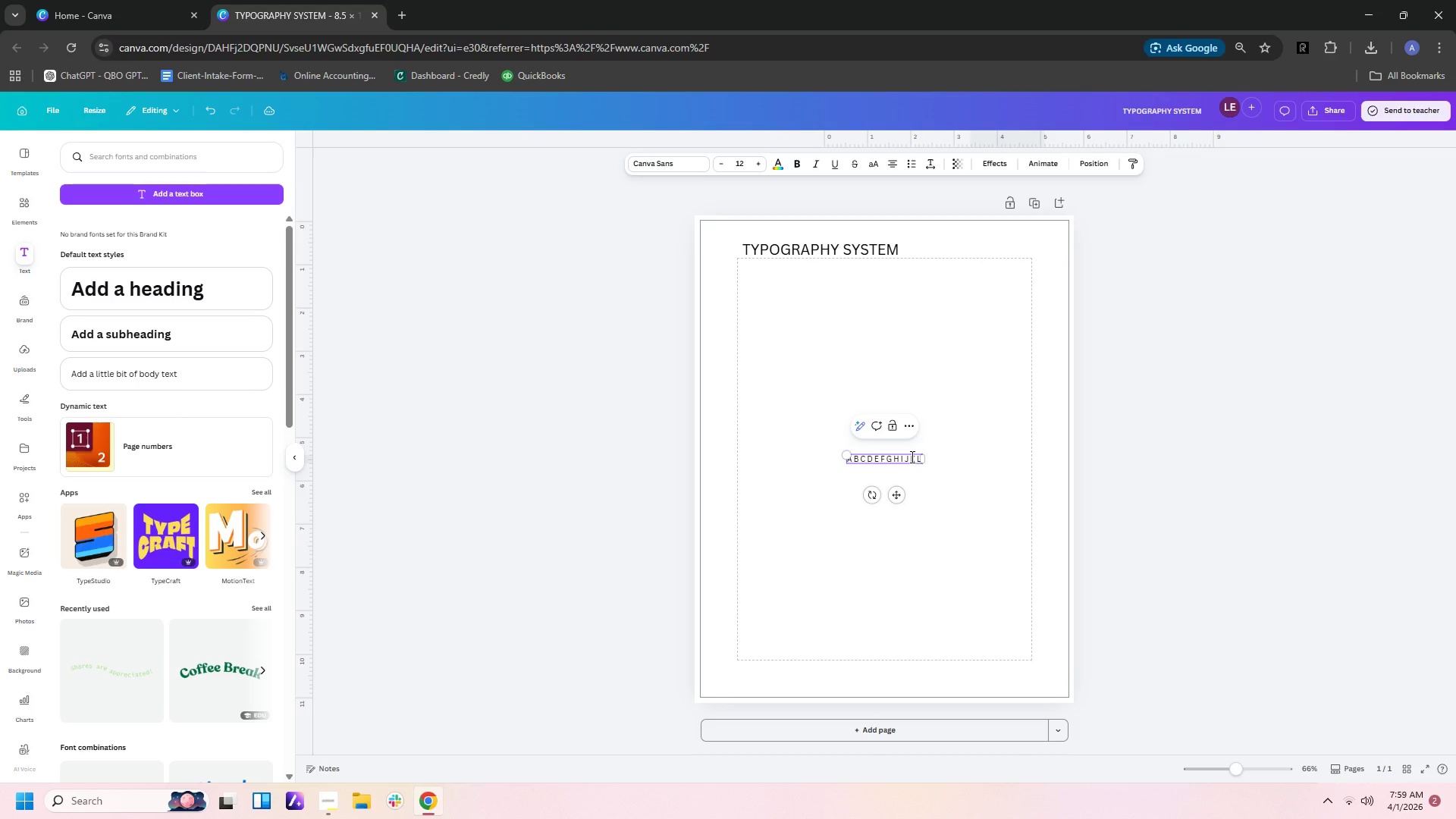 
key(Shift+M)
 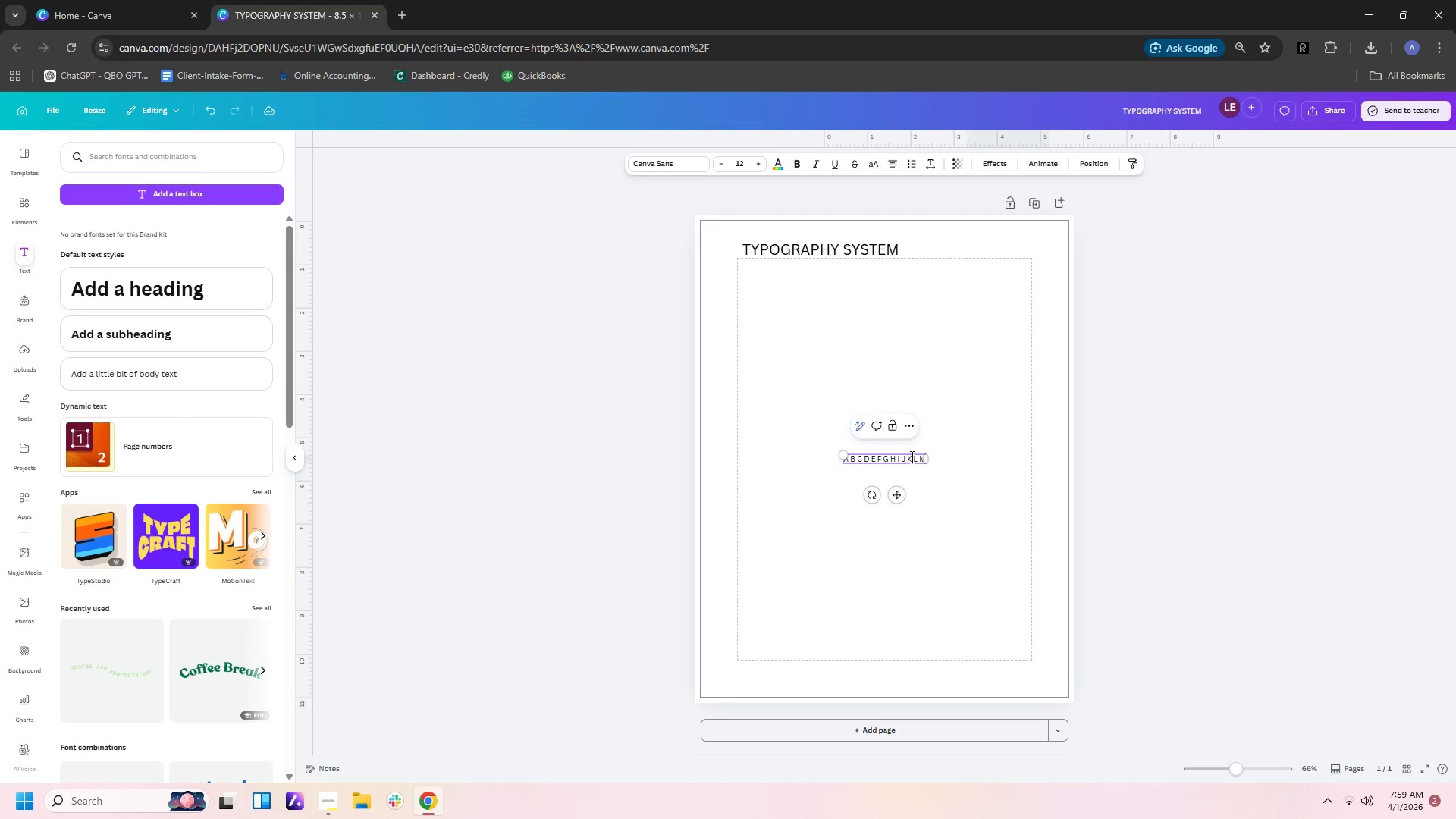 
key(Space)
 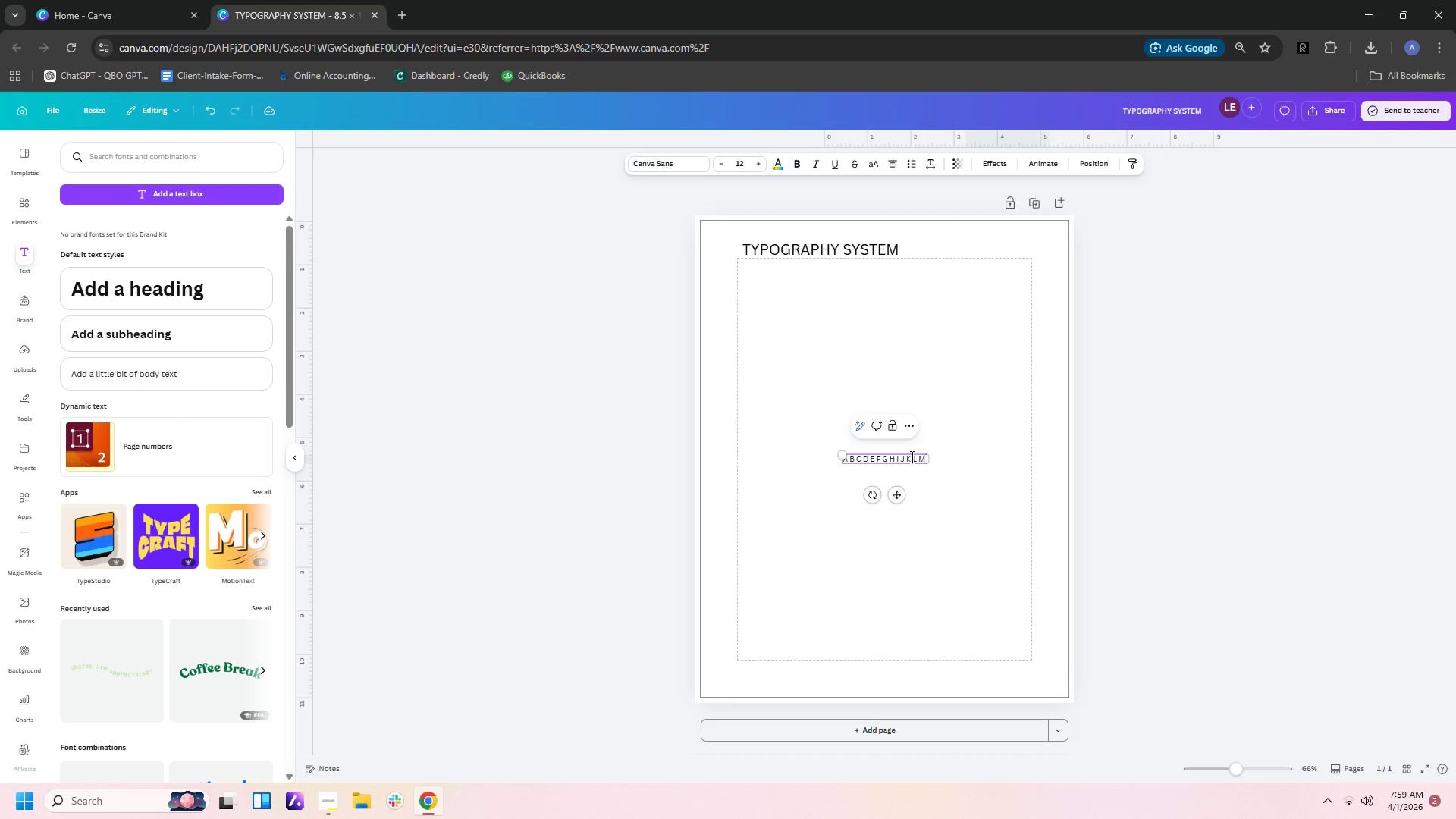 
key(Shift+ShiftLeft)
 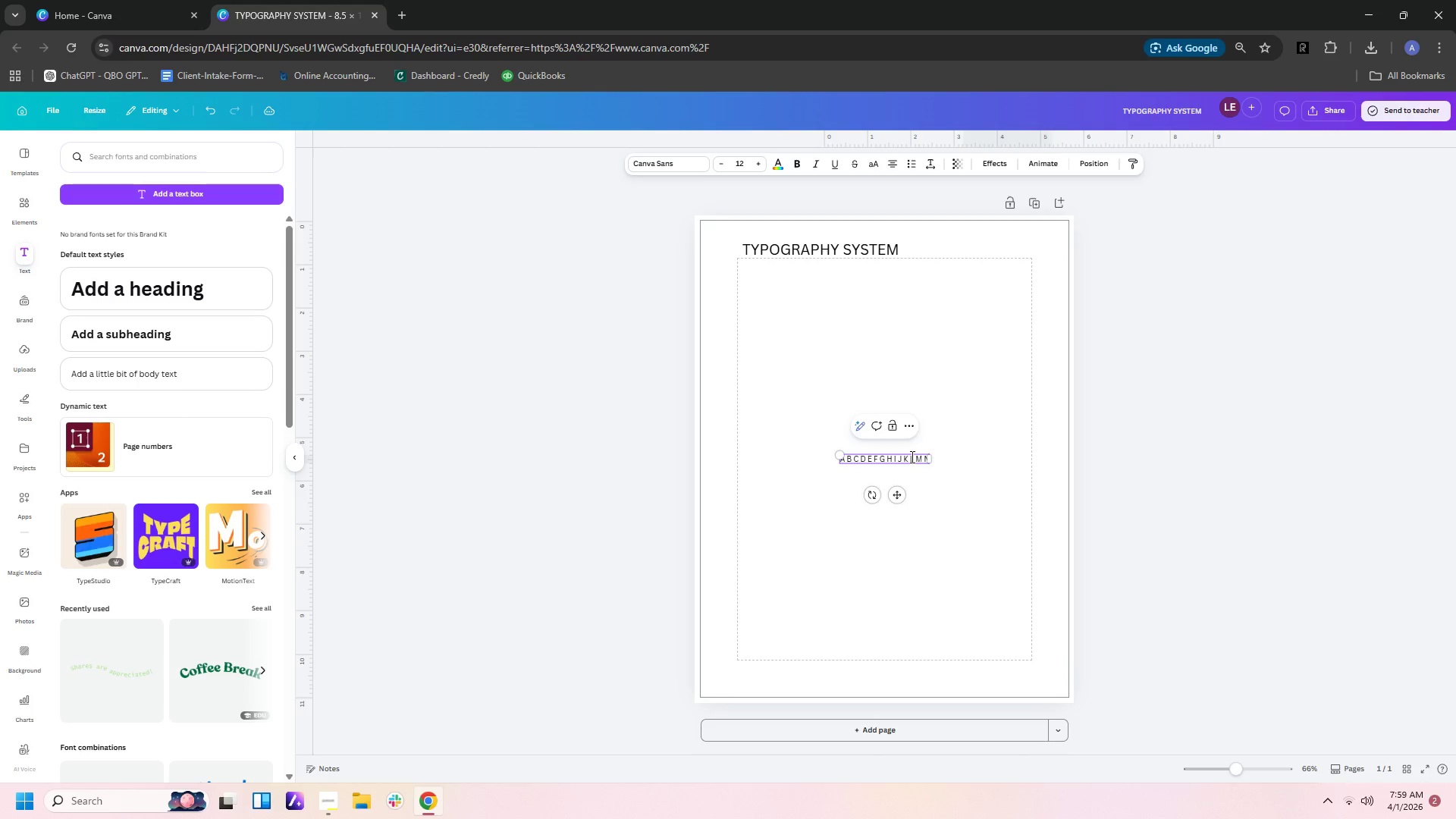 
key(Shift+N)
 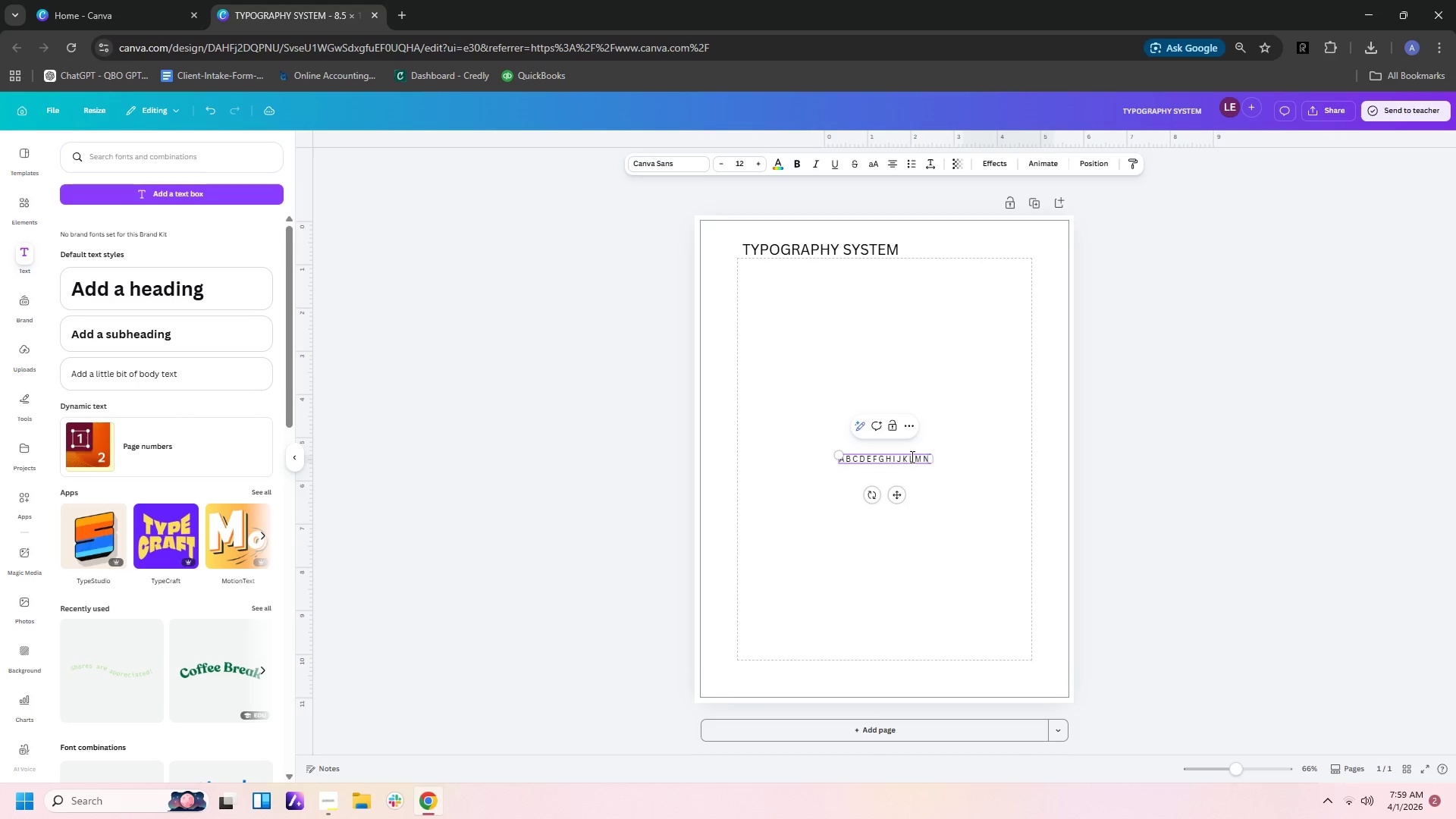 
key(Space)
 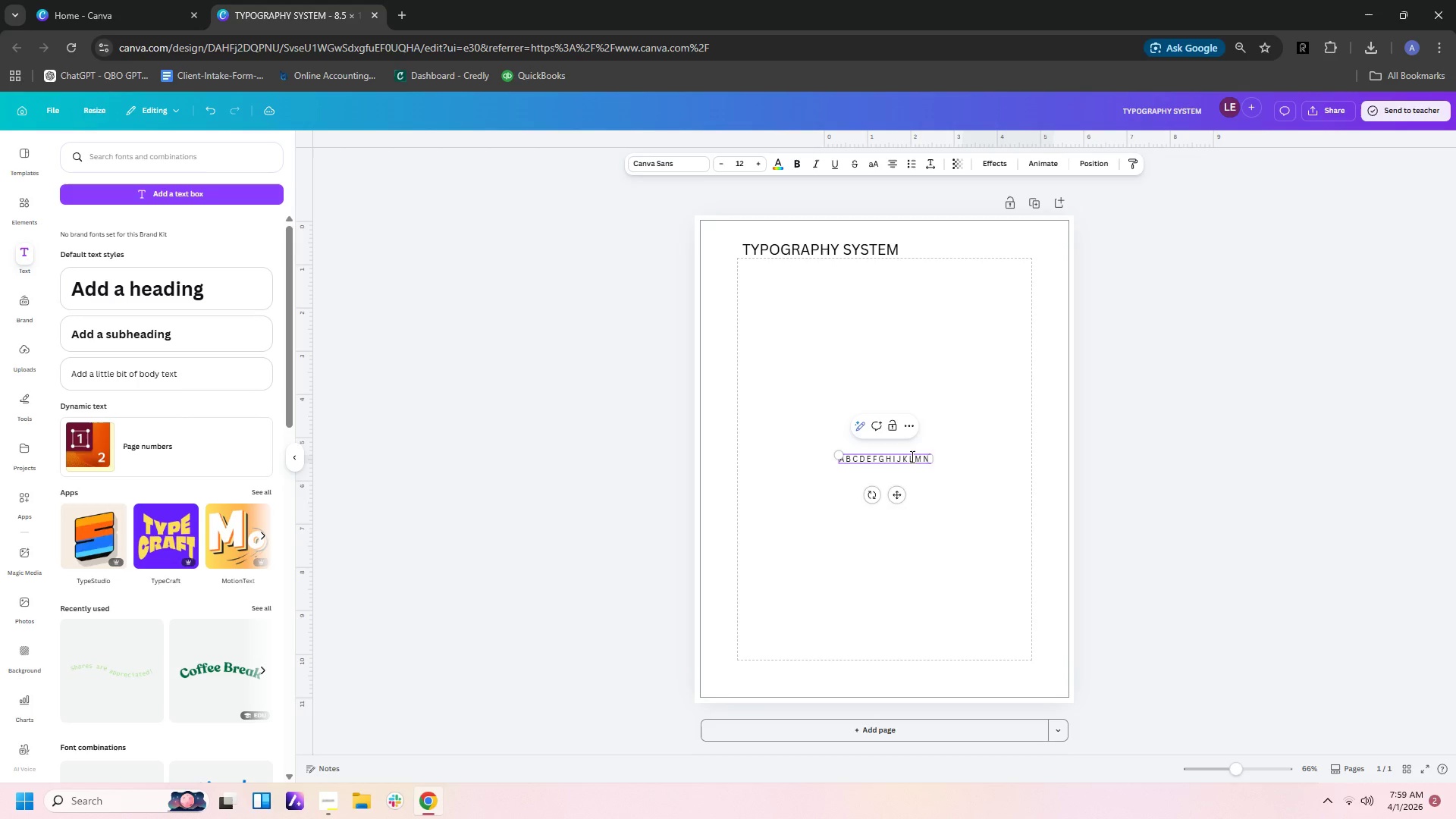 
key(Shift+ShiftLeft)
 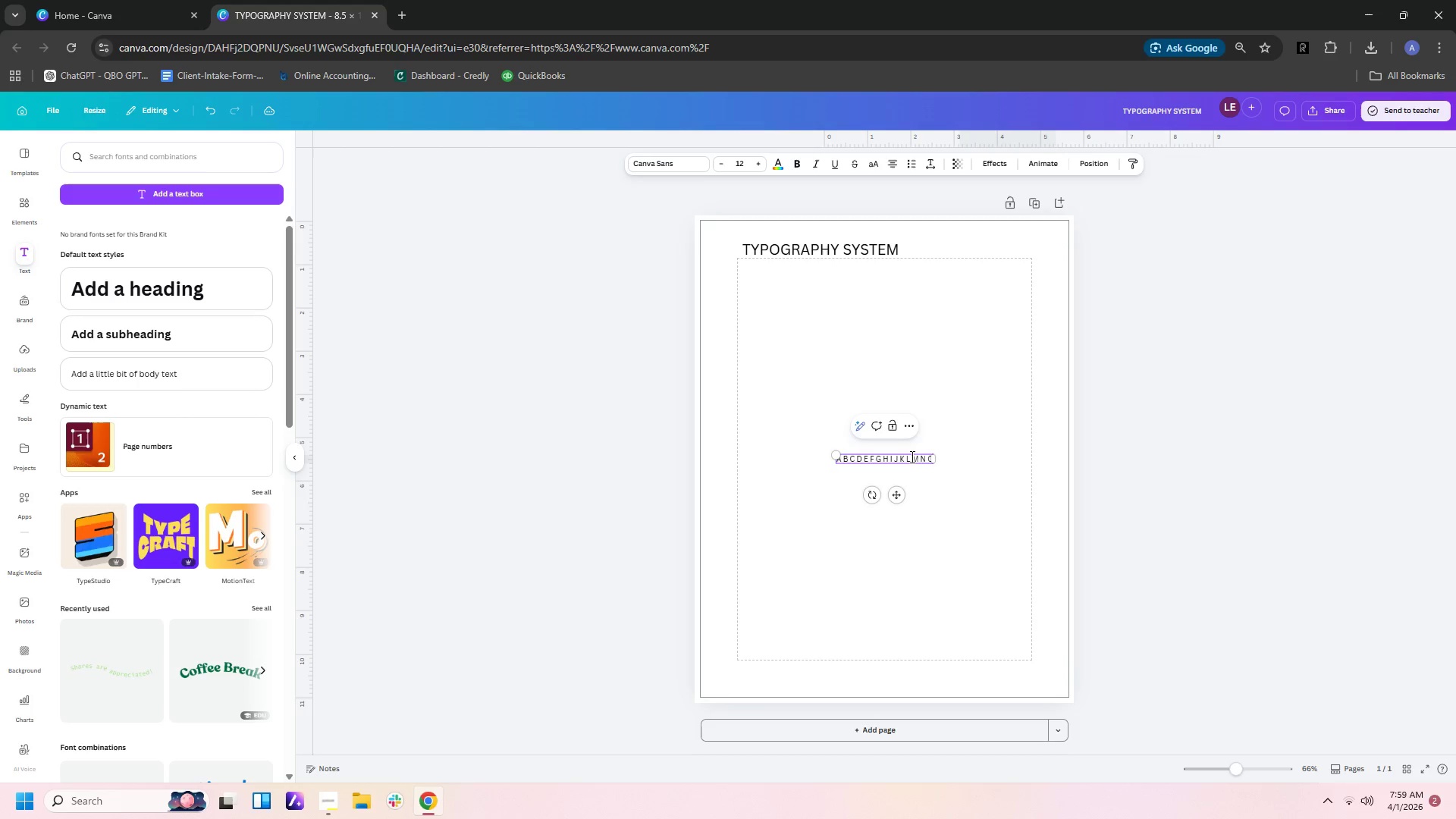 
key(Shift+O)
 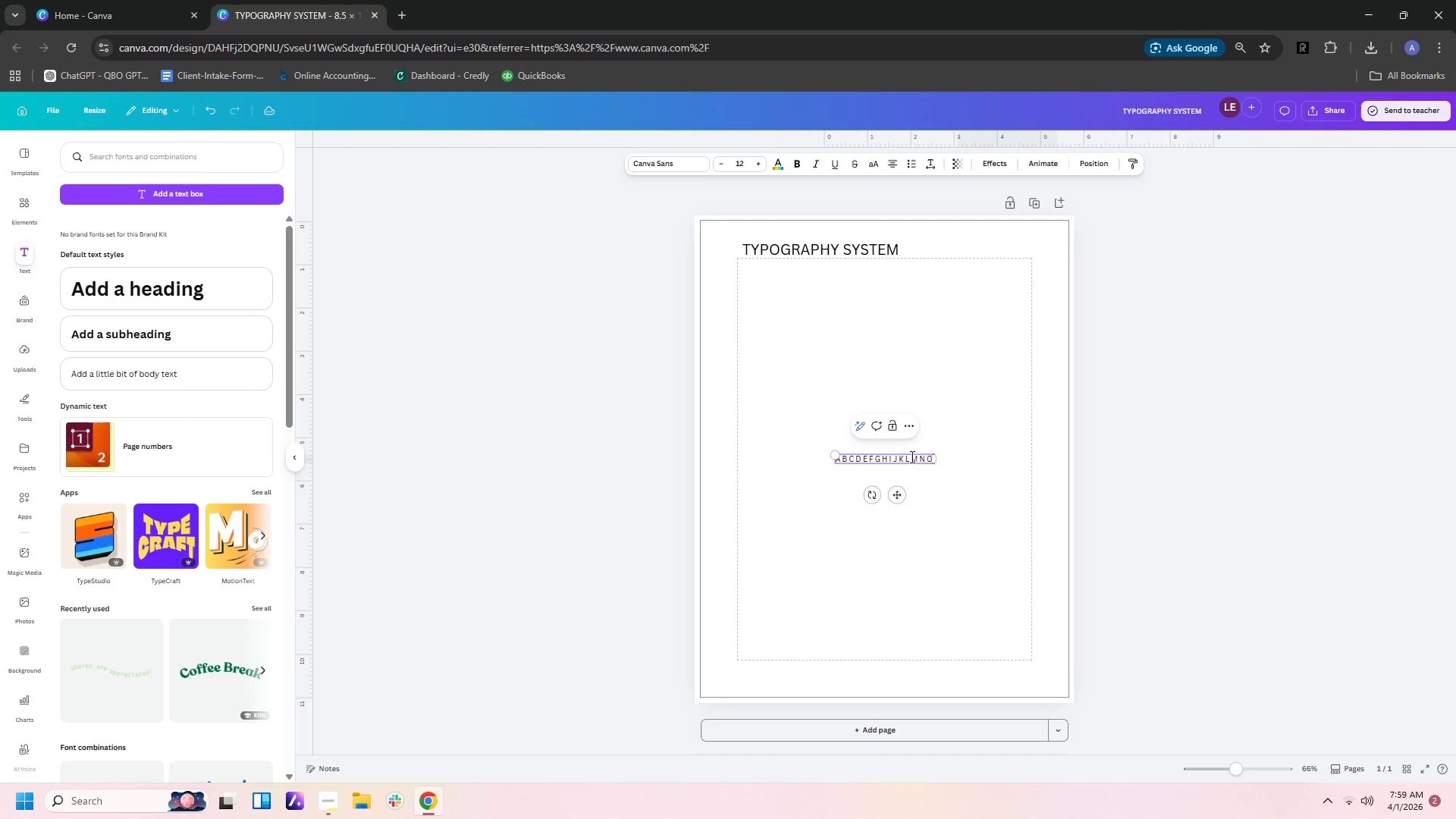 
key(Space)
 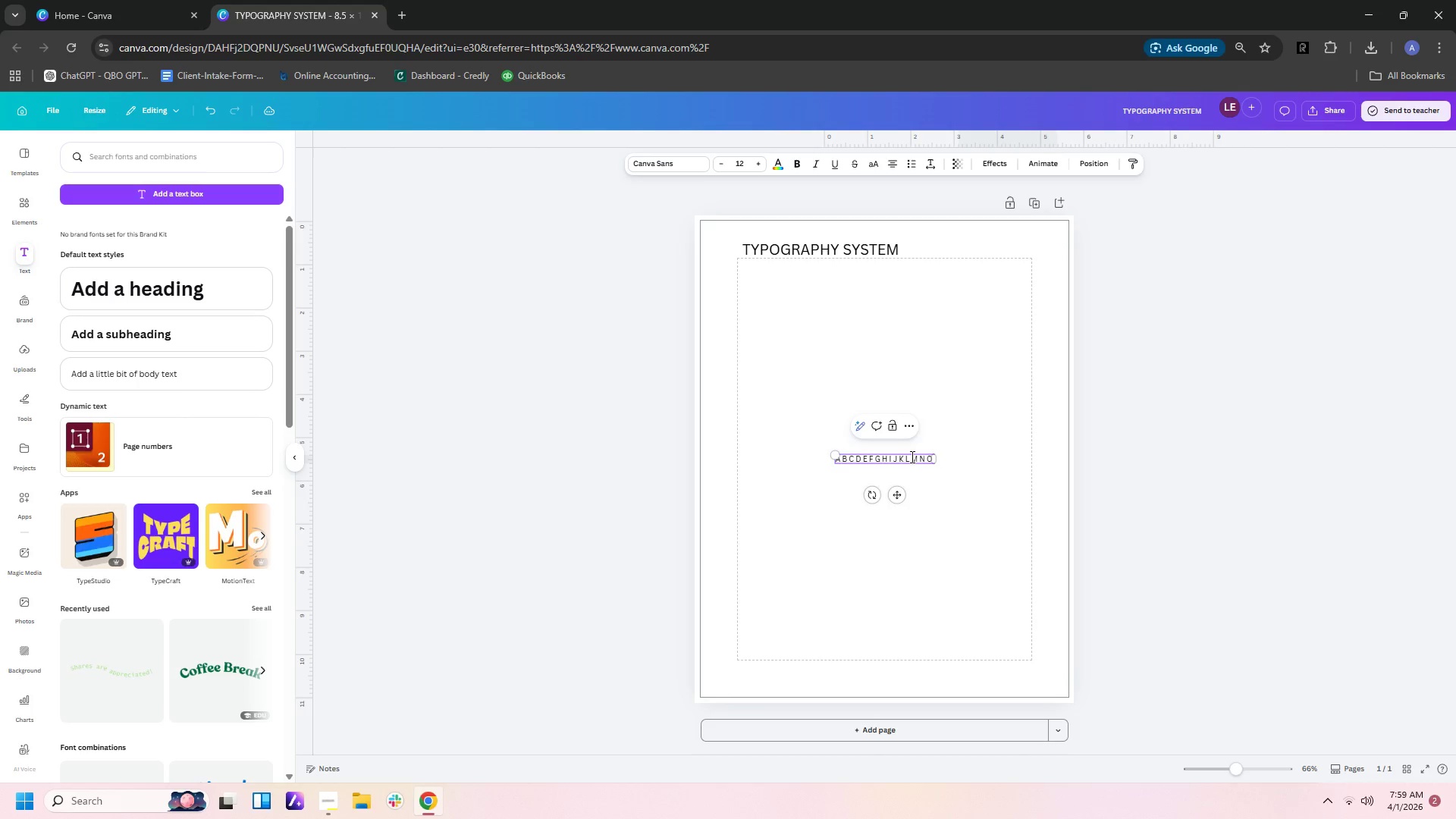 
key(Shift+ShiftLeft)
 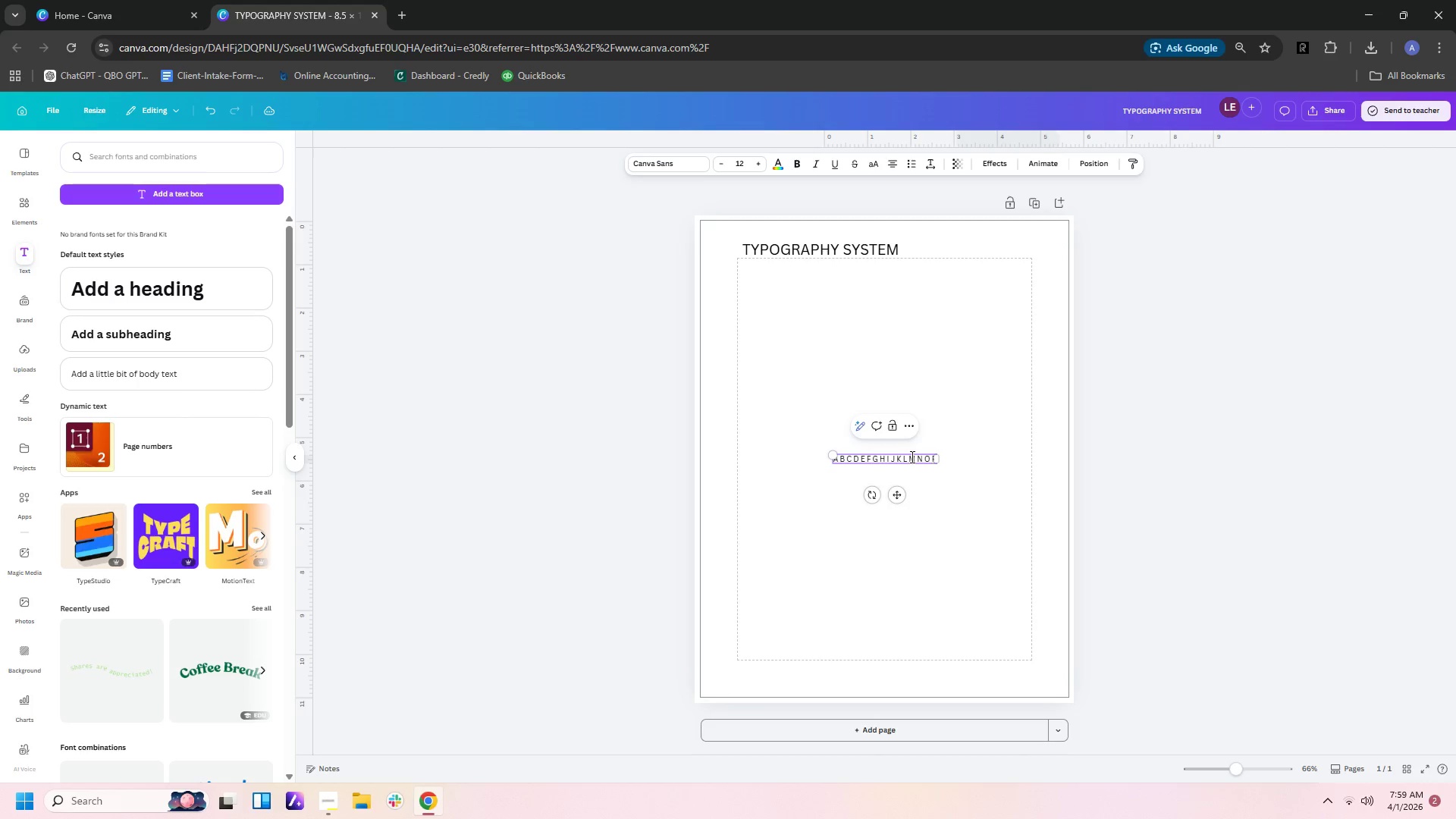 
key(Shift+P)
 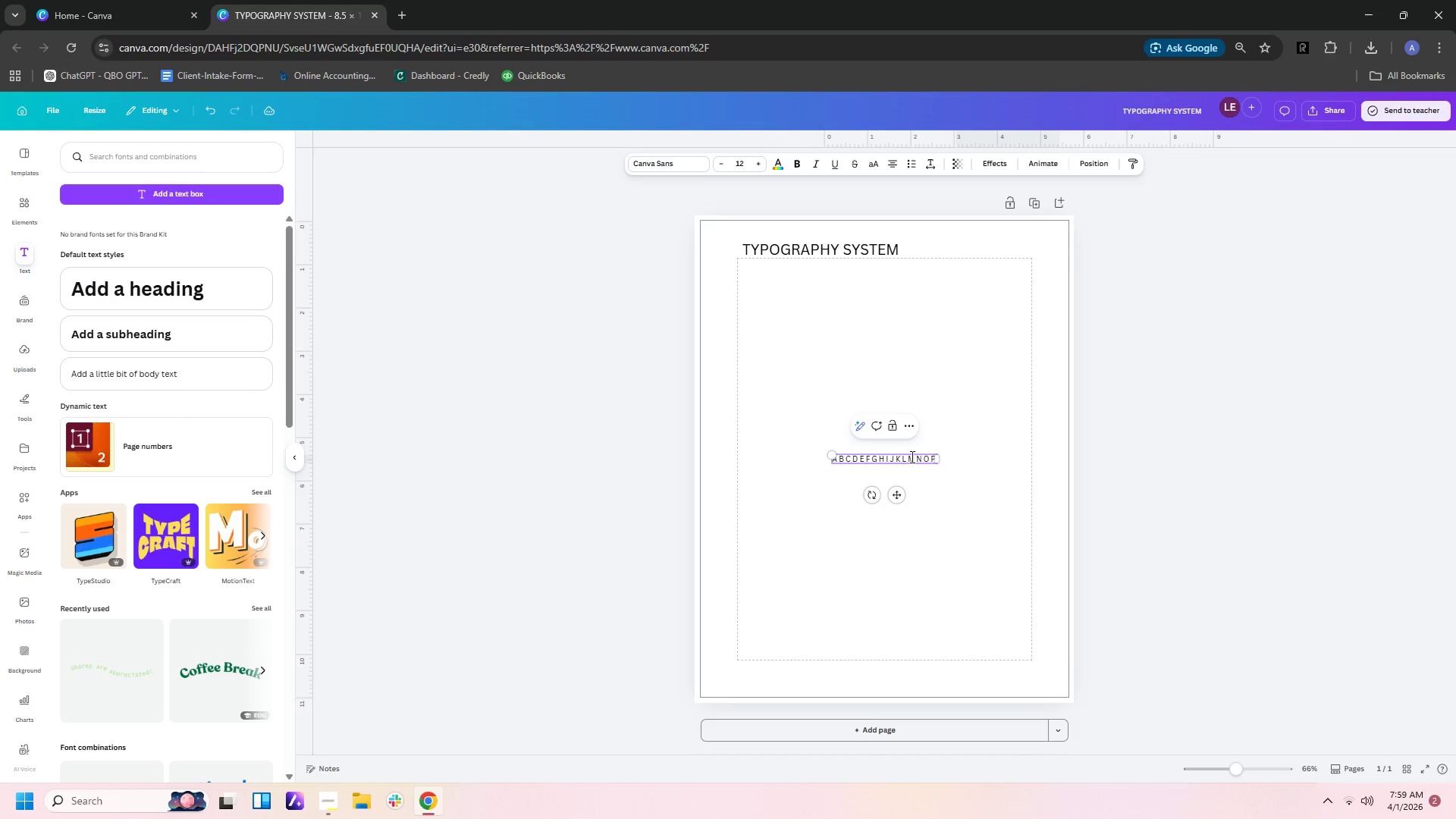 
key(Space)
 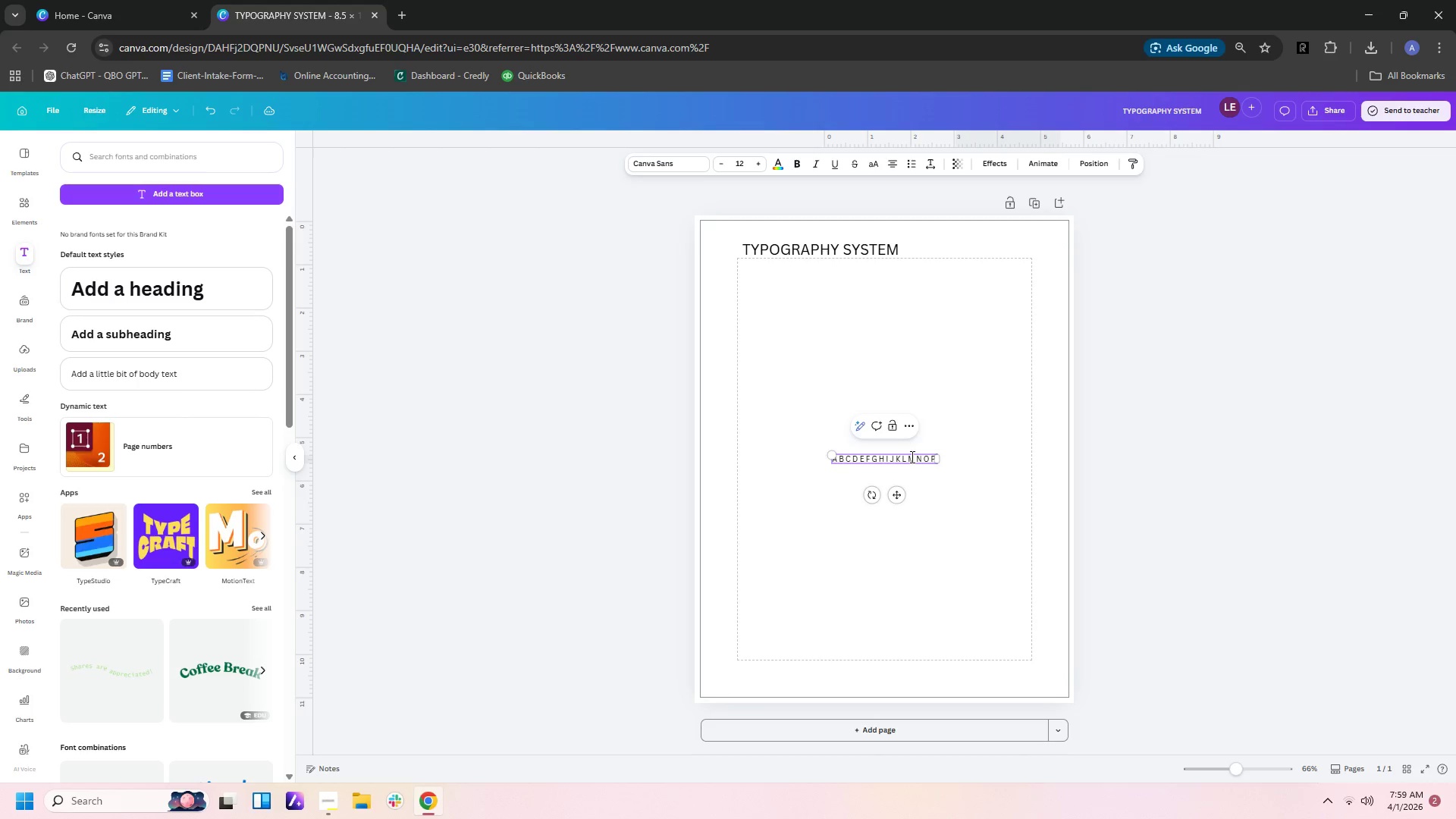 
key(Shift+Q)
 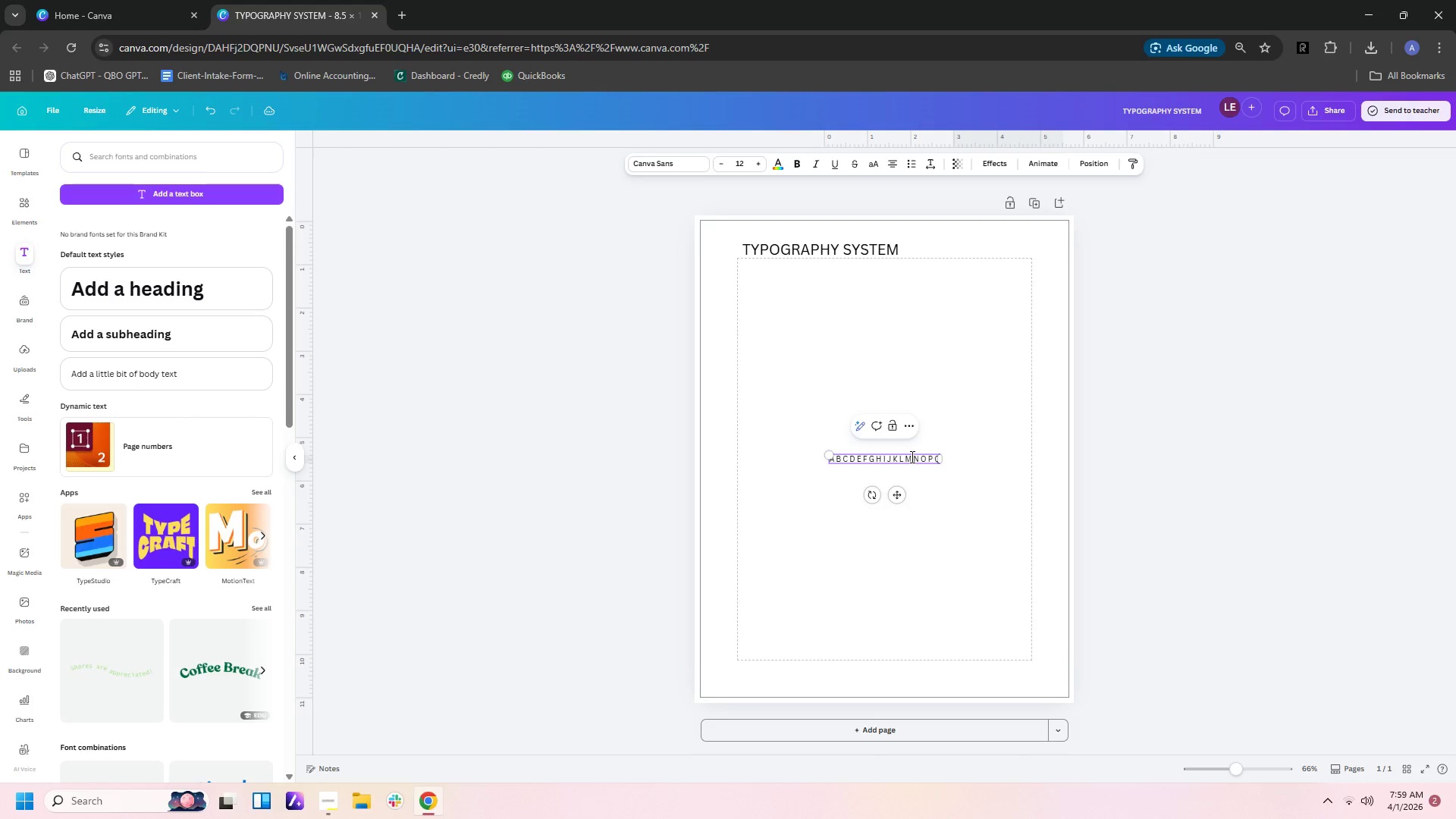 
key(Space)
 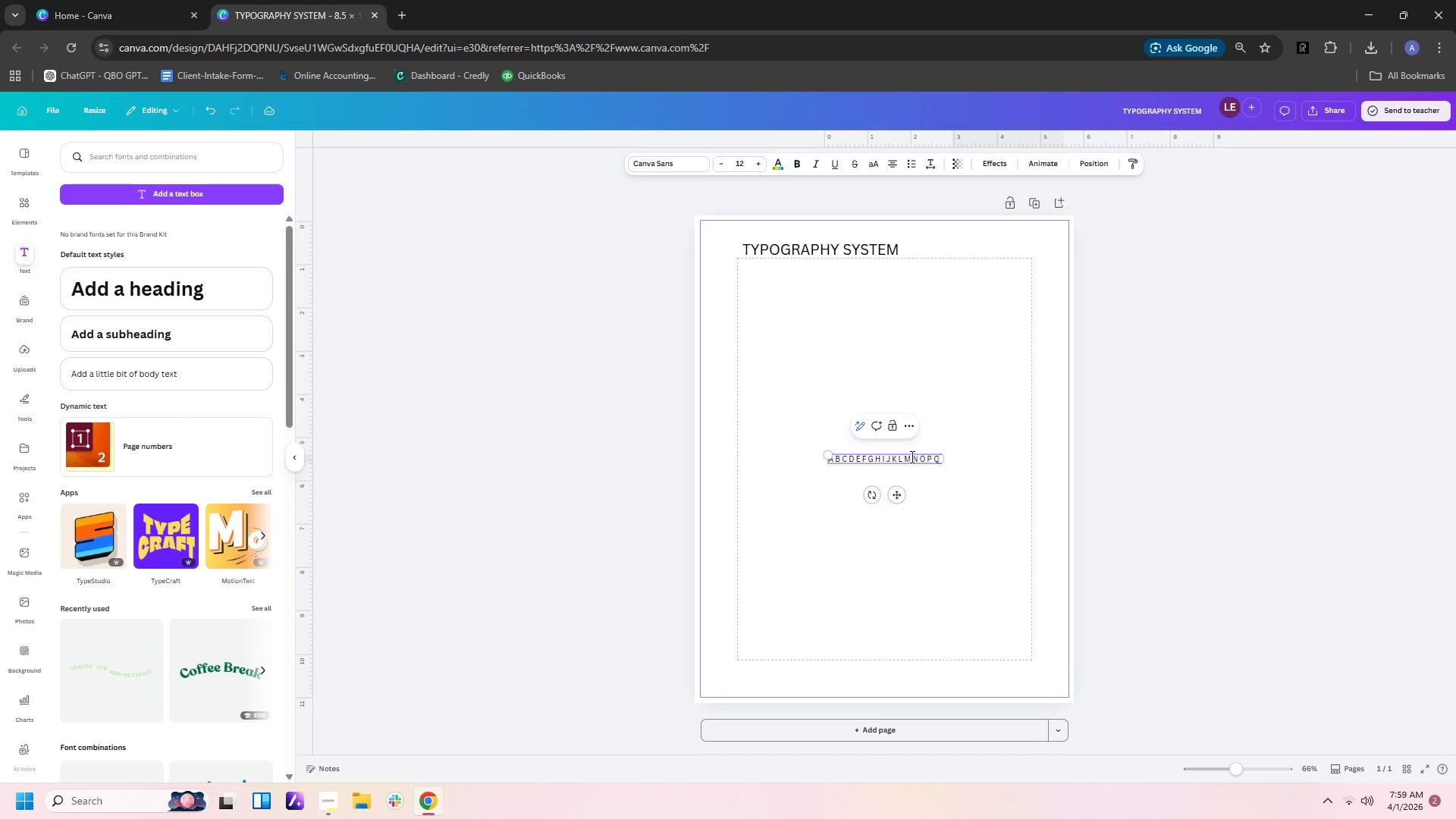 
key(Shift+ShiftLeft)
 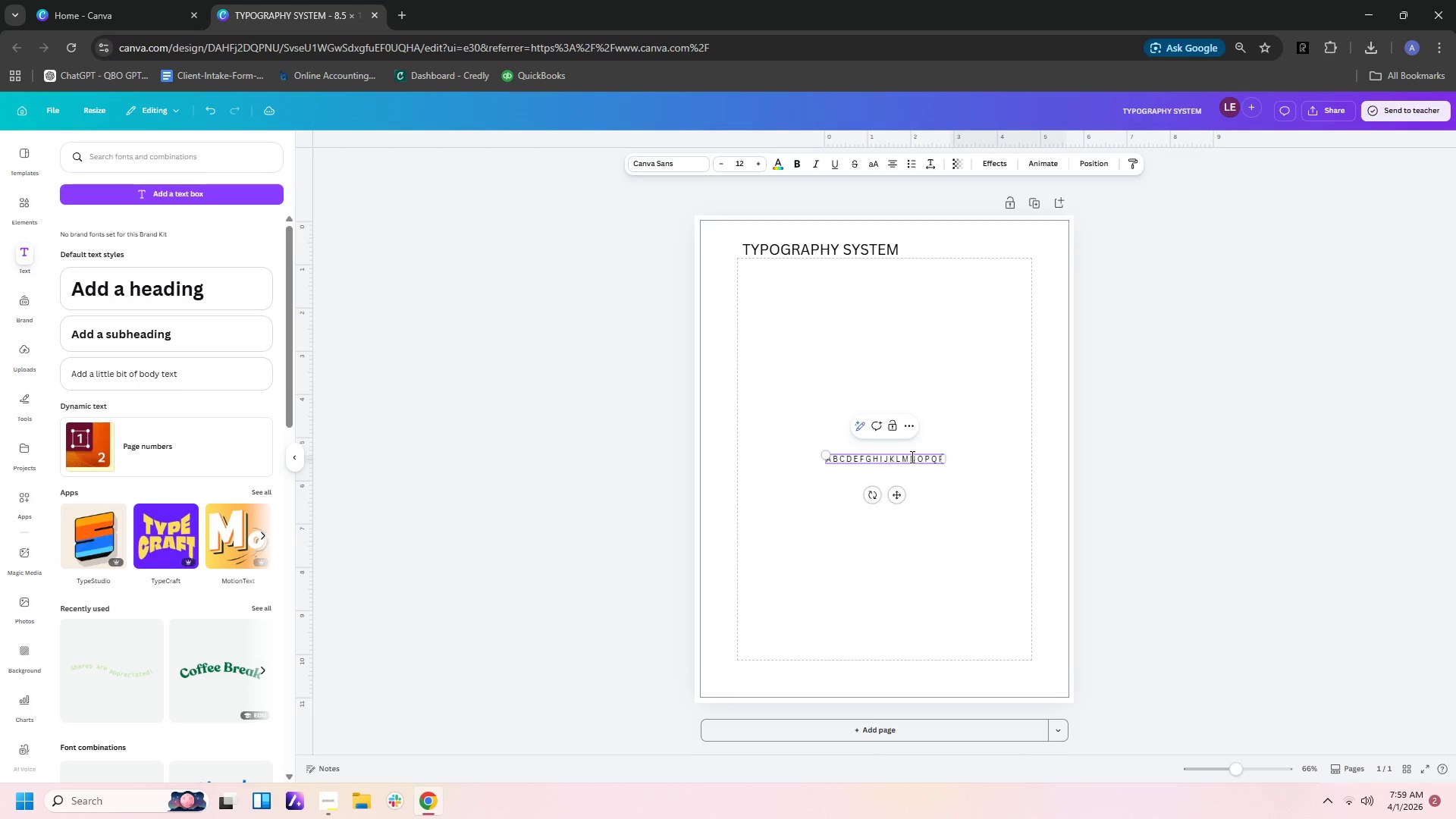 
key(Shift+R)
 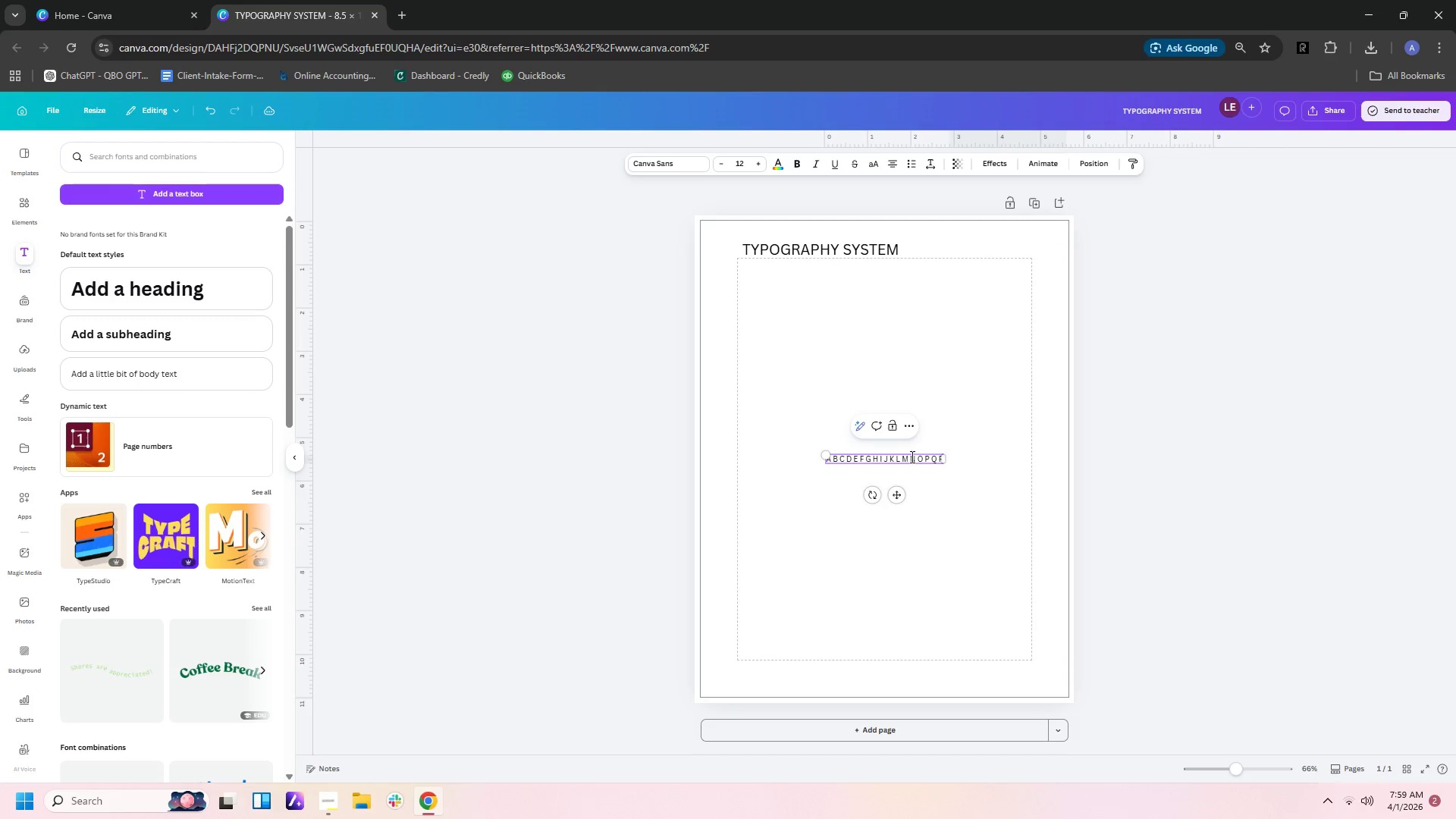 
key(Space)
 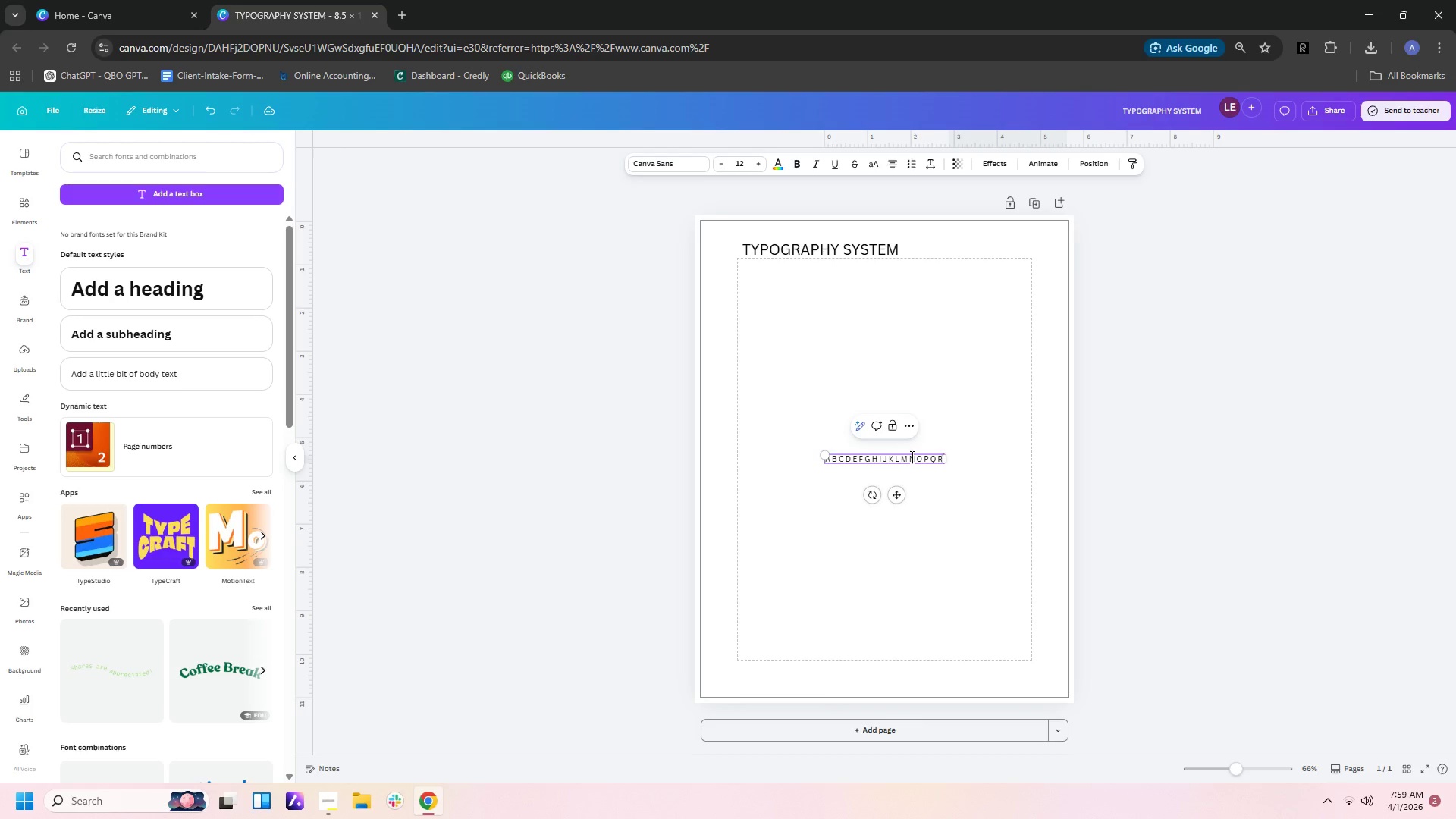 
key(Shift+S)
 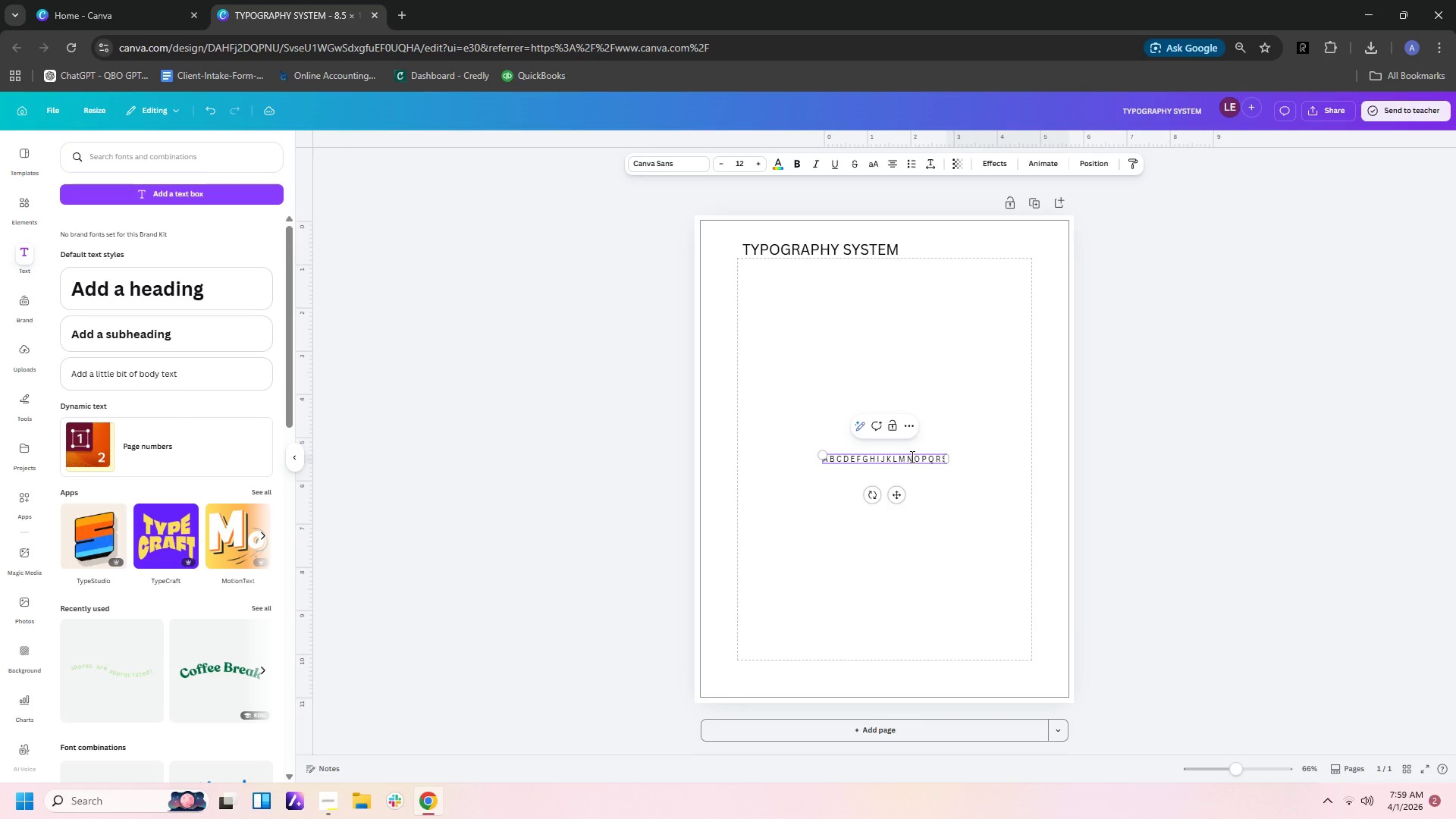 
key(Space)
 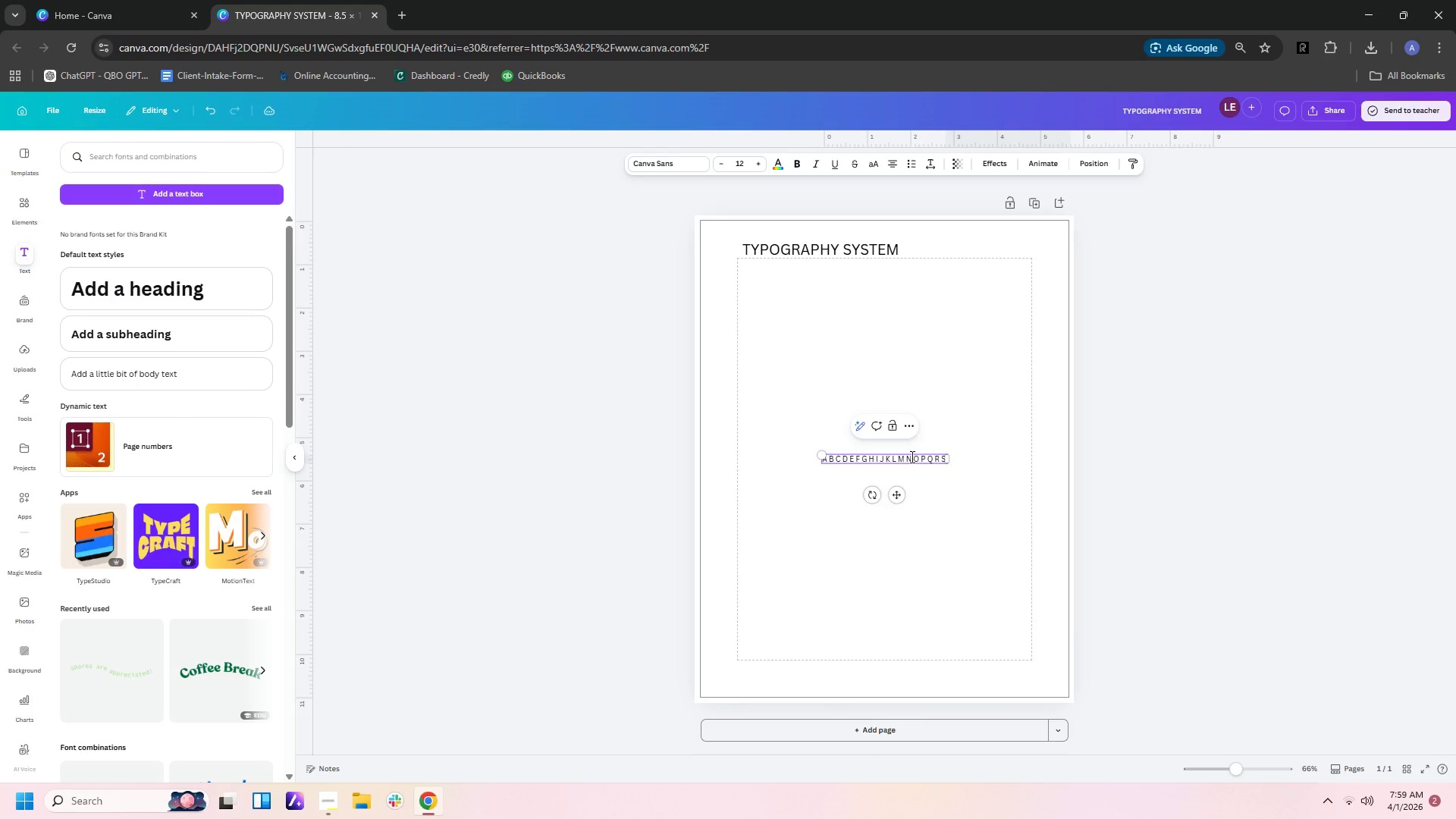 
key(Shift+T)
 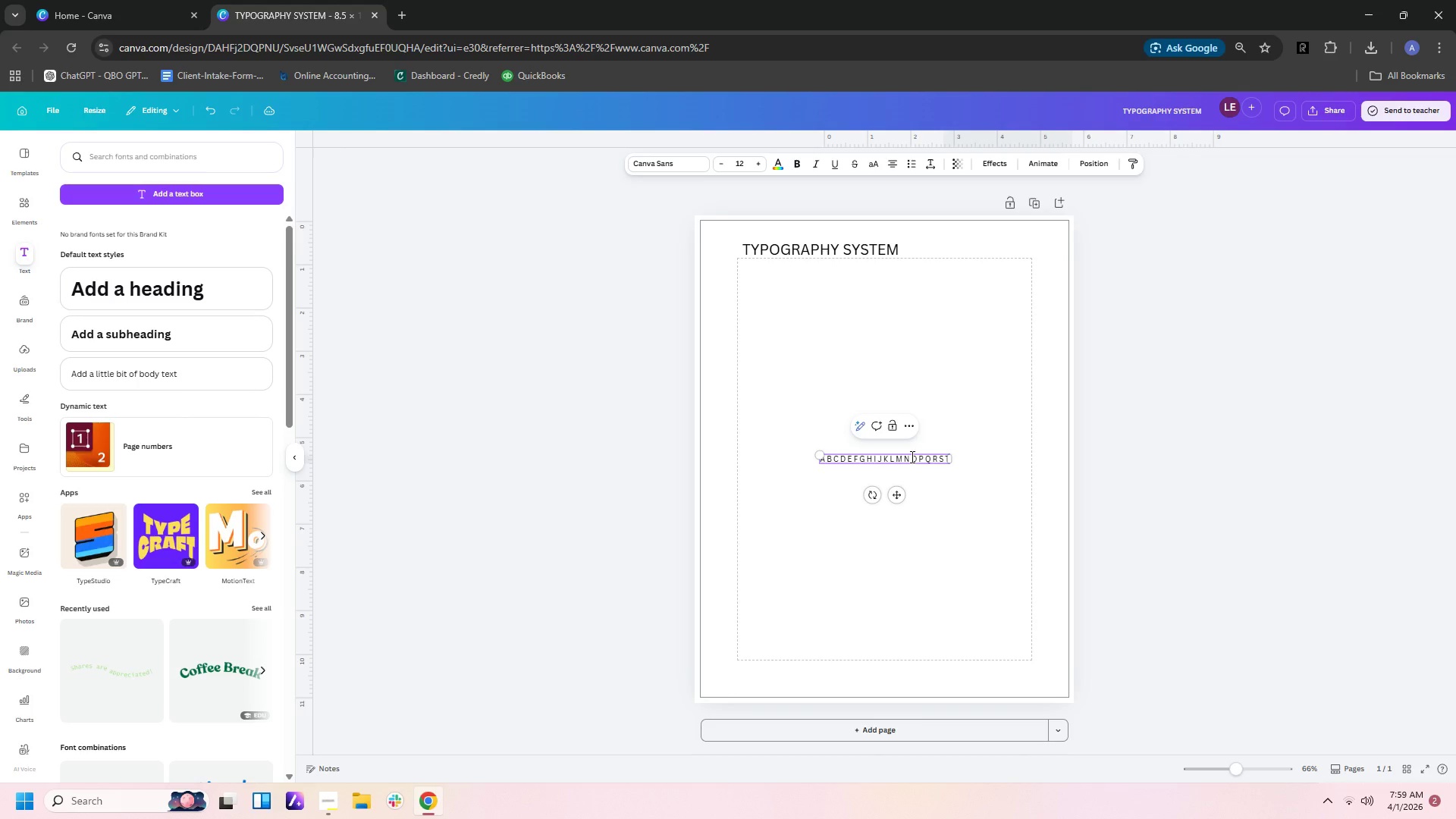 
key(Space)
 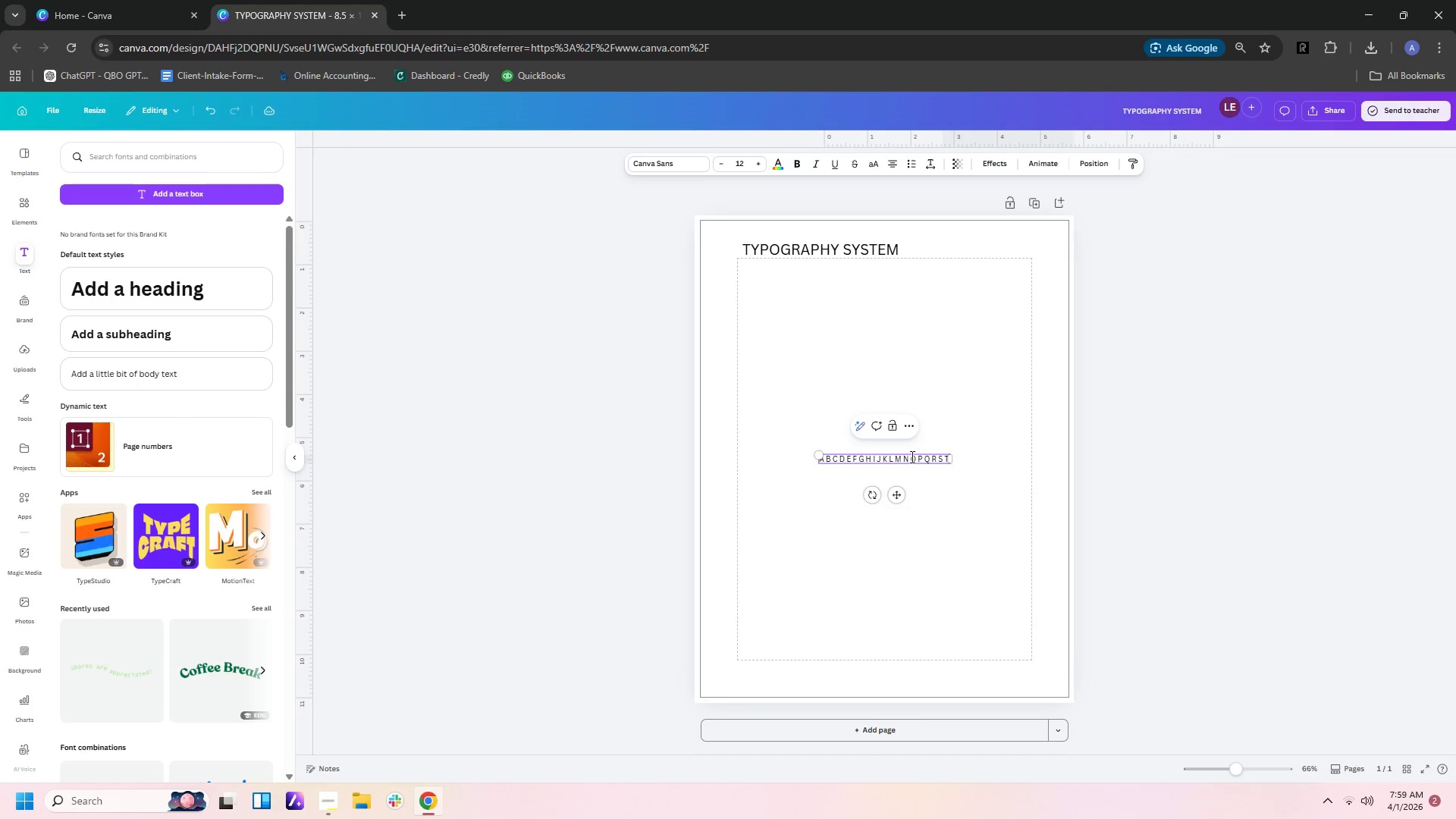 
key(Shift+ShiftLeft)
 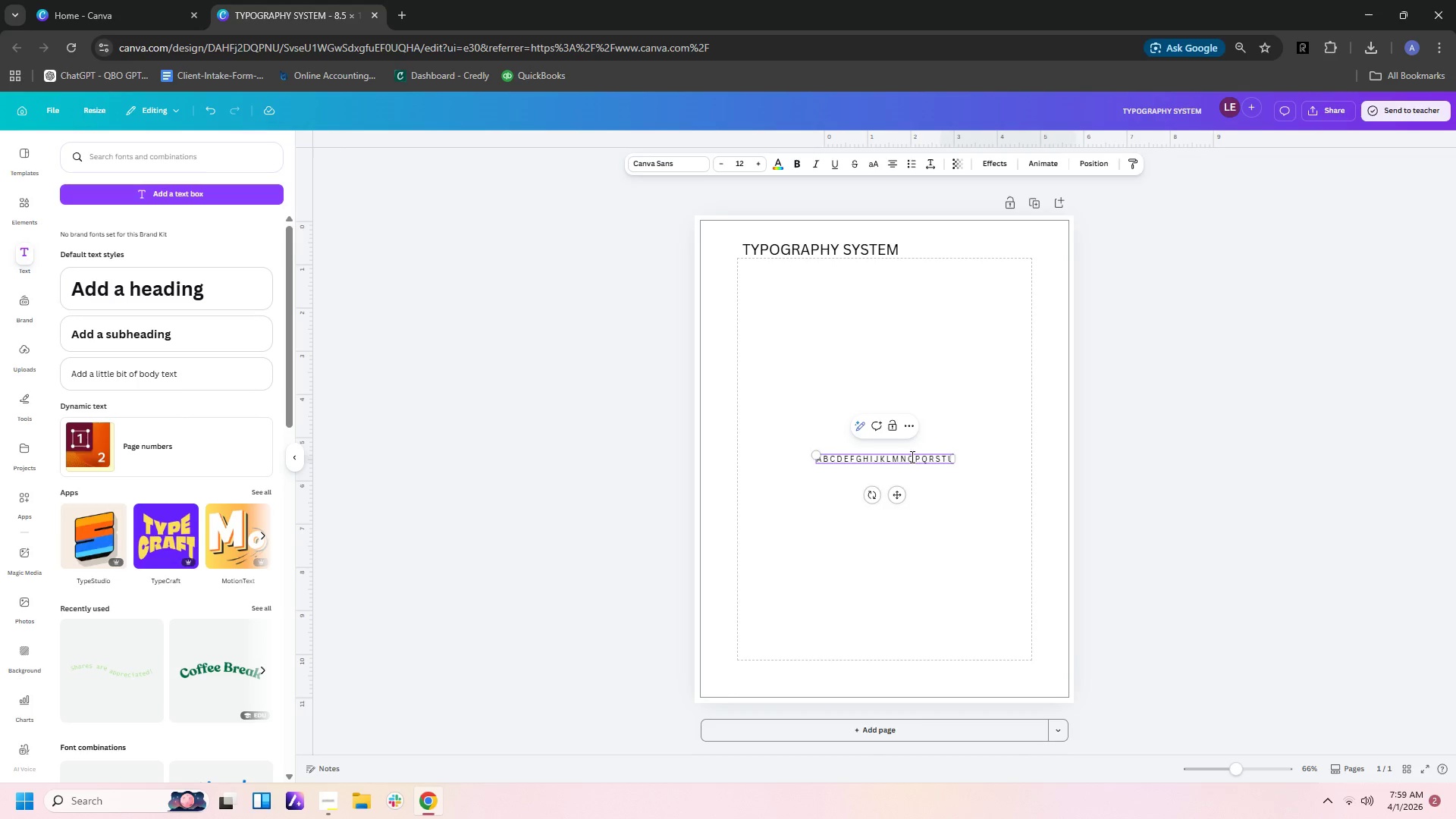 
key(Shift+U)
 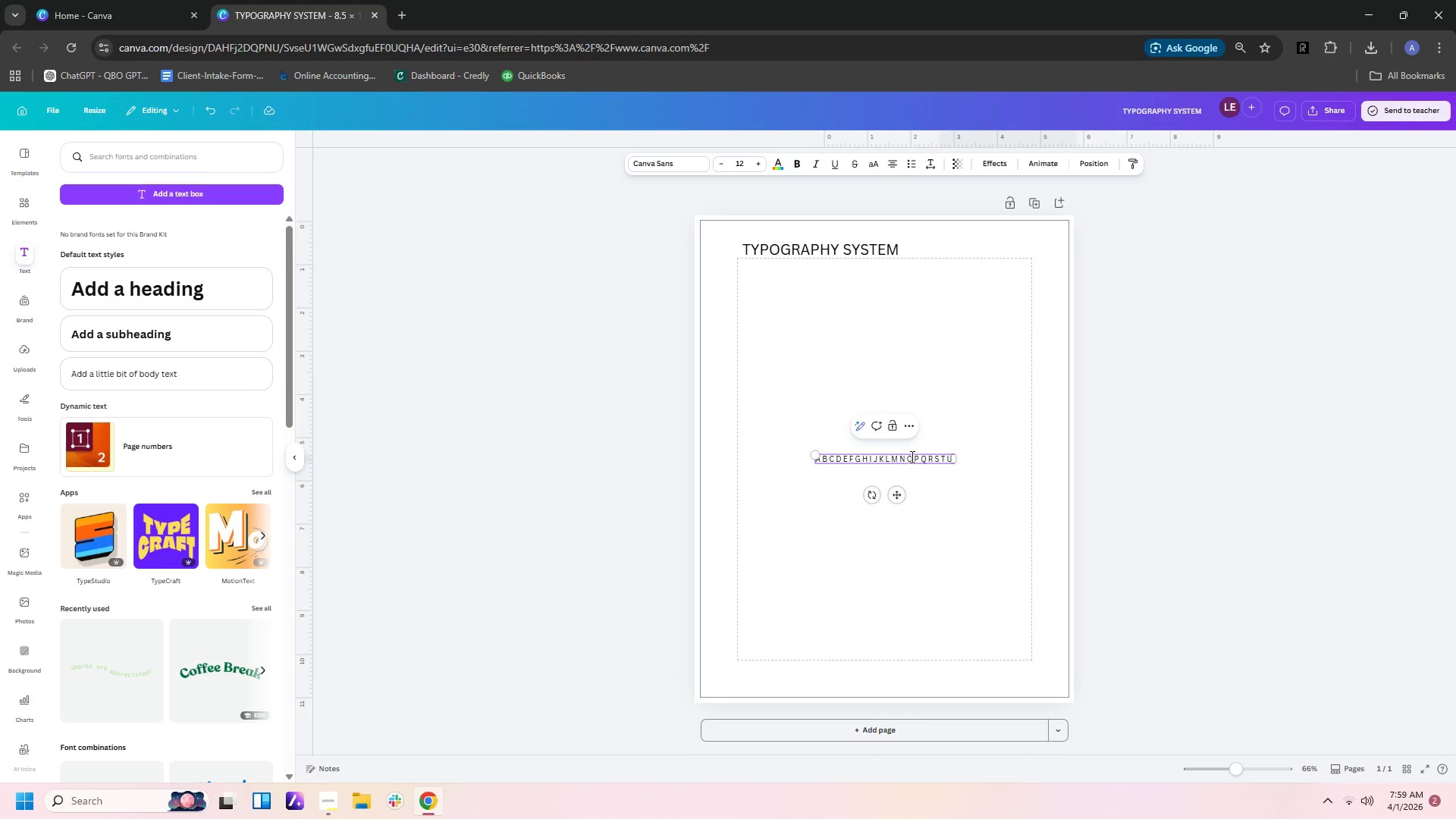 
key(Space)
 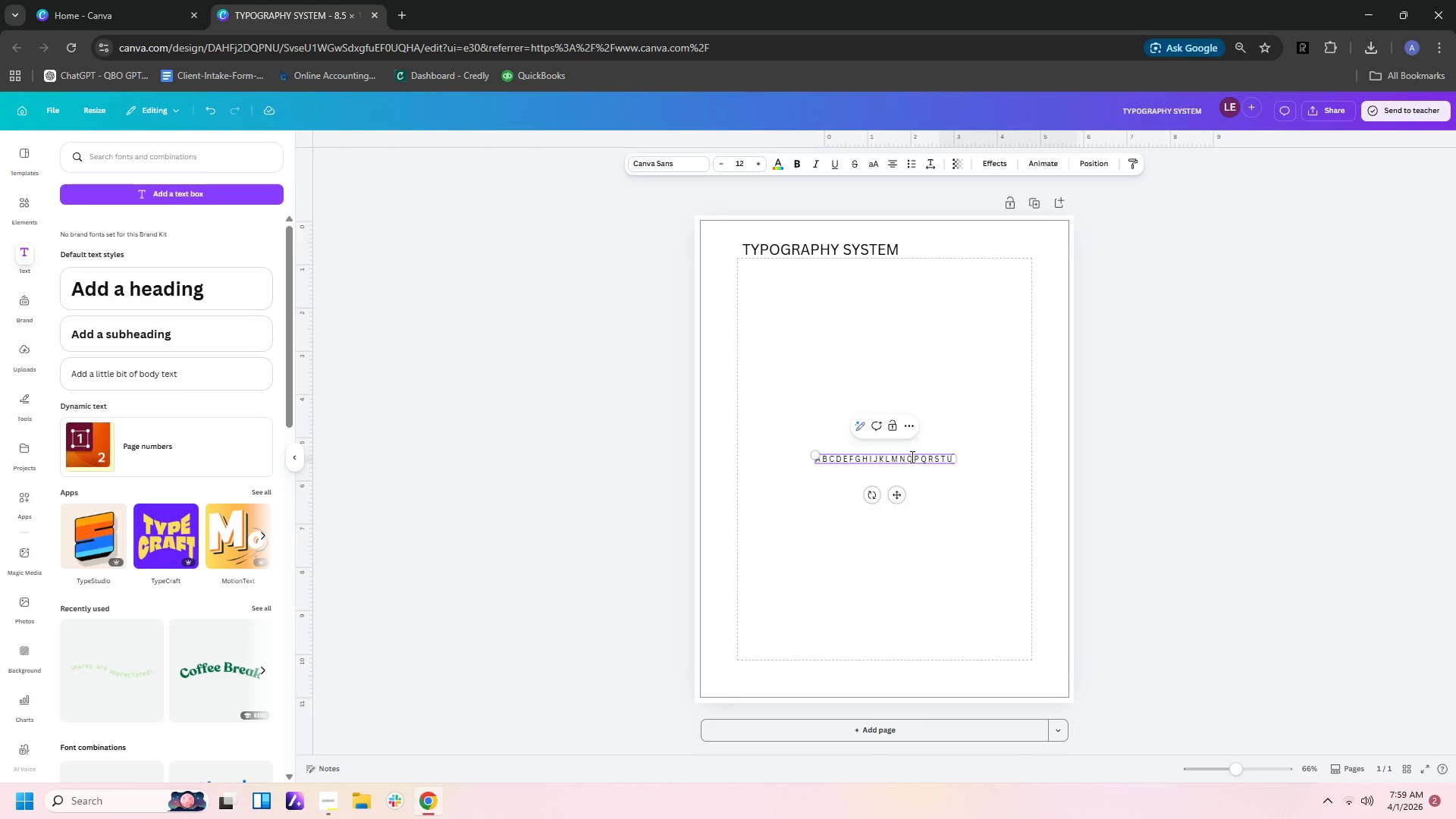 
key(Shift+V)
 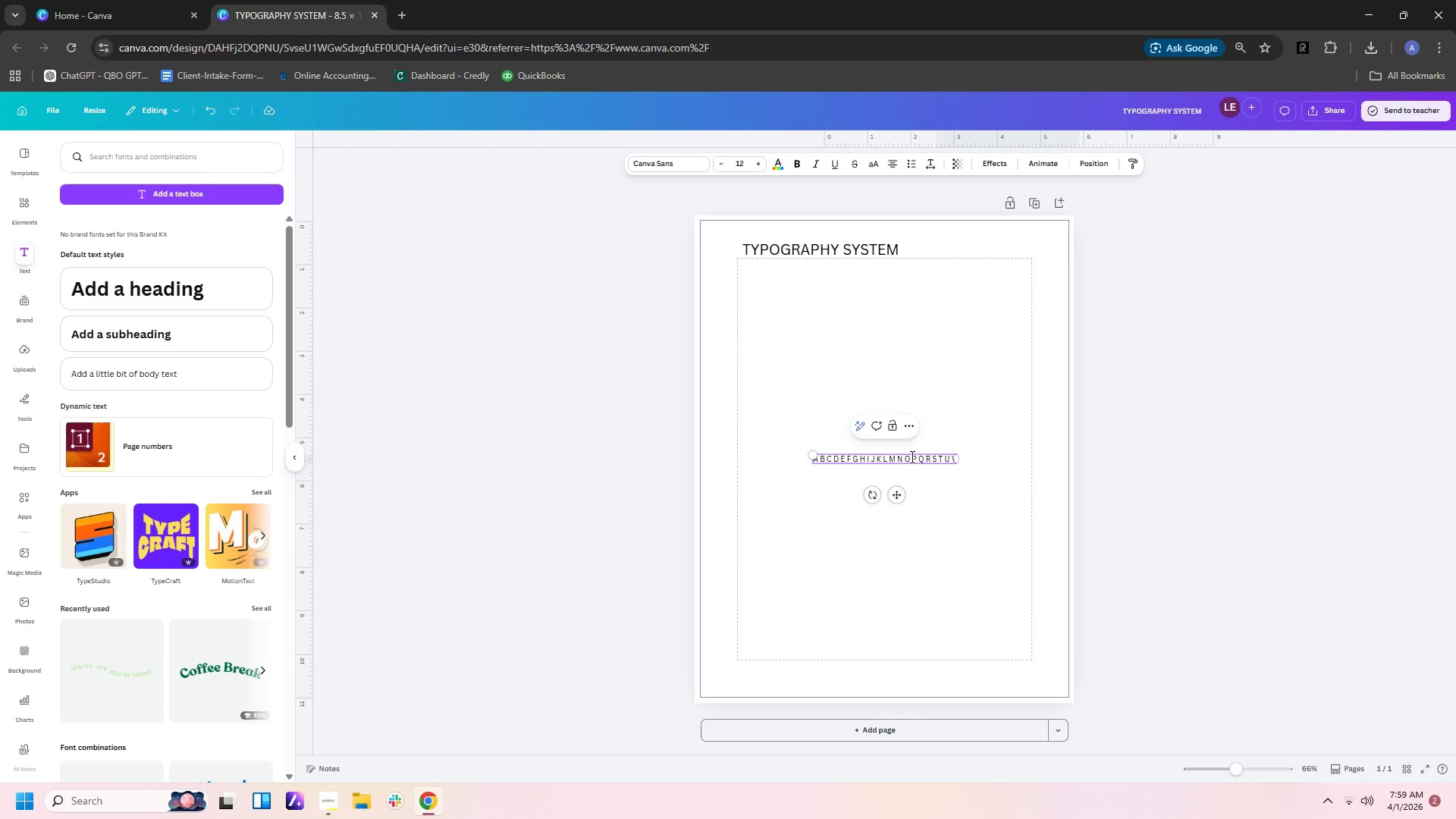 
key(Space)
 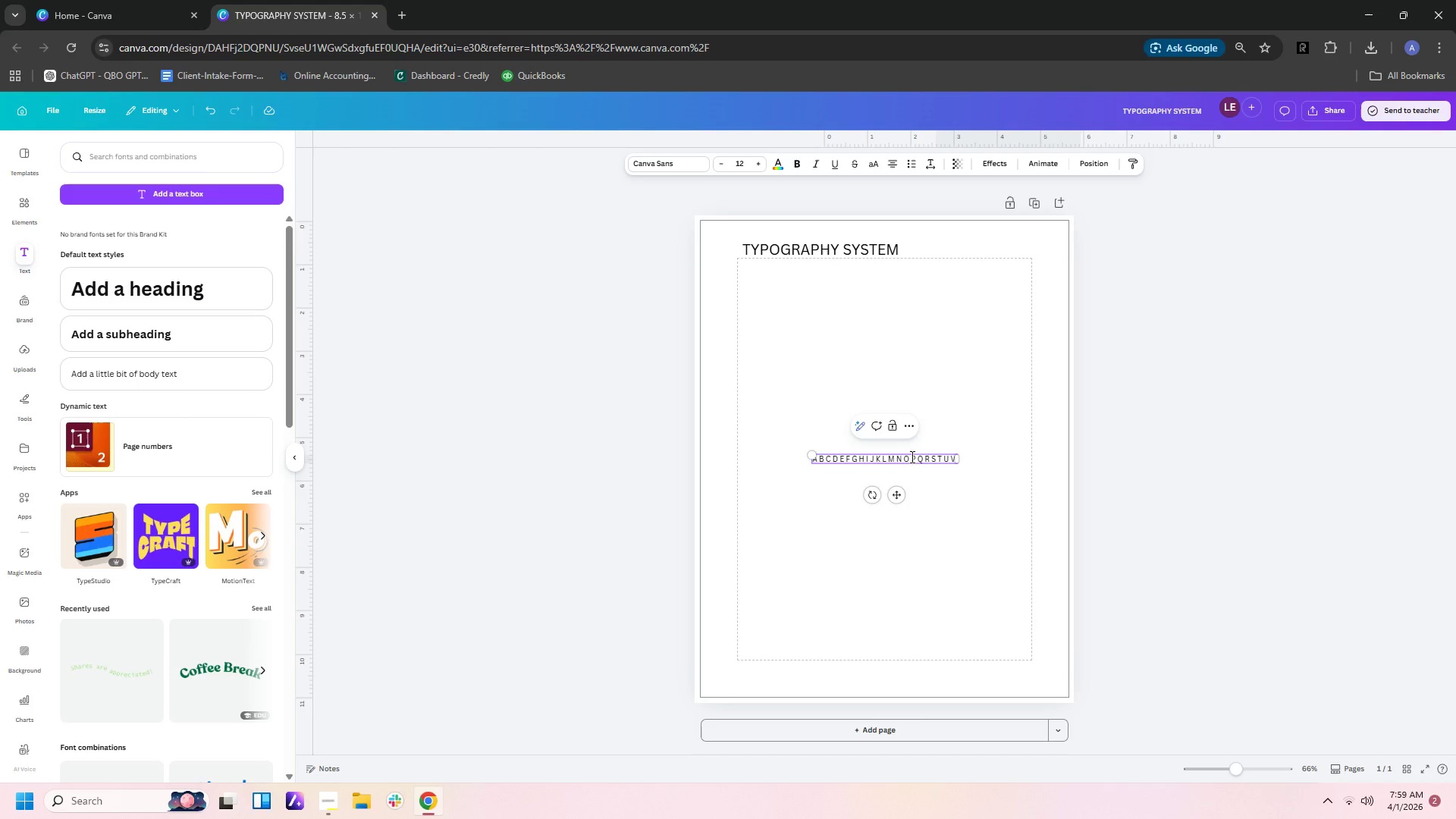 
key(Shift+W)
 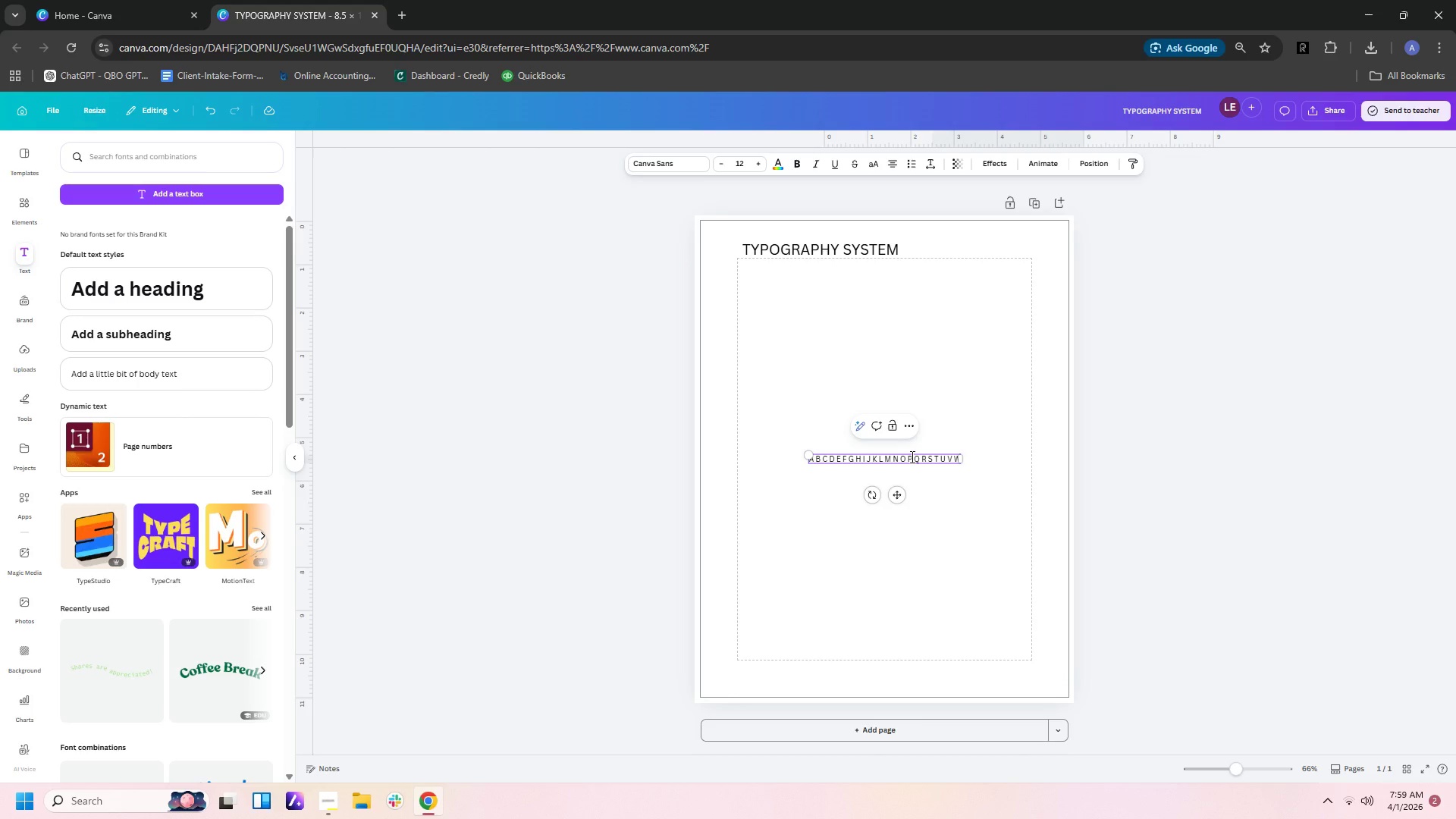 
key(Space)
 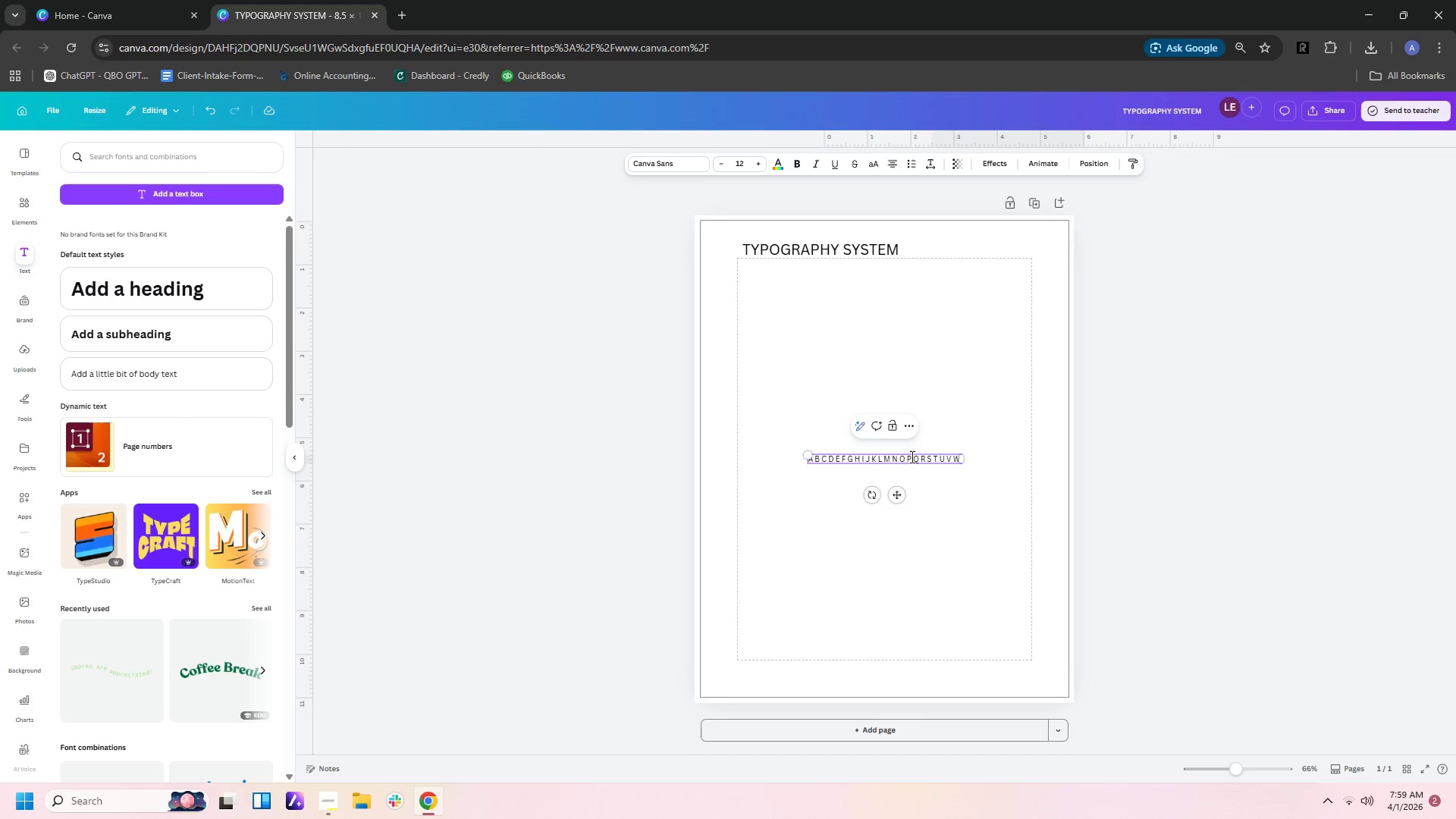 
key(Shift+ShiftLeft)
 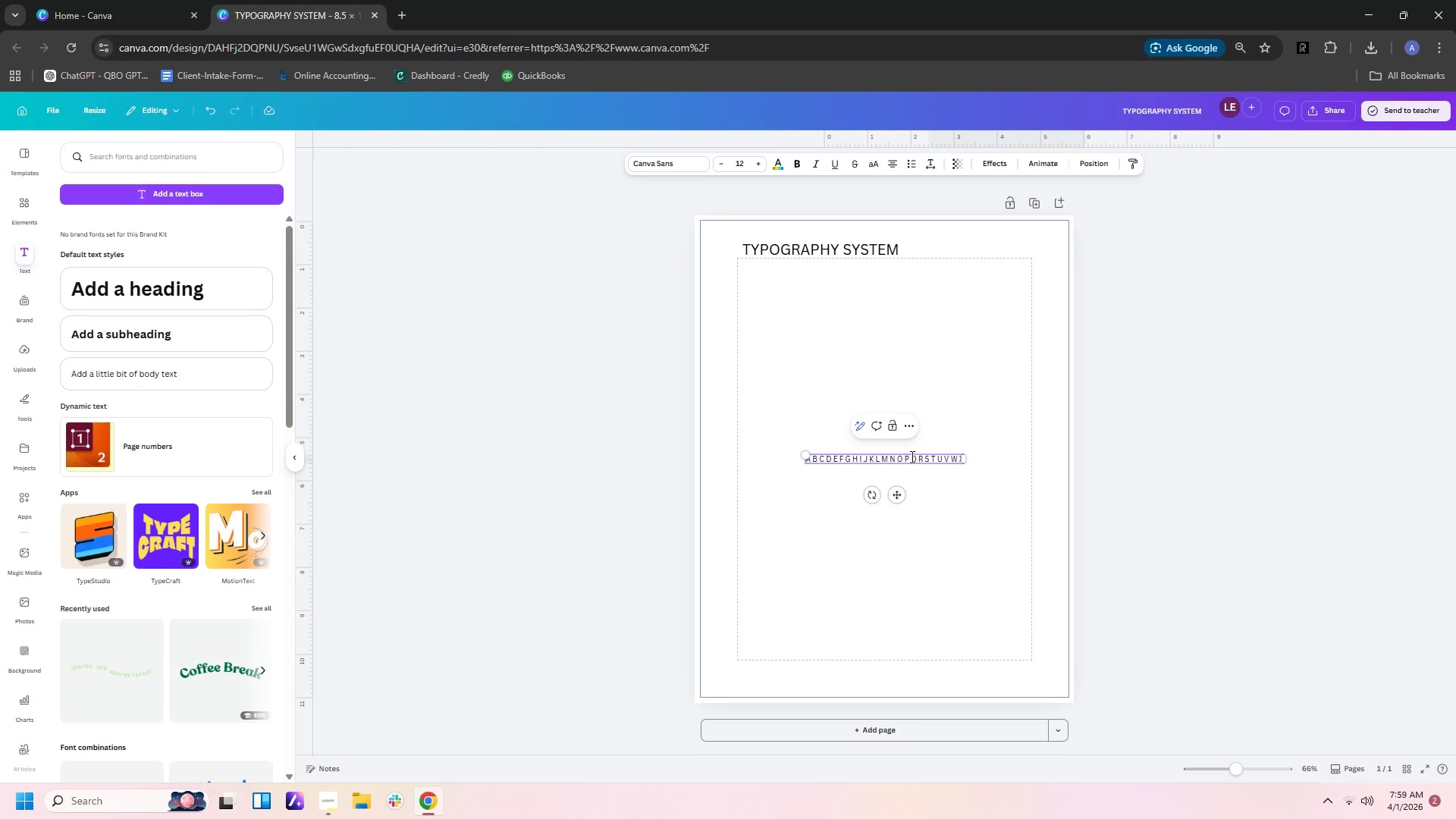 
key(Shift+X)
 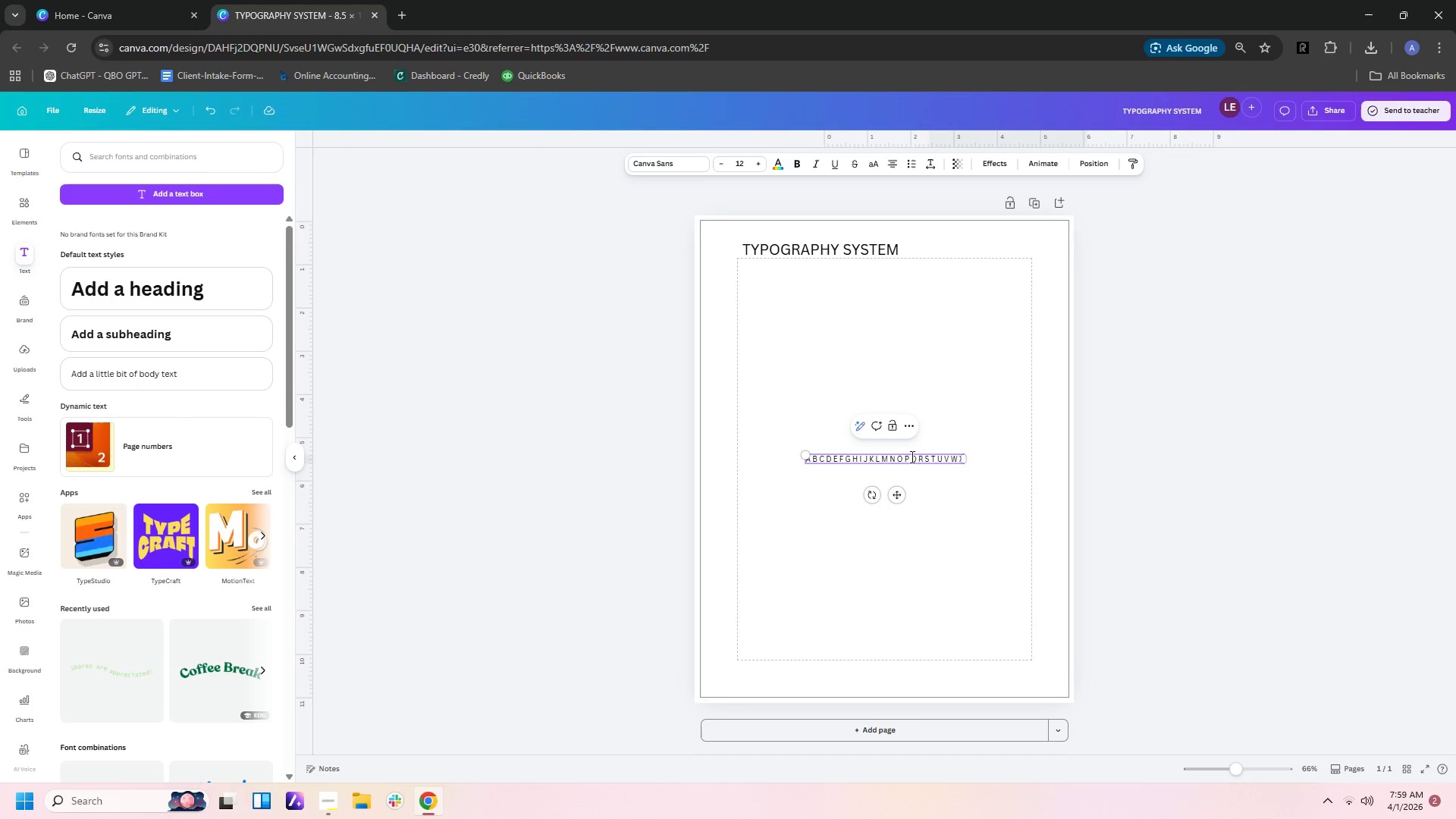 
key(Space)
 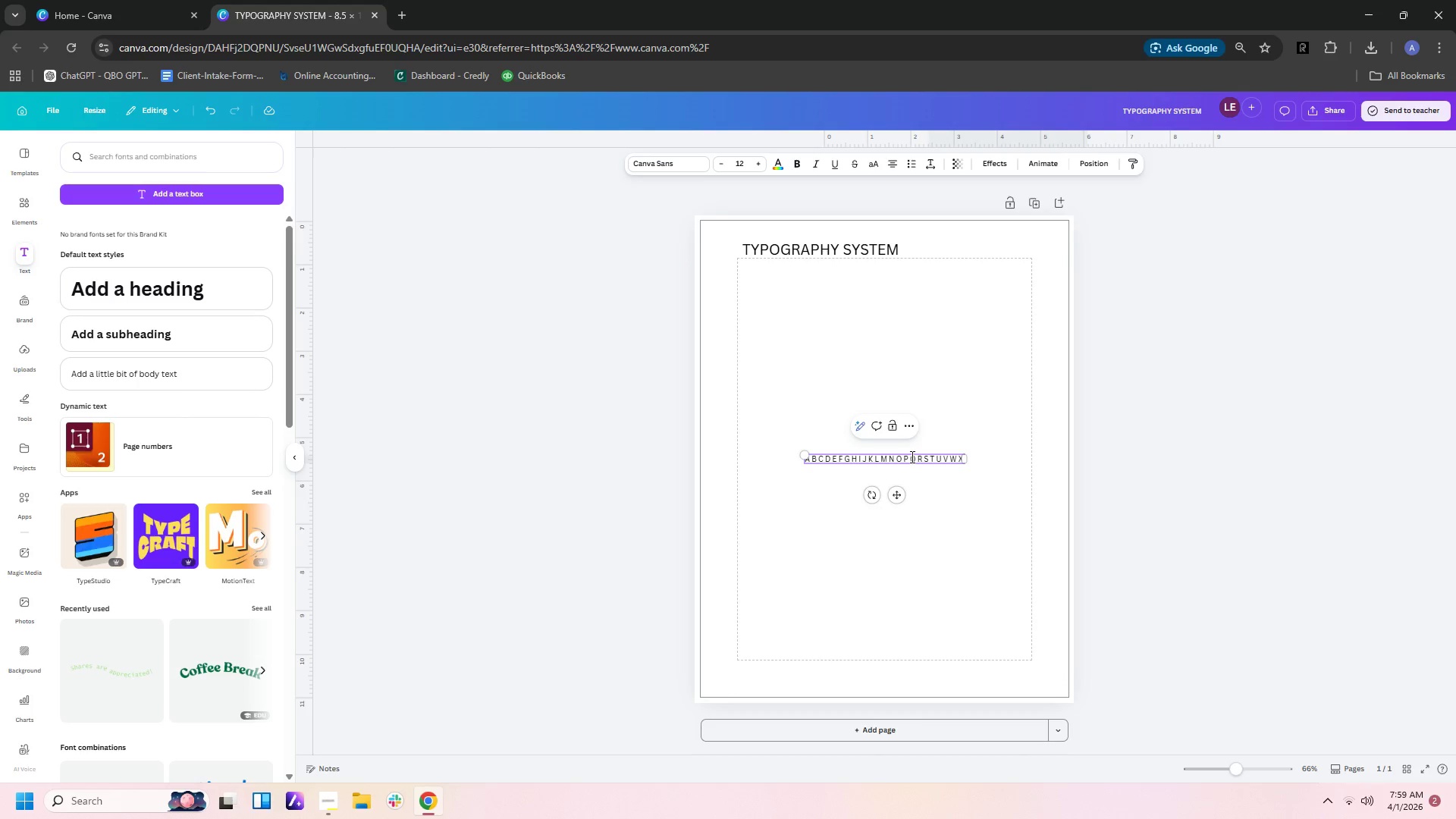 
key(Shift+ShiftLeft)
 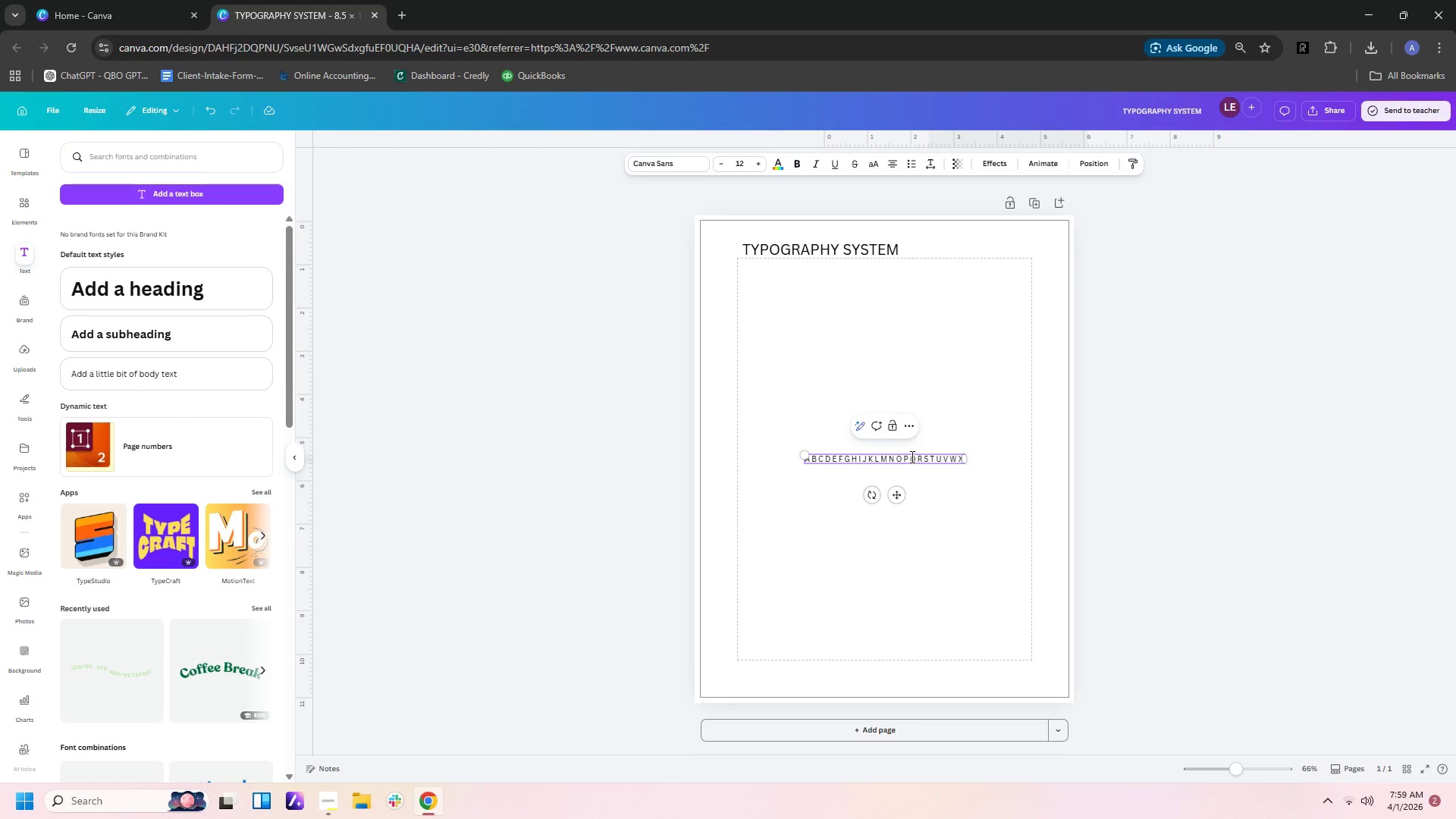 
key(Shift+Y)
 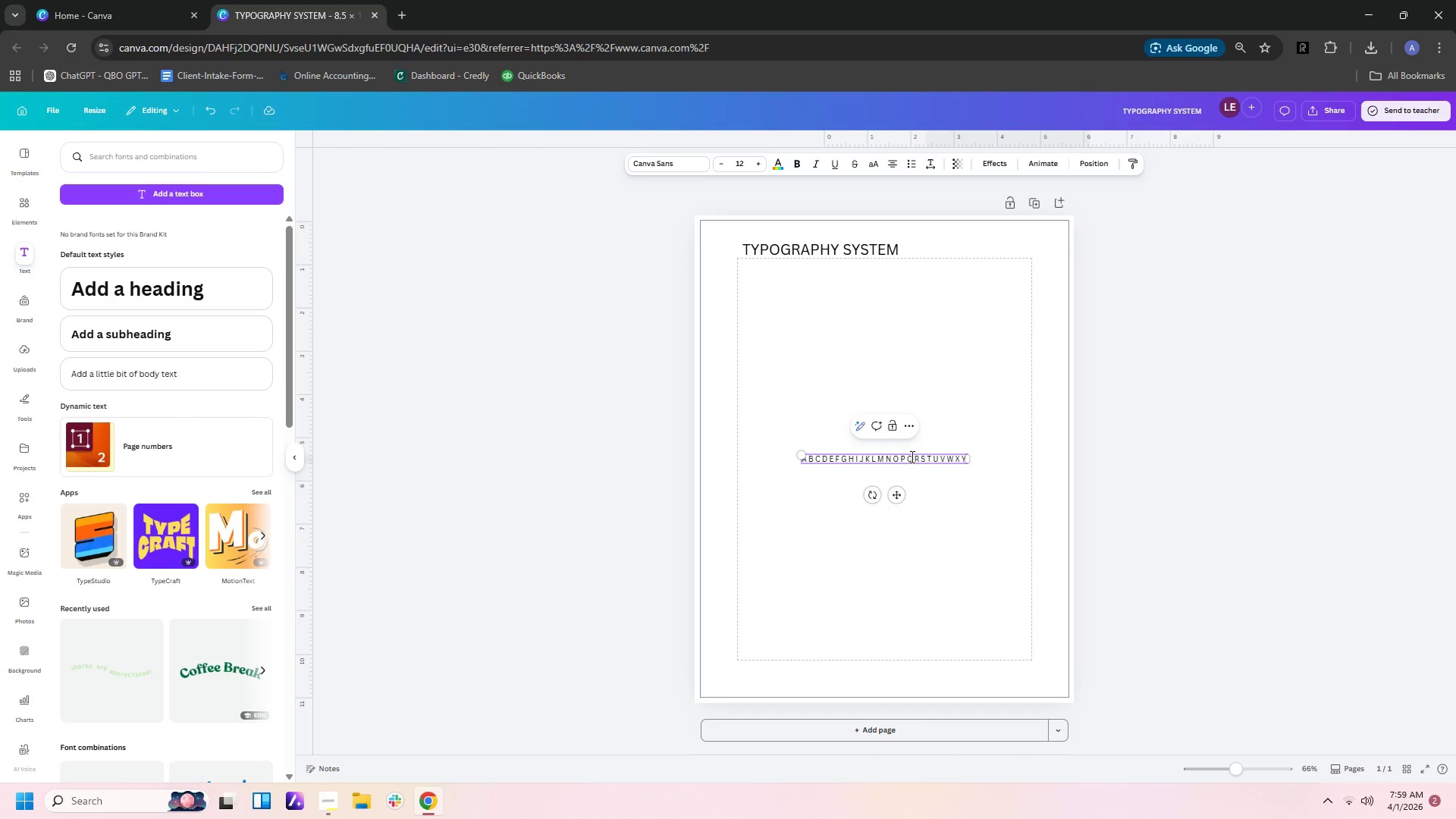 
key(Space)
 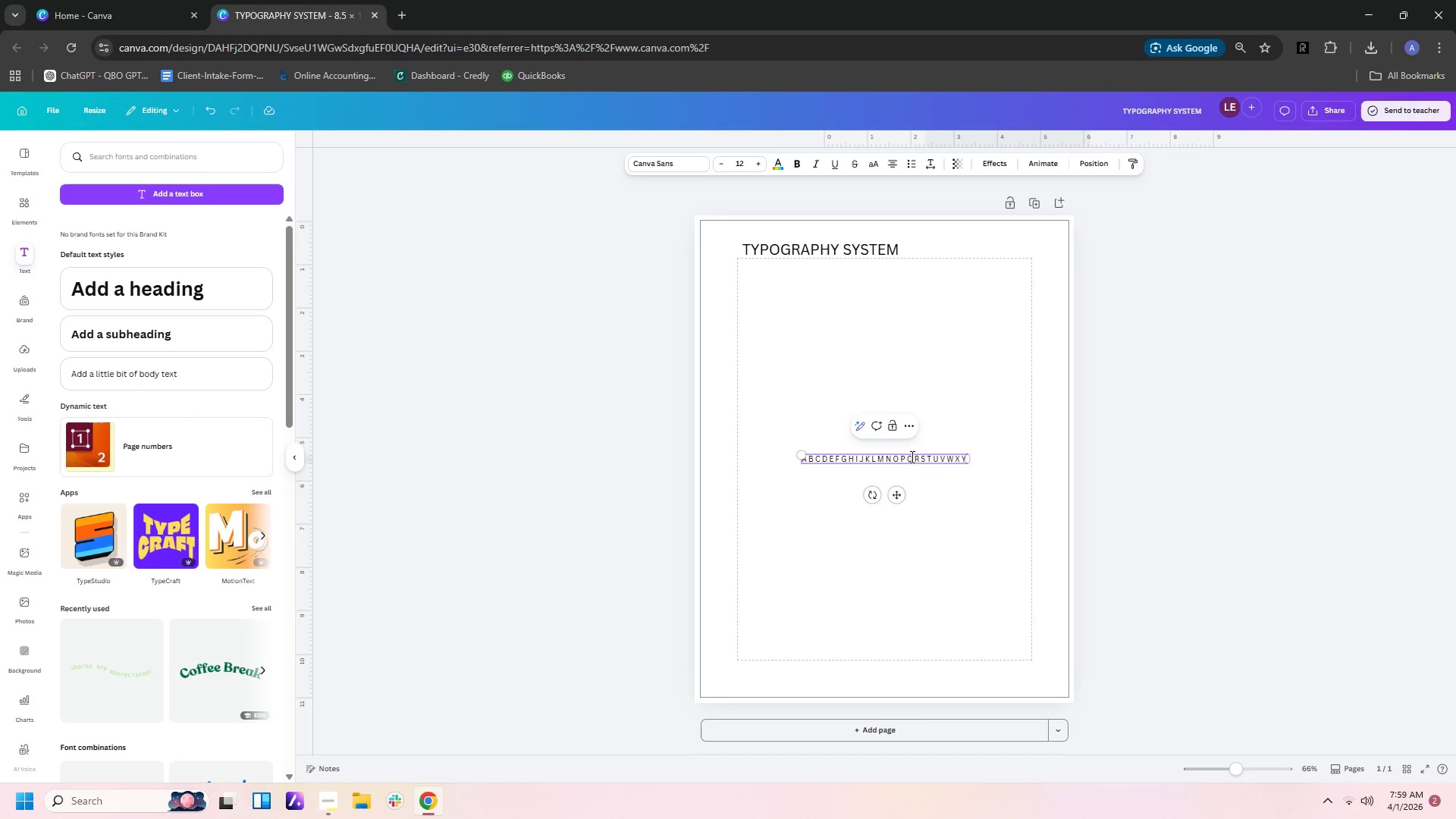 
key(Shift+ShiftLeft)
 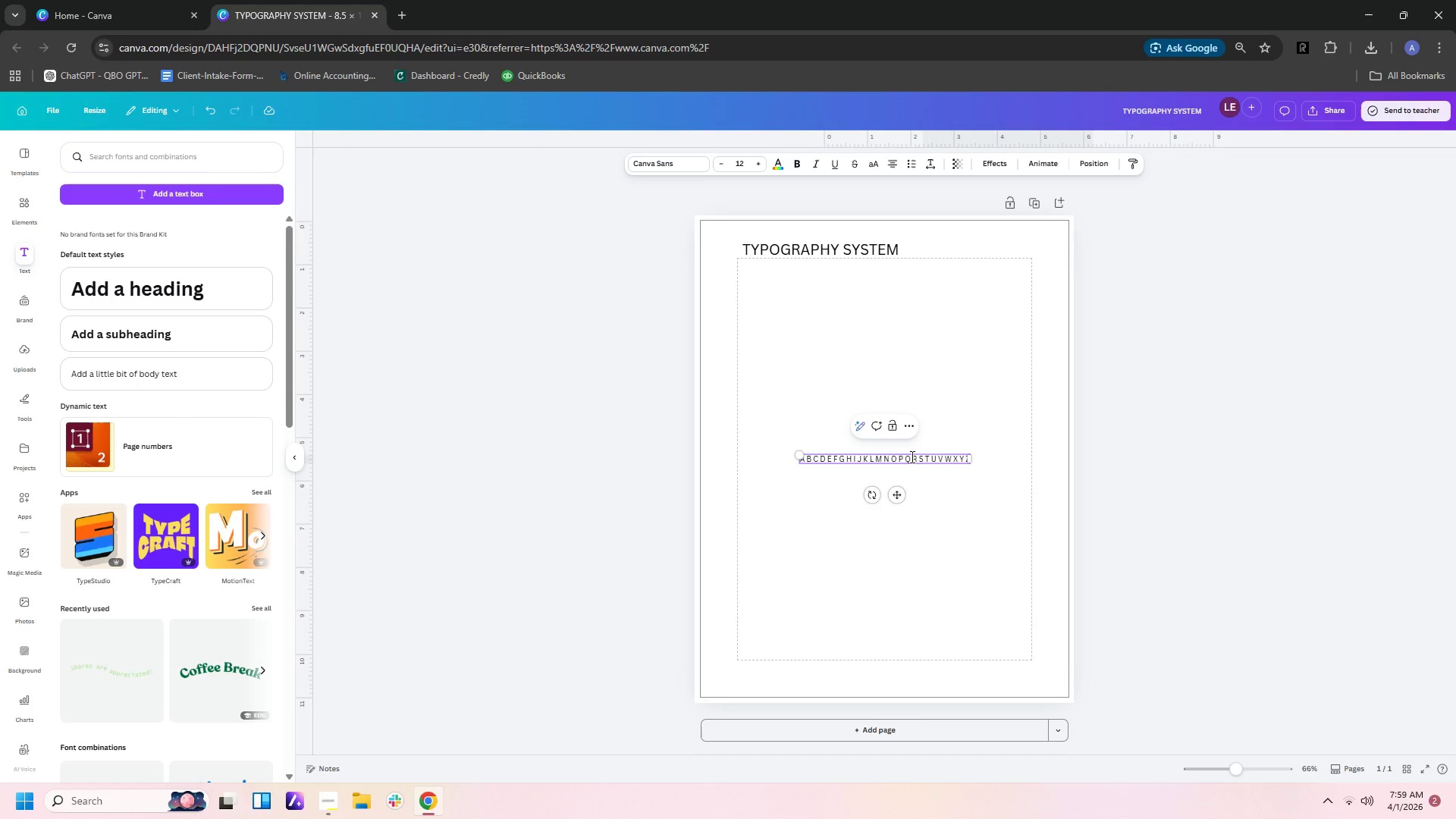 
key(Shift+Z)
 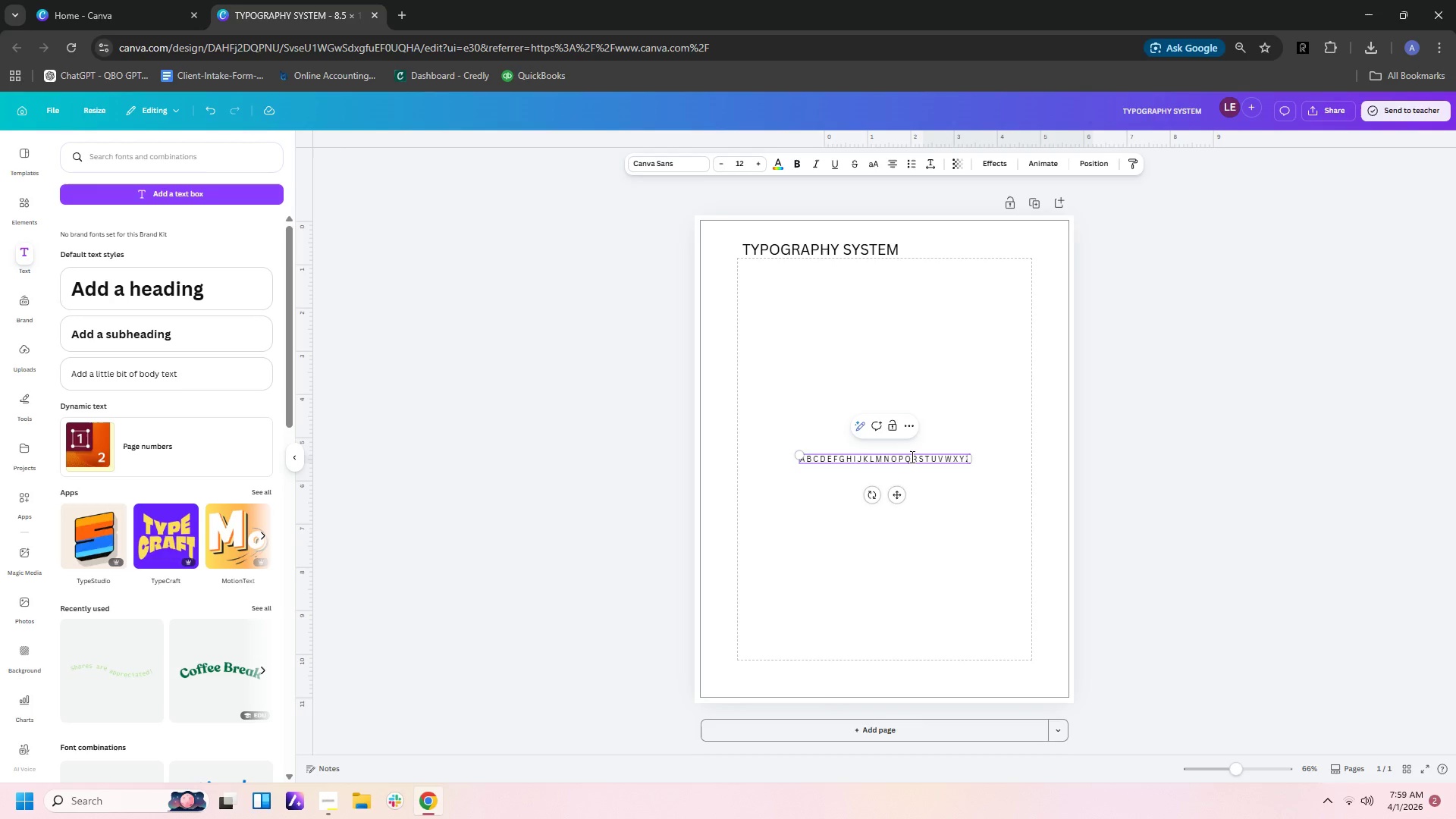 
key(Space)
 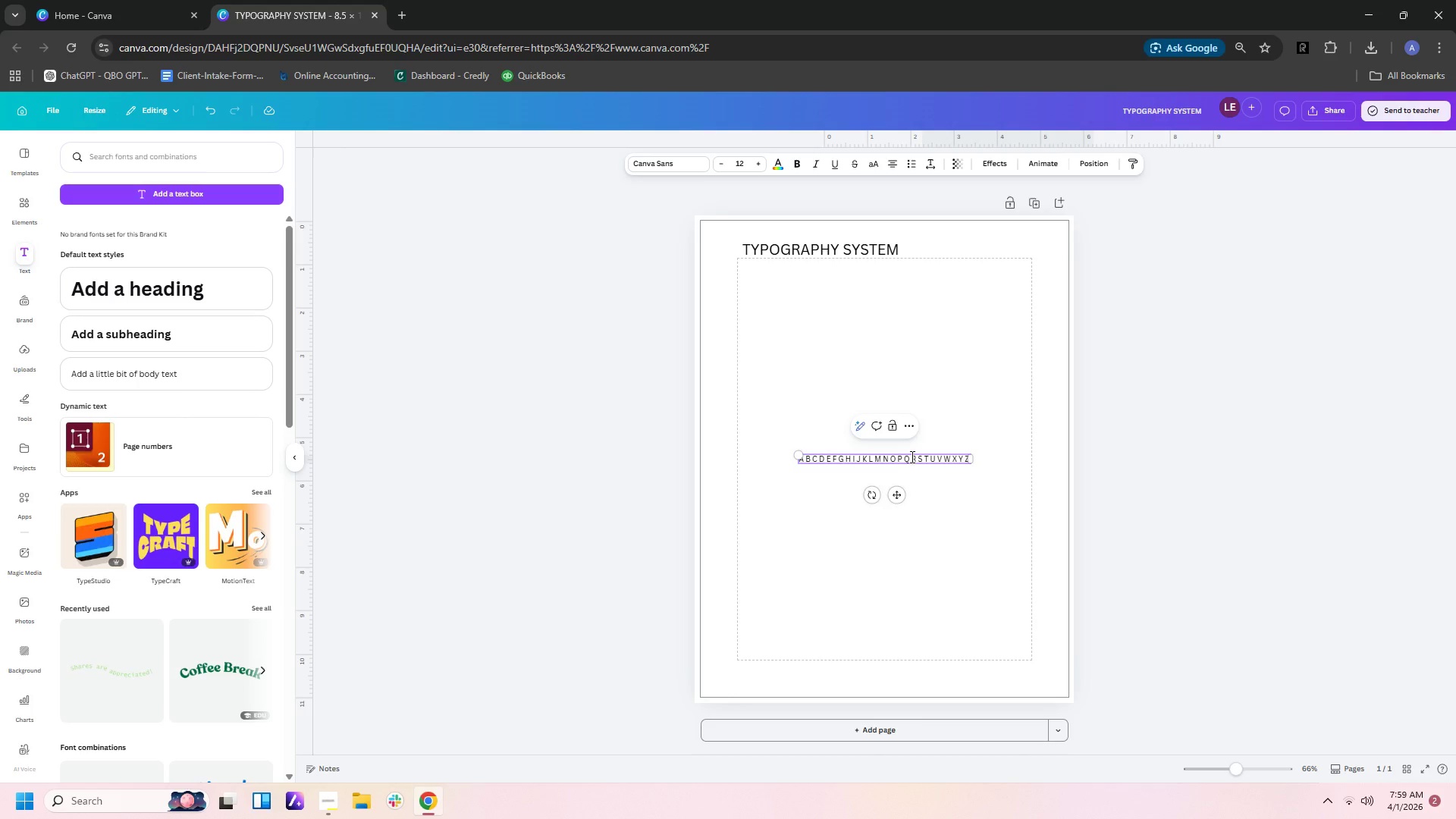 
key(0)
 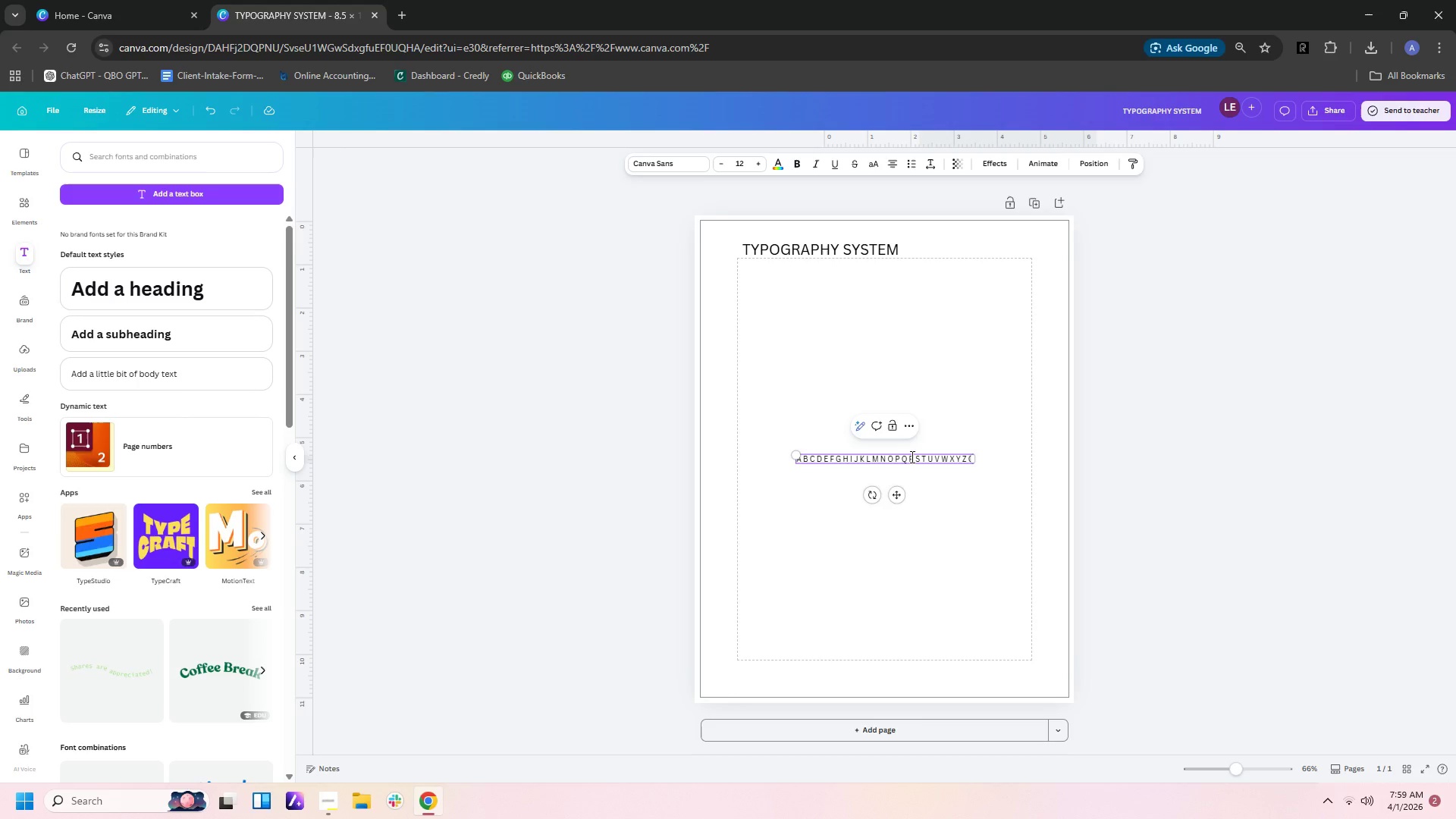 
key(Space)
 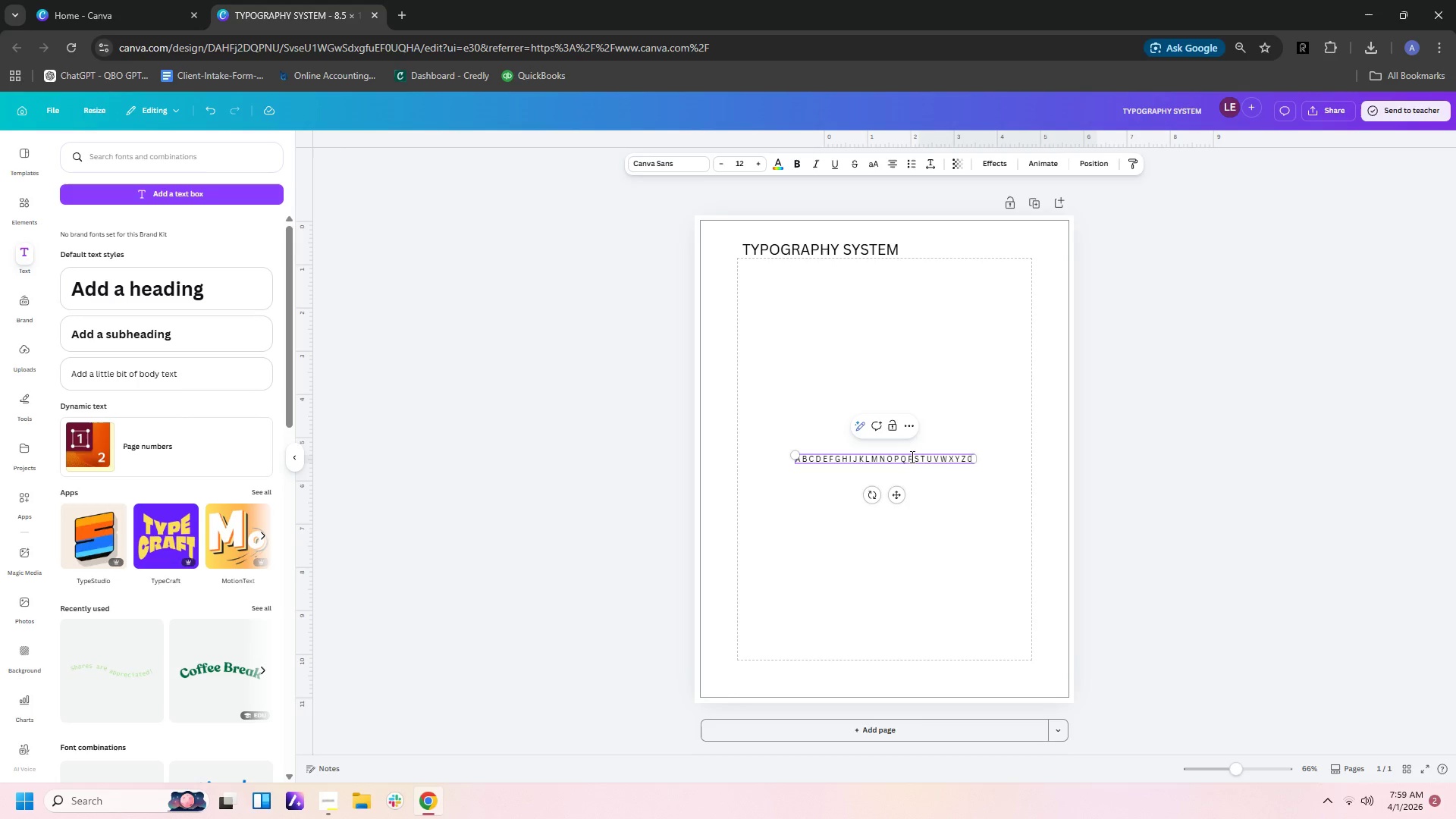 
key(1)
 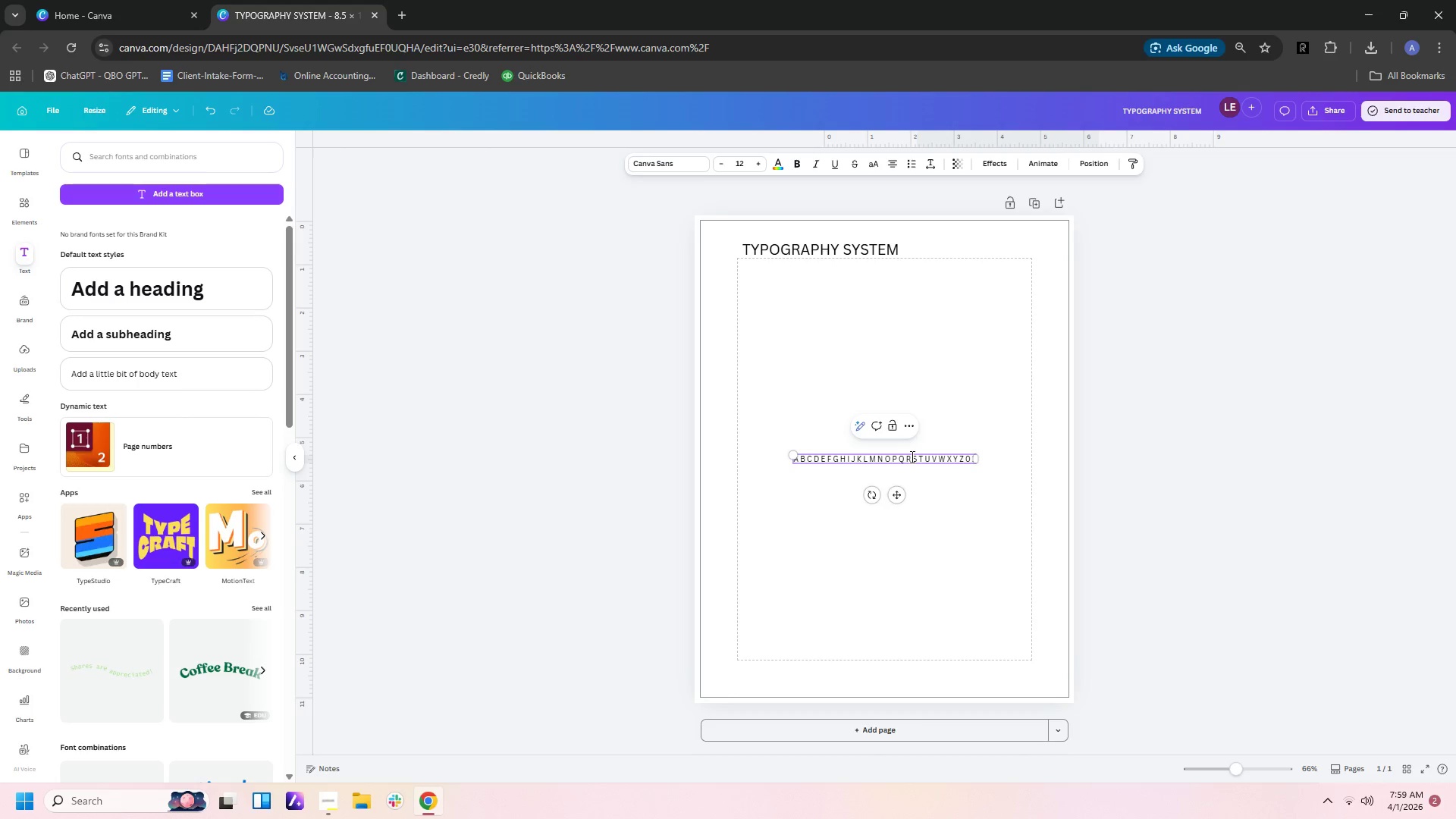 
key(Space)
 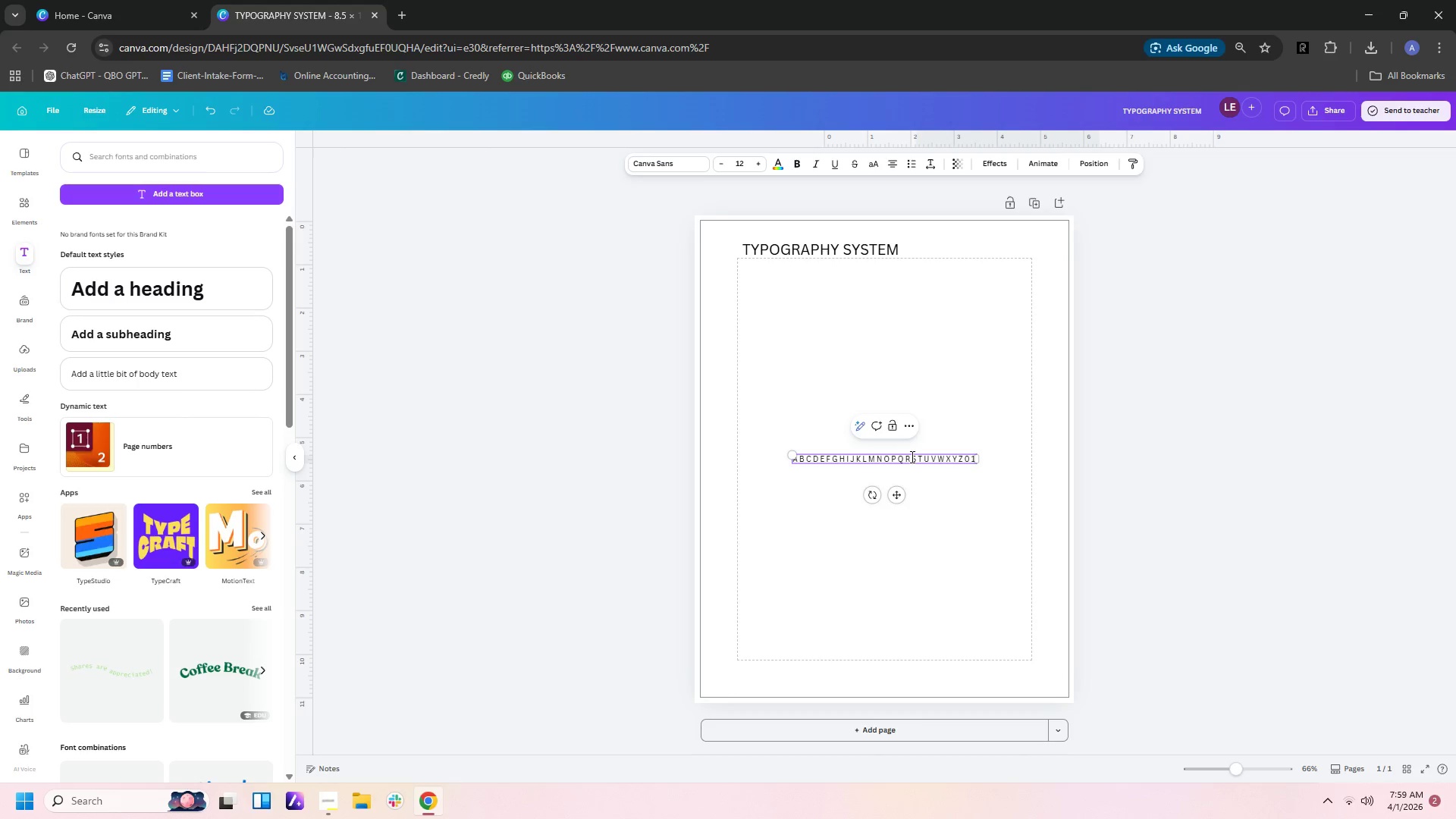 
key(2)
 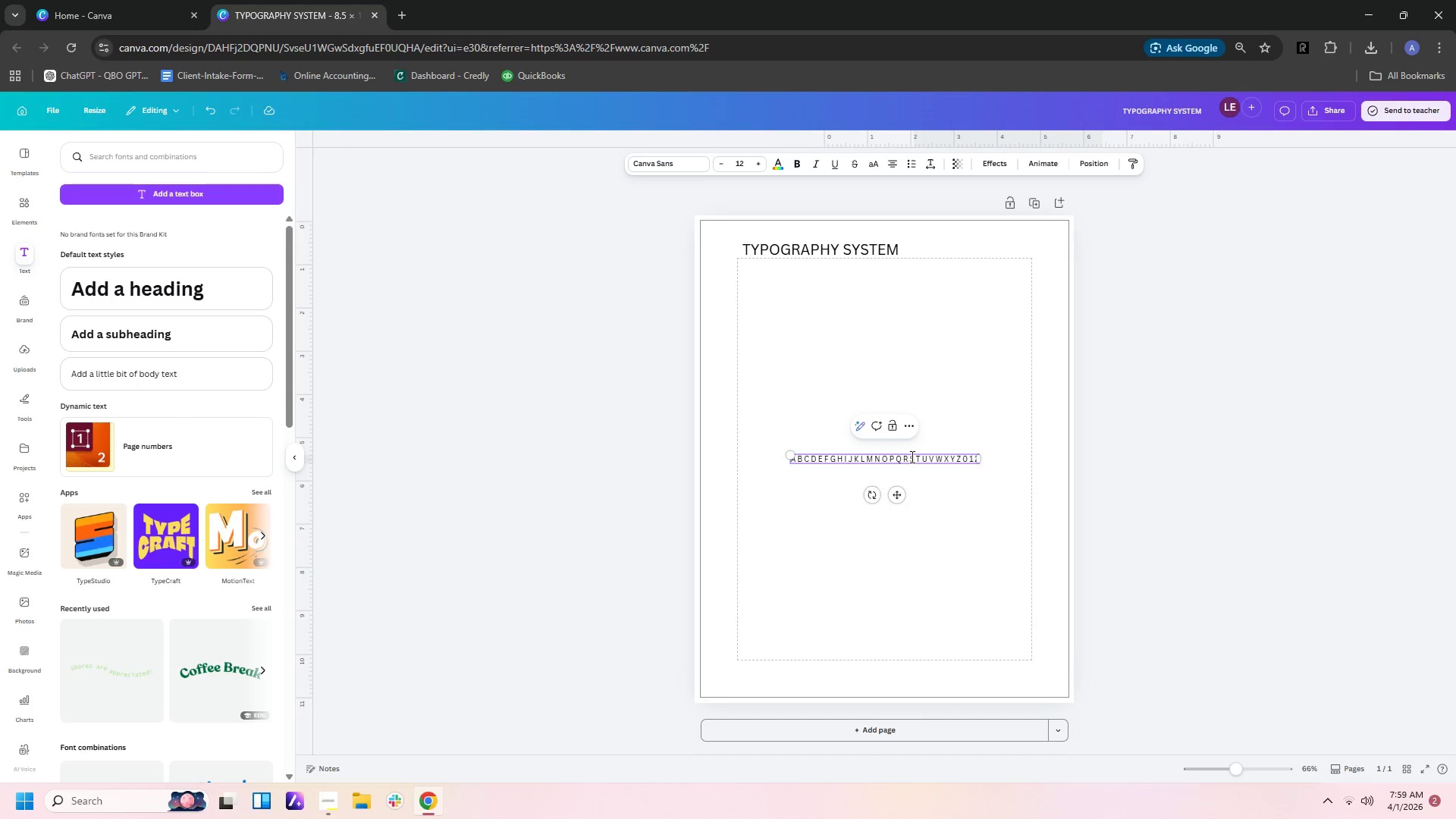 
key(Space)
 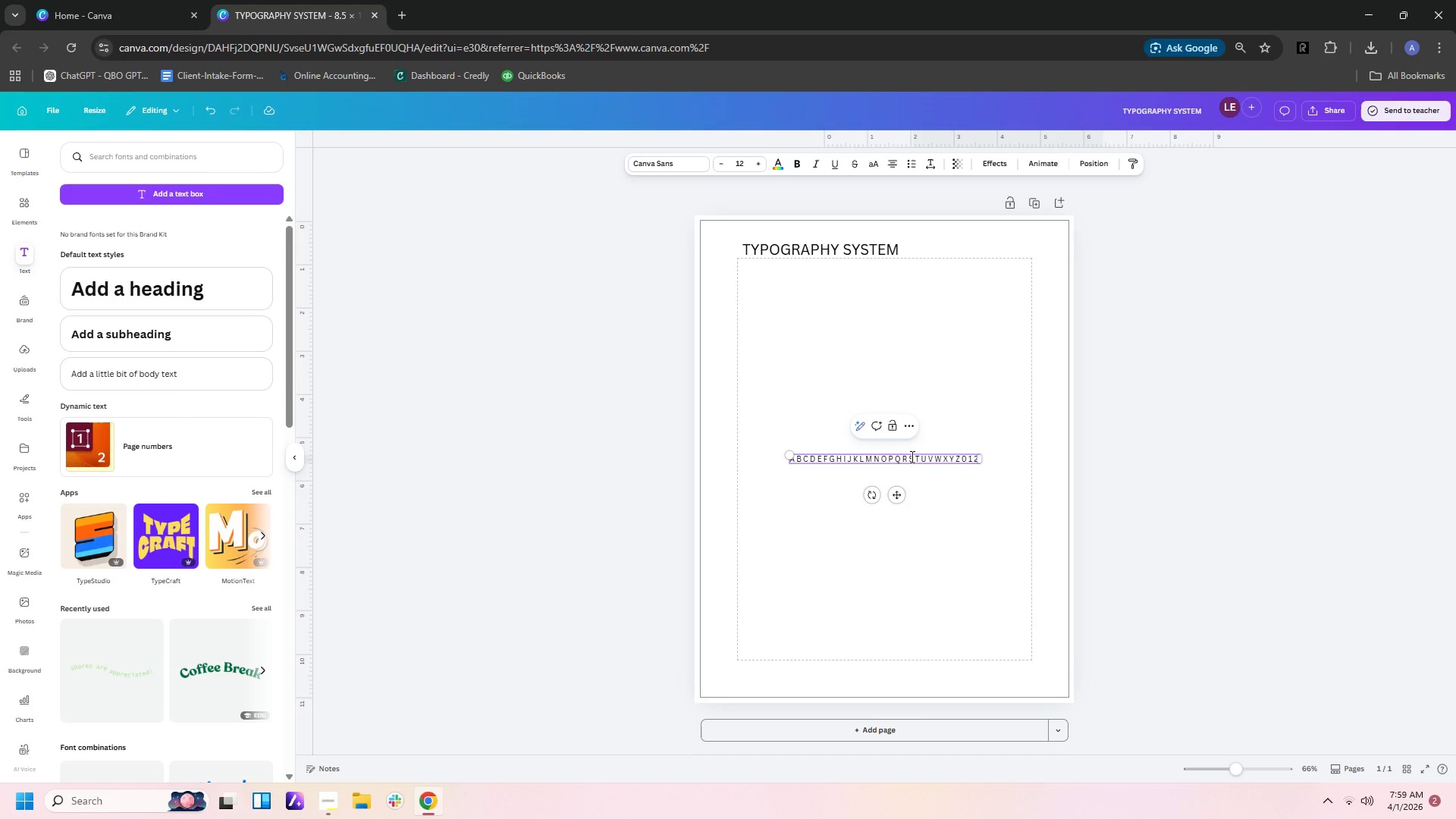 
key(3)
 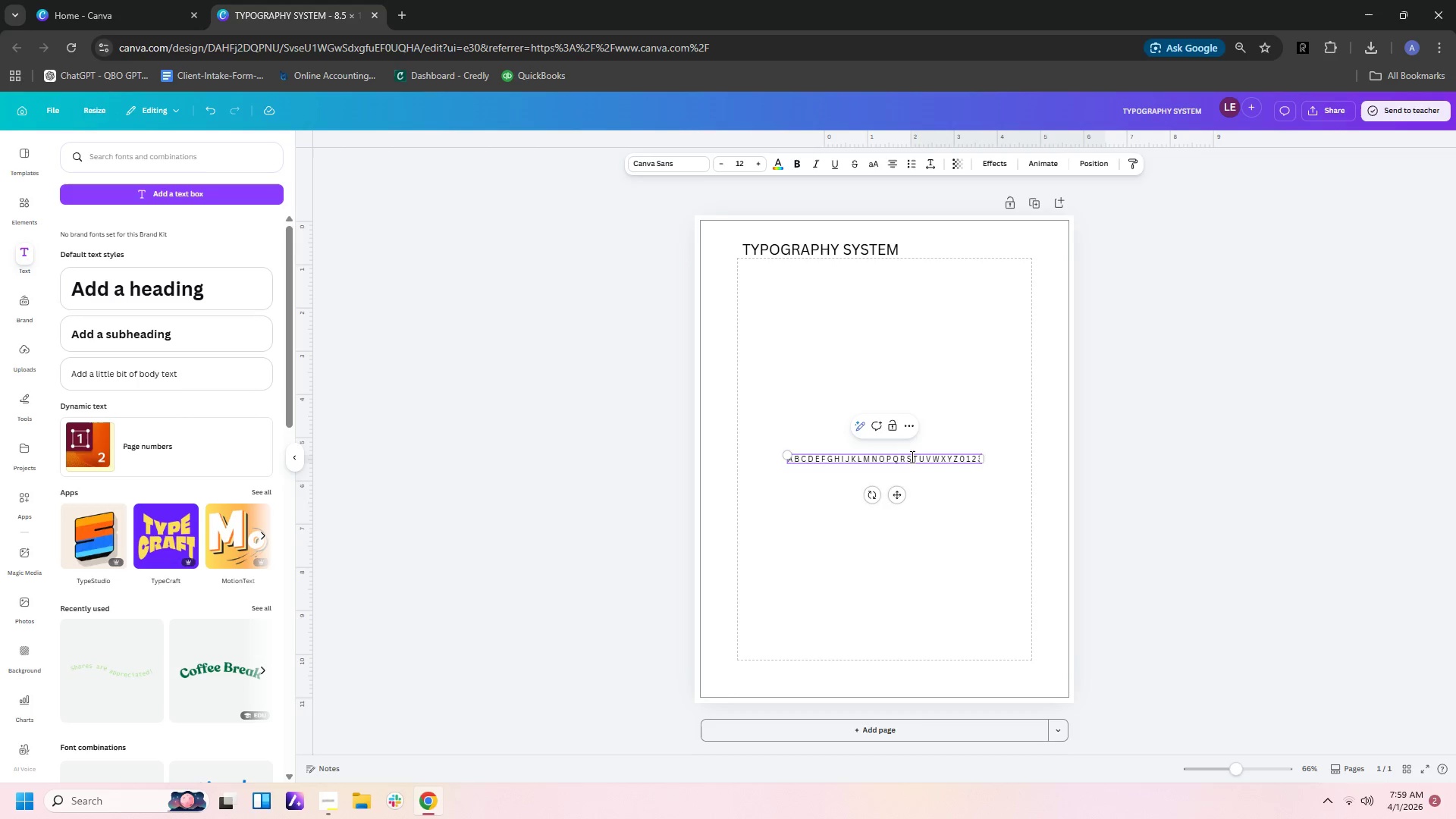 
key(Space)
 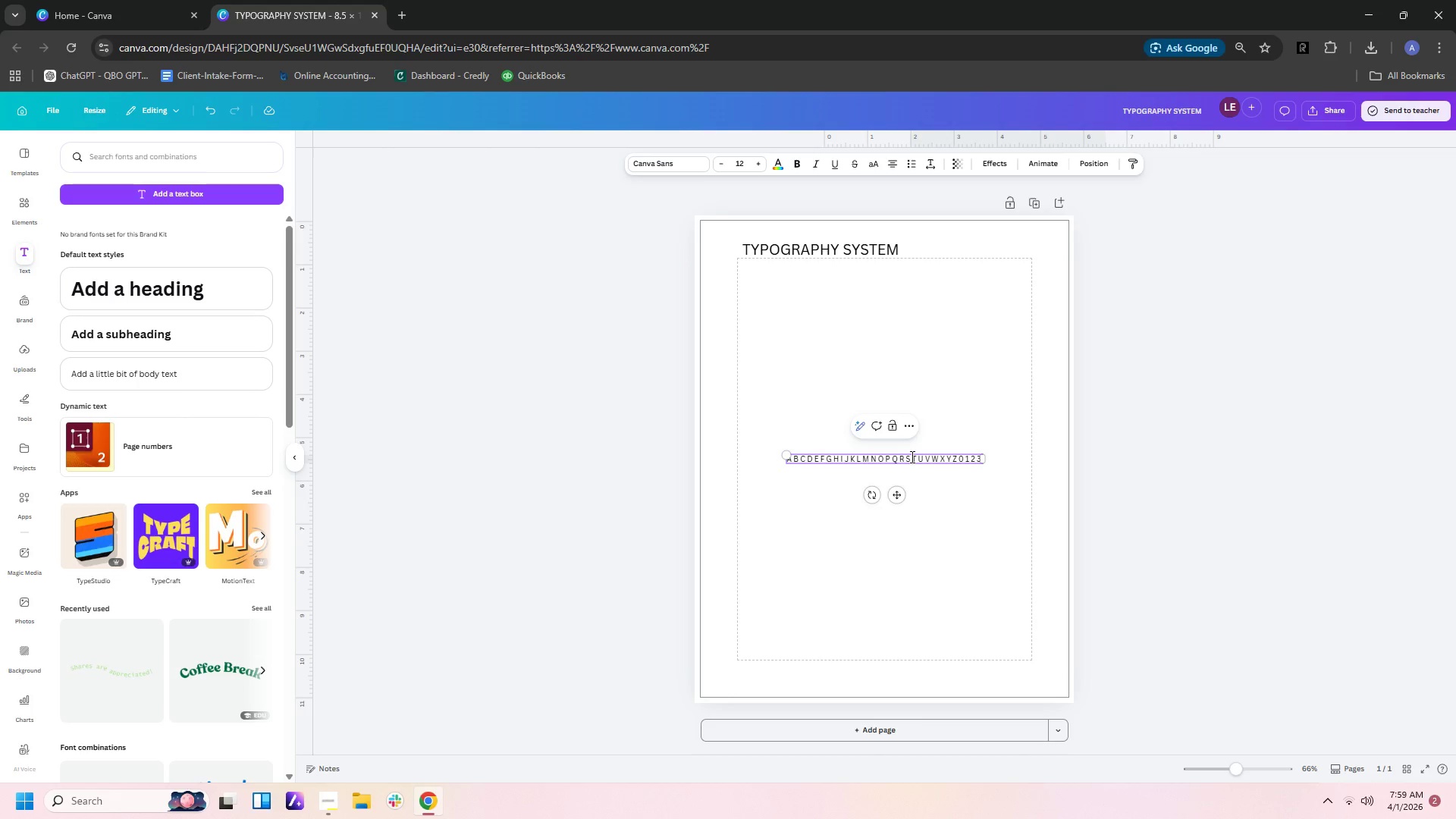 
key(4)
 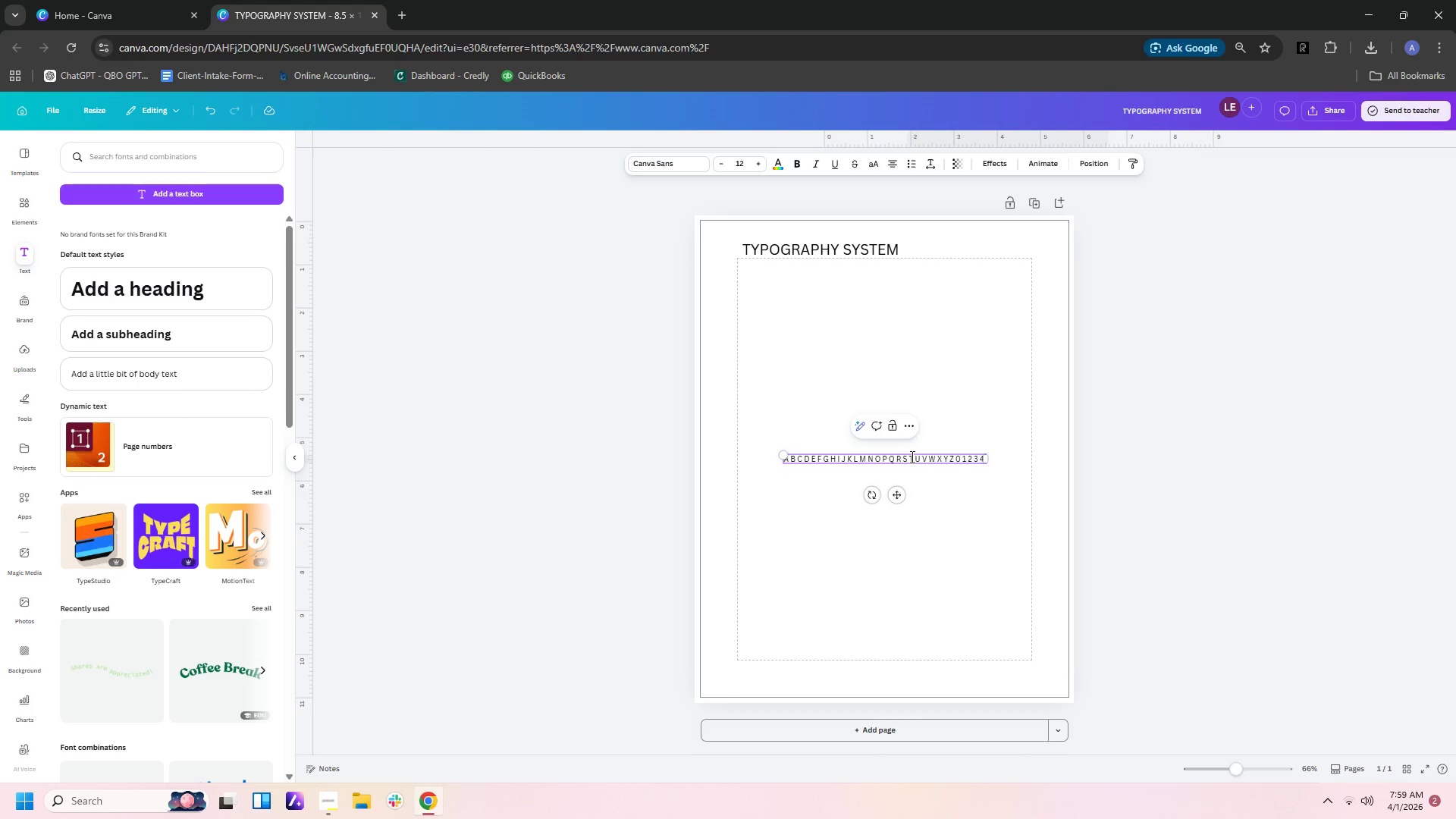 
key(Space)
 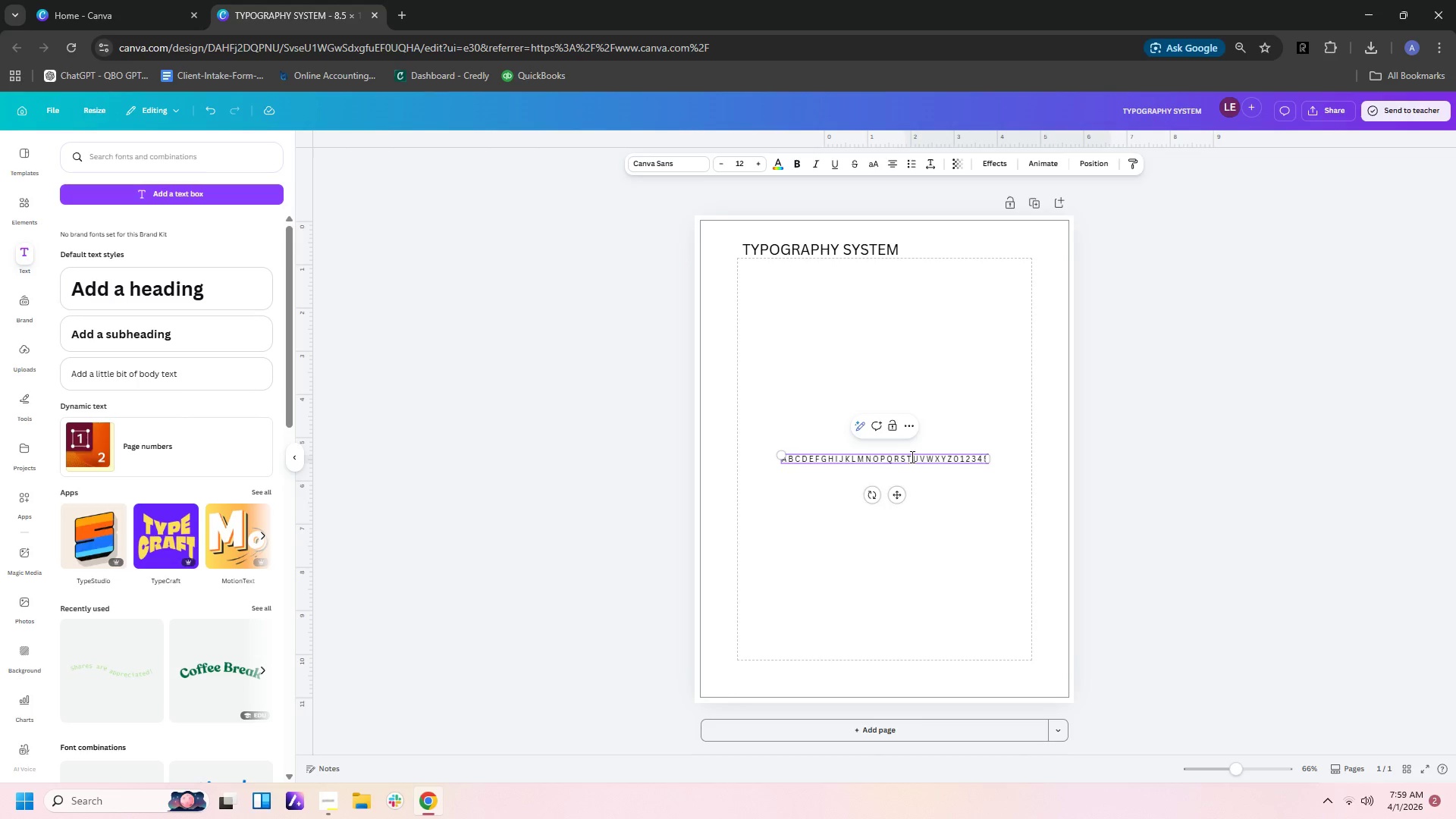 
key(5)
 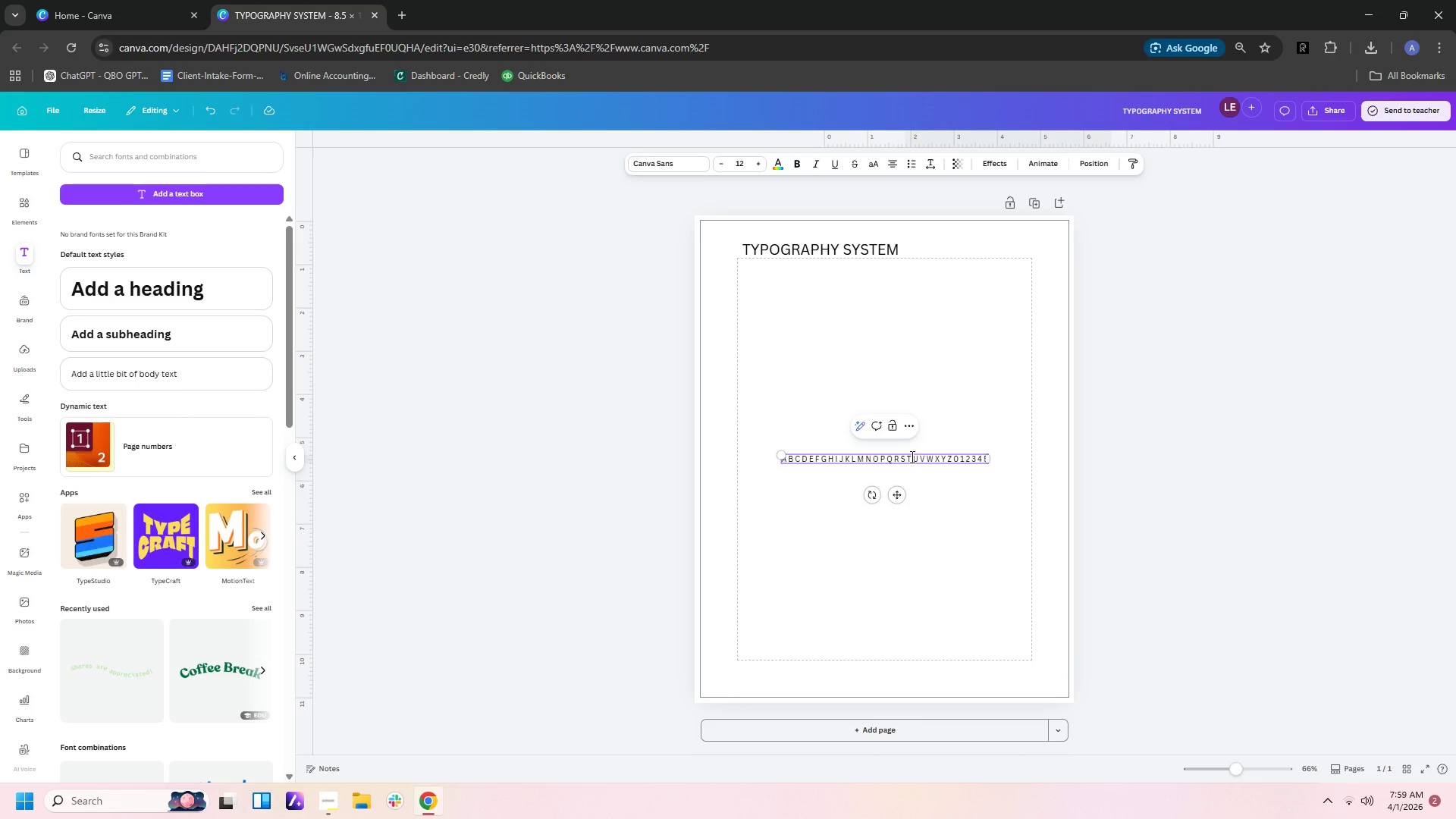 
key(Space)
 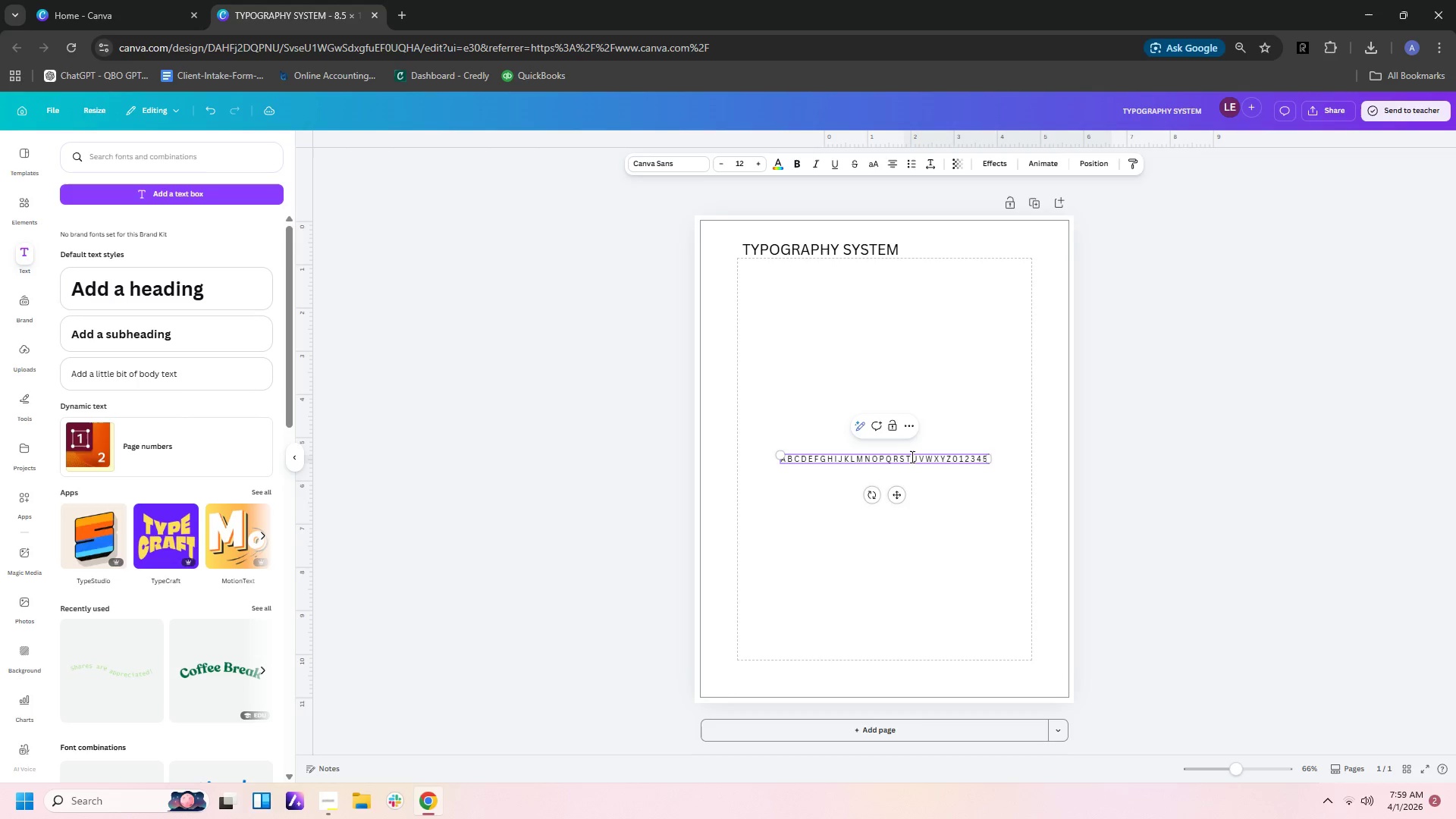 
key(6)
 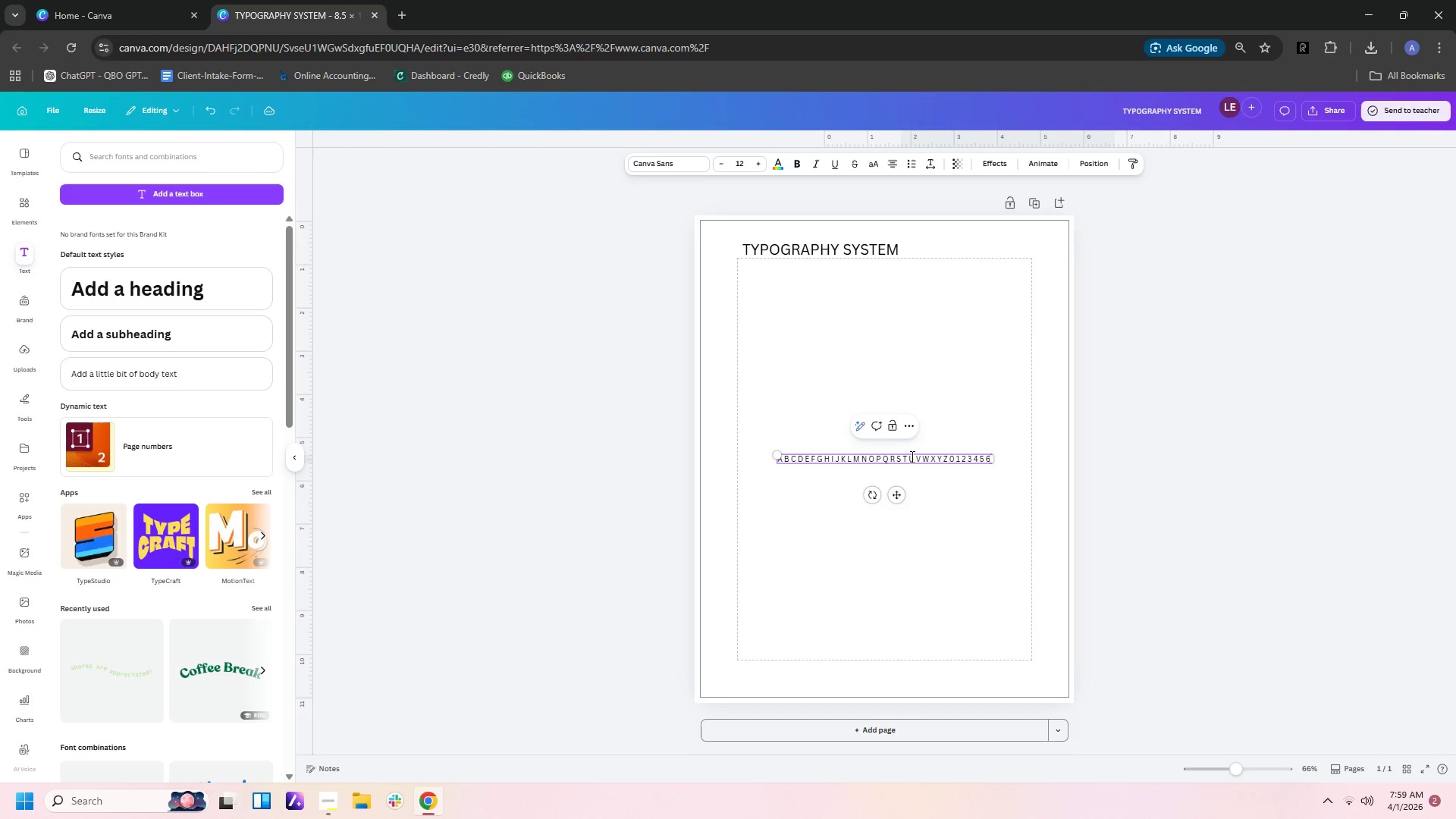 
key(Space)
 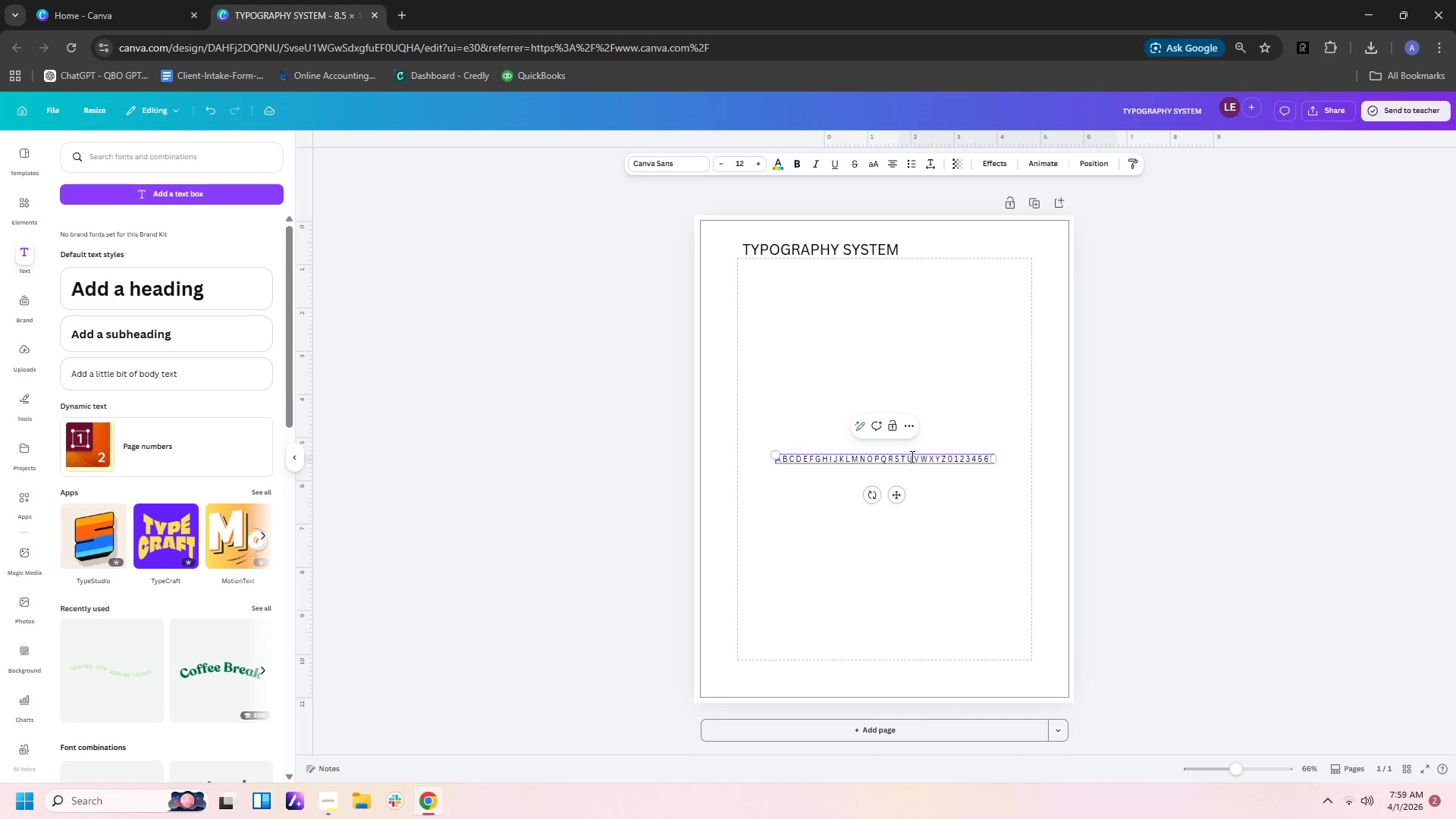 
key(7)
 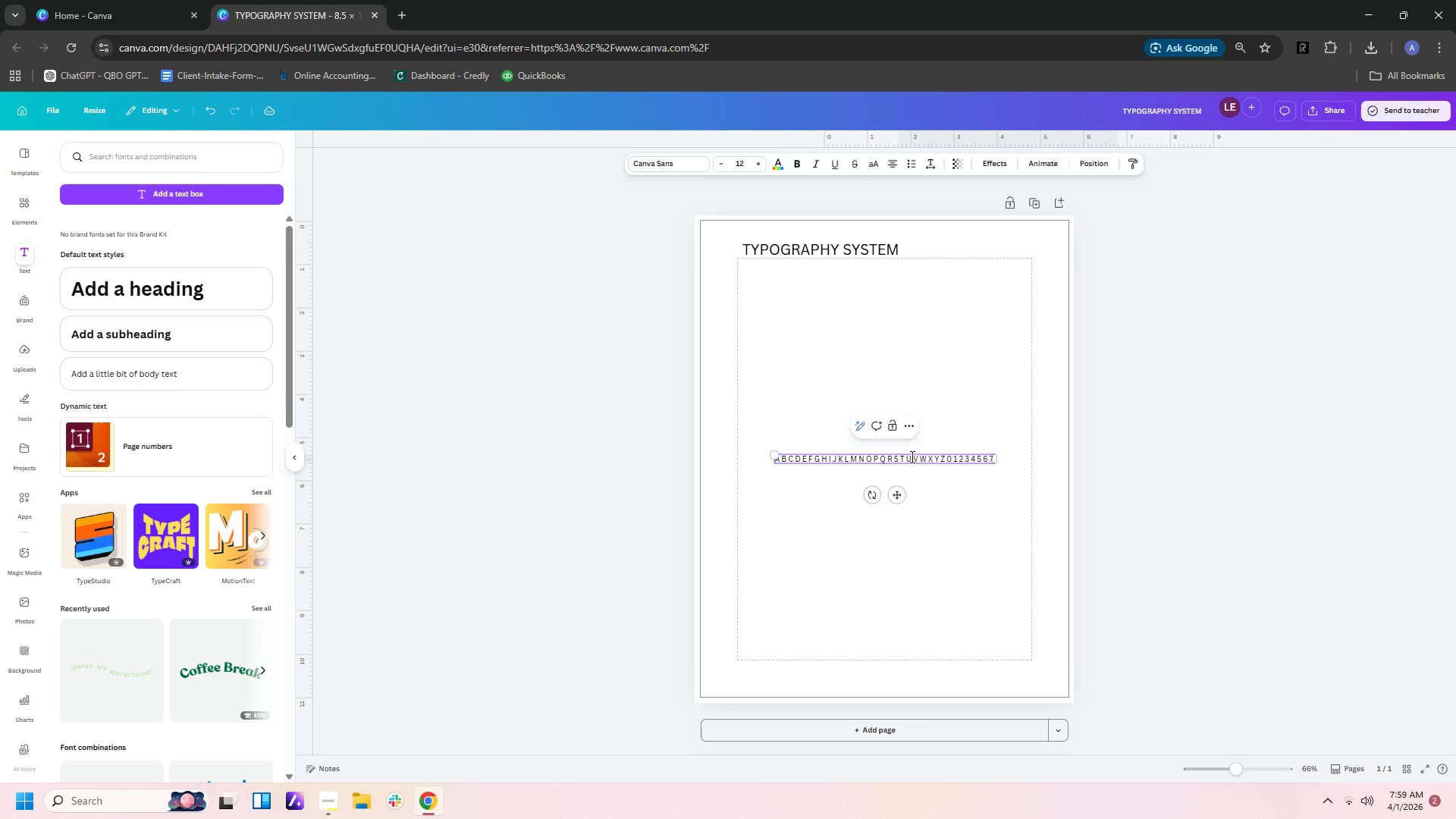 
key(Space)
 